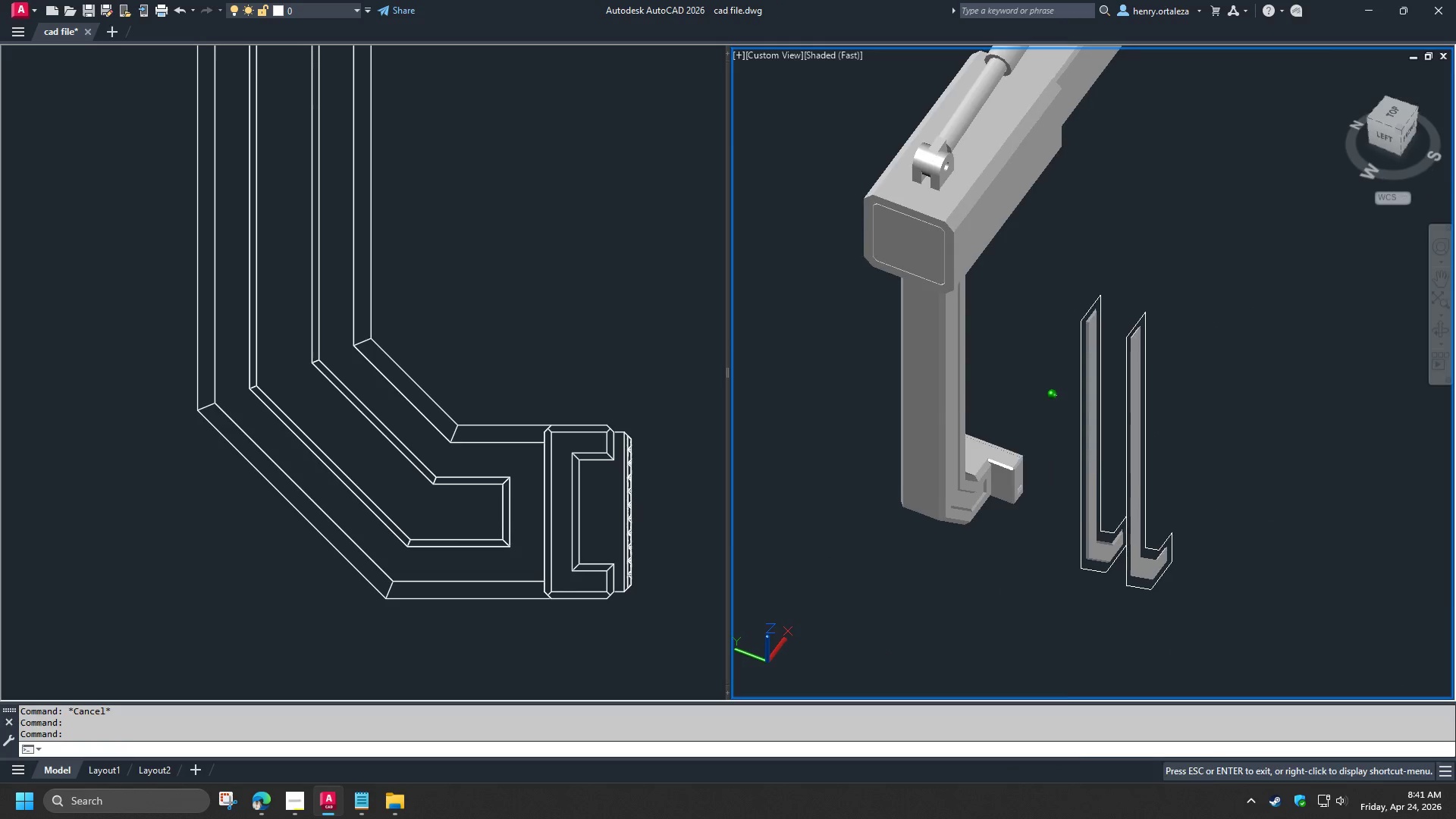 
hold_key(key=ShiftLeft, duration=0.62)
 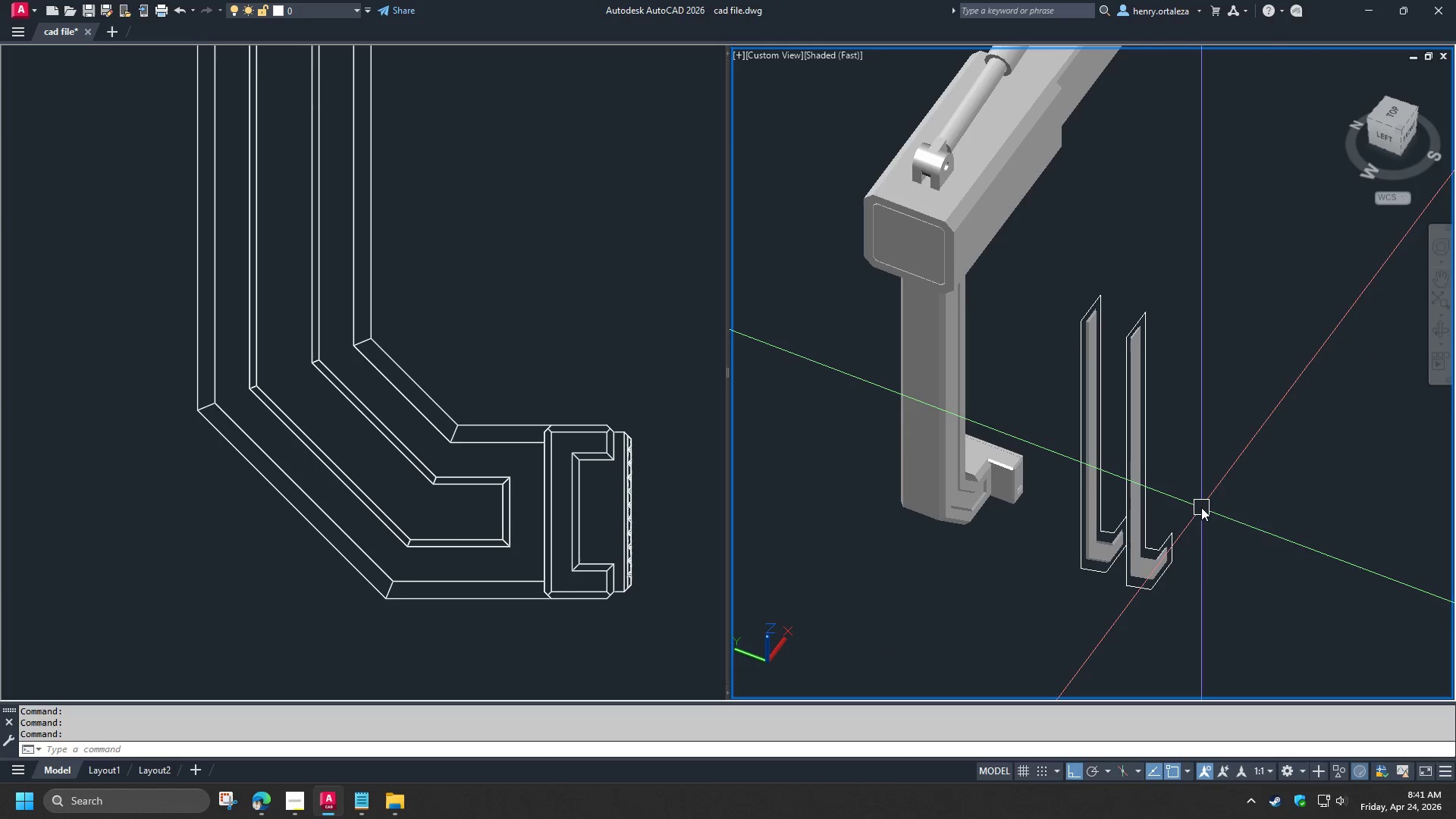 
scroll: coordinate [1018, 452], scroll_direction: down, amount: 1.0
 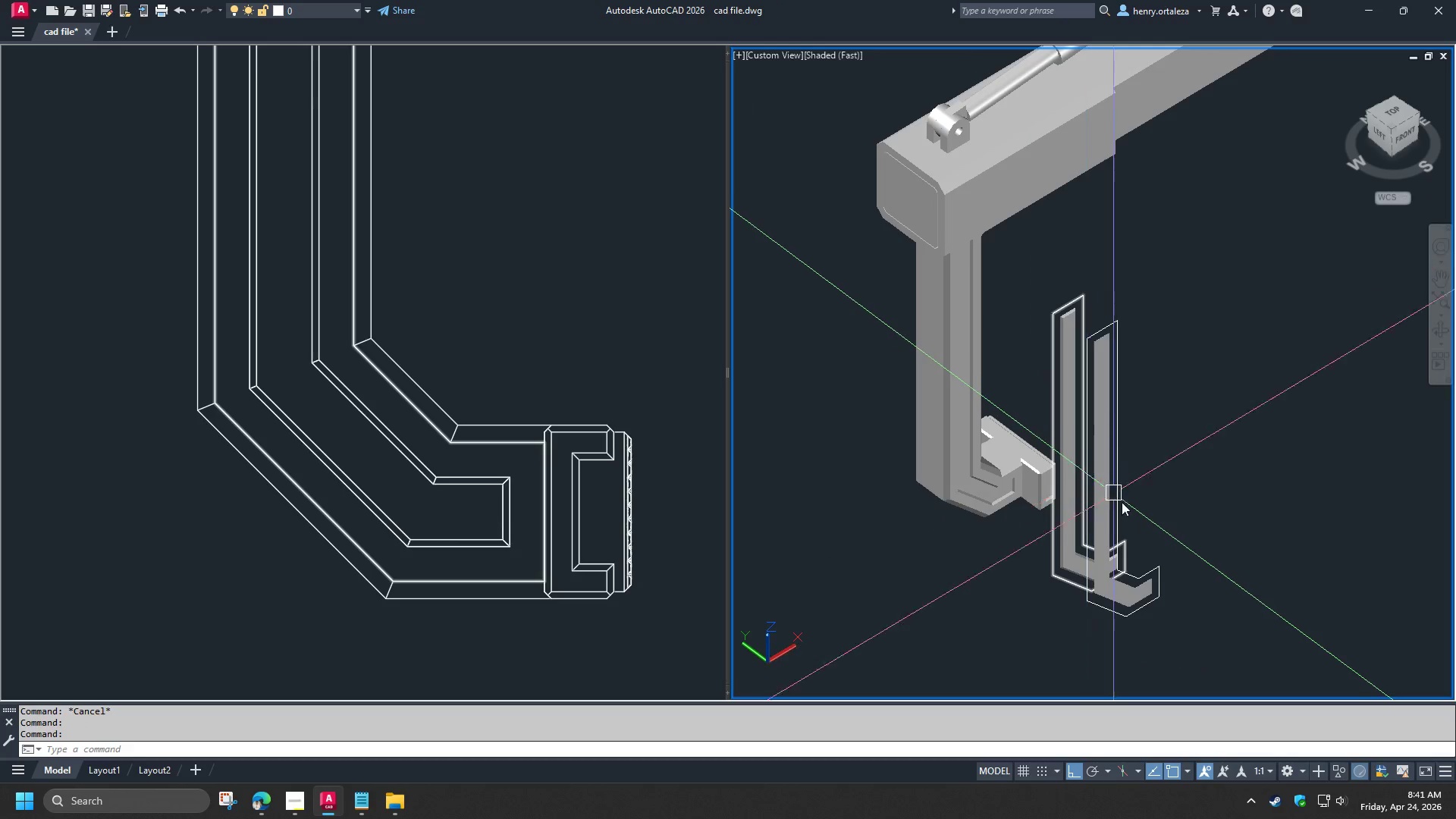 
type(VS 2 E )
 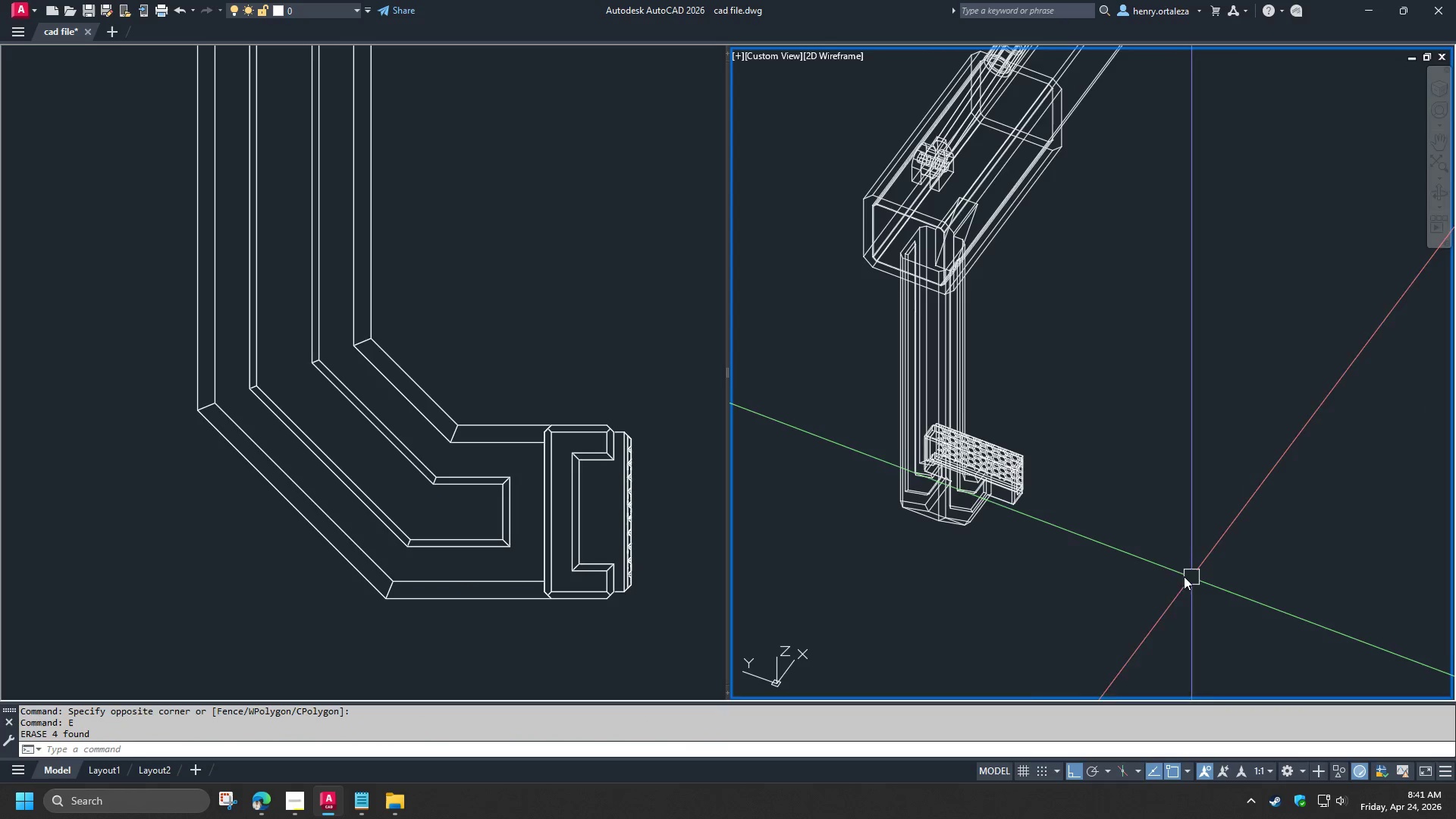 
hold_key(key=ShiftLeft, duration=1.5)
 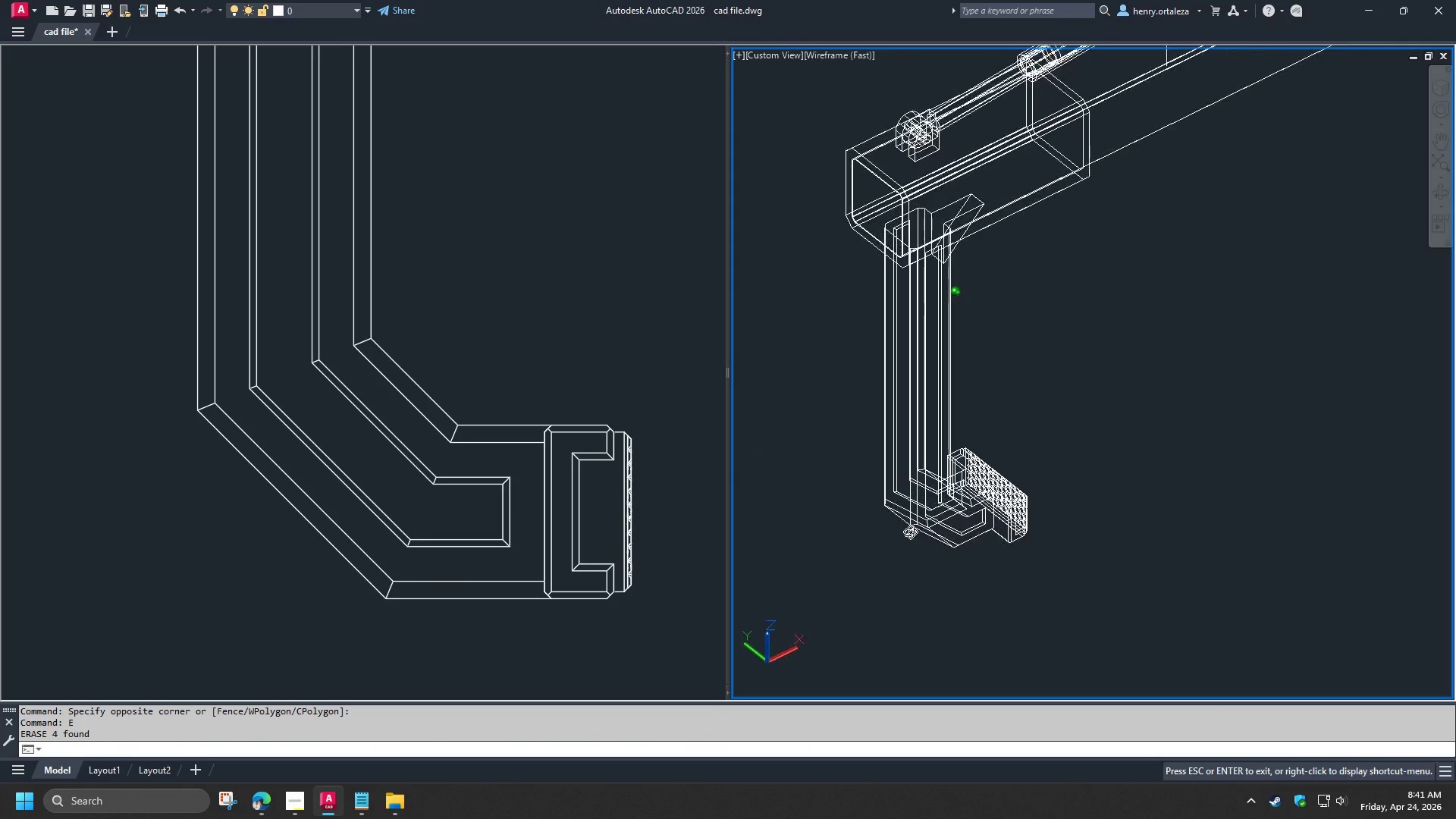 
hold_key(key=ShiftLeft, duration=0.81)
 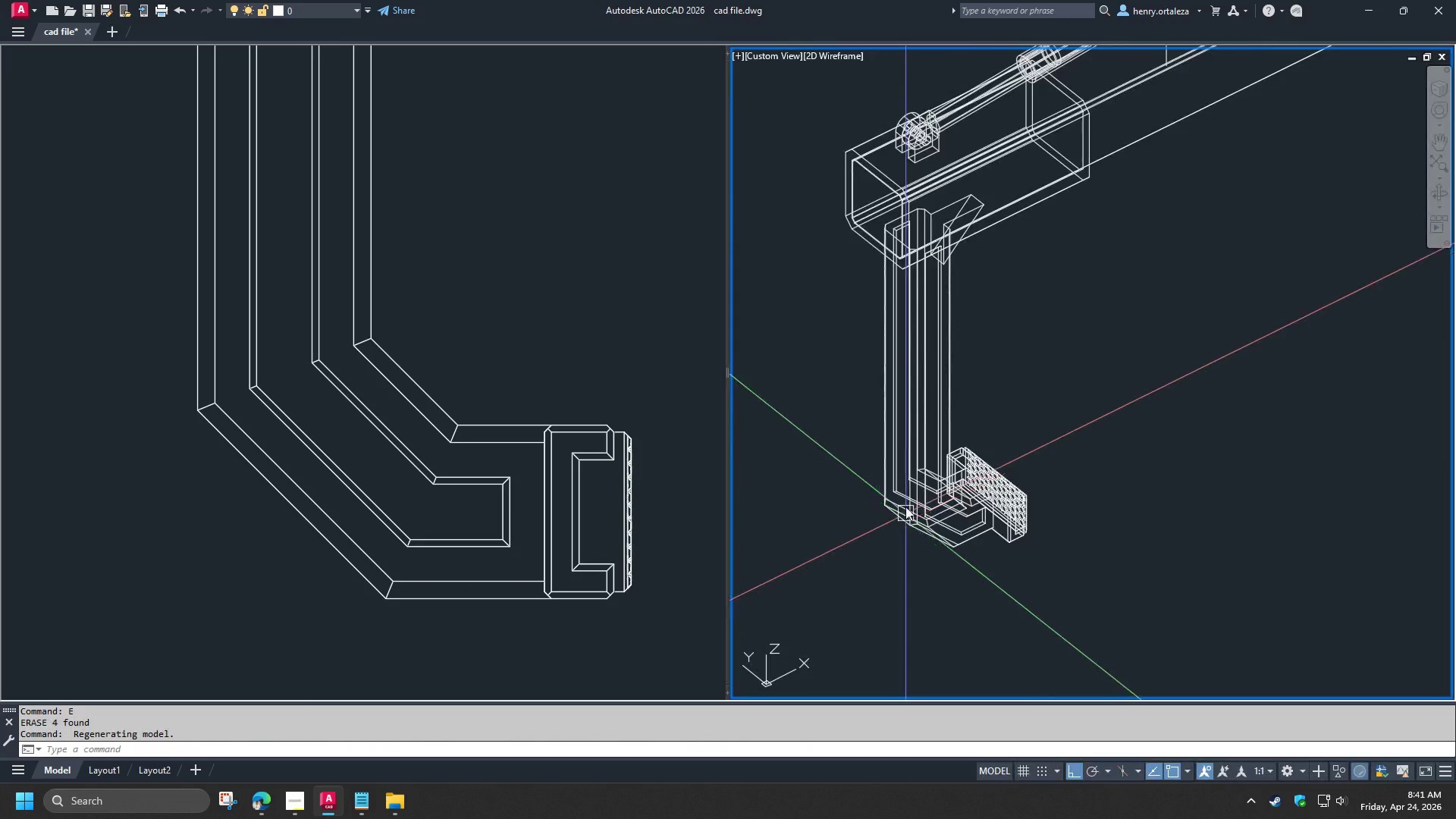 
hold_key(key=ControlLeft, duration=1.5)
 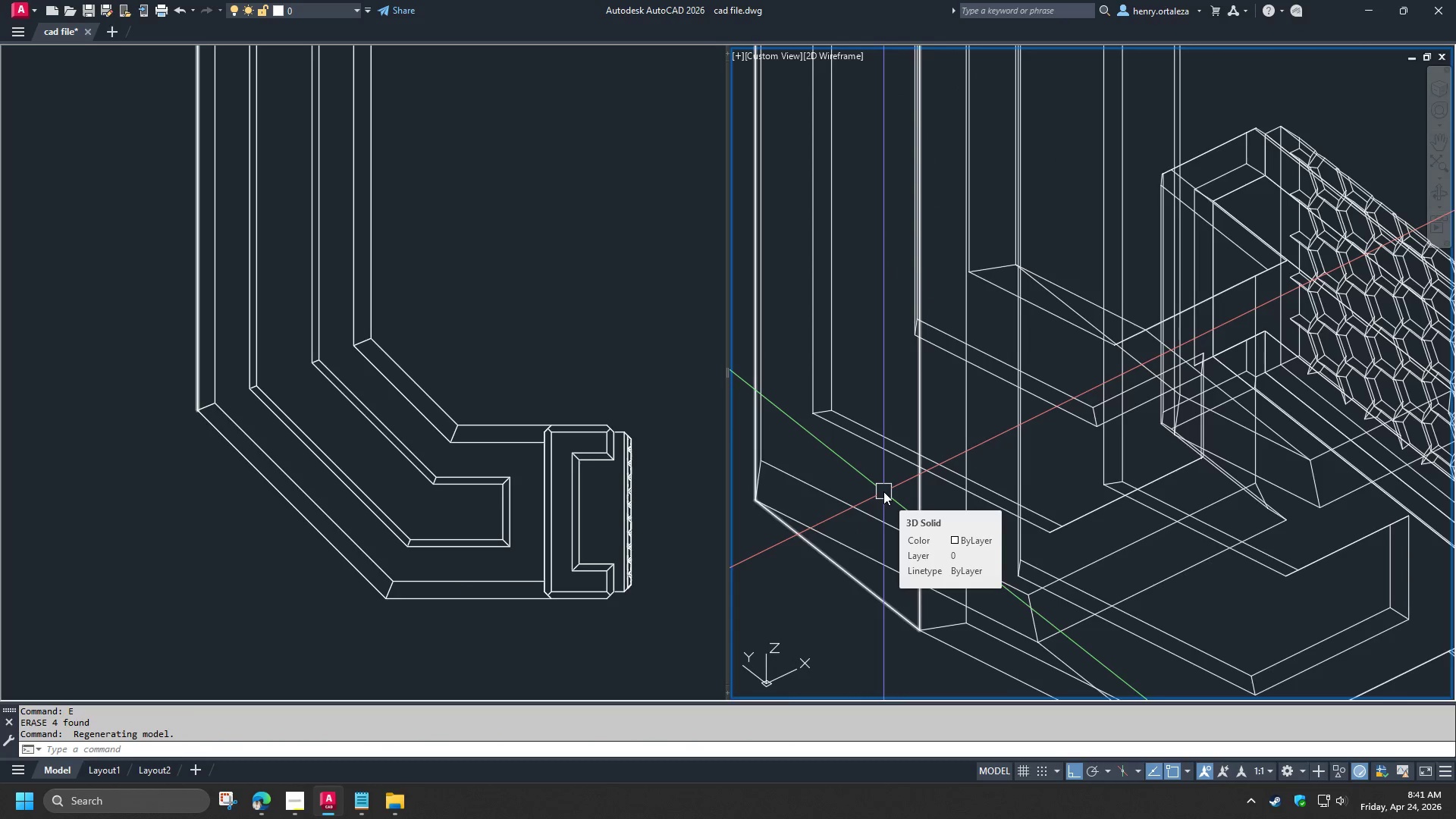 
scroll: coordinate [905, 506], scroll_direction: up, amount: 4.0
 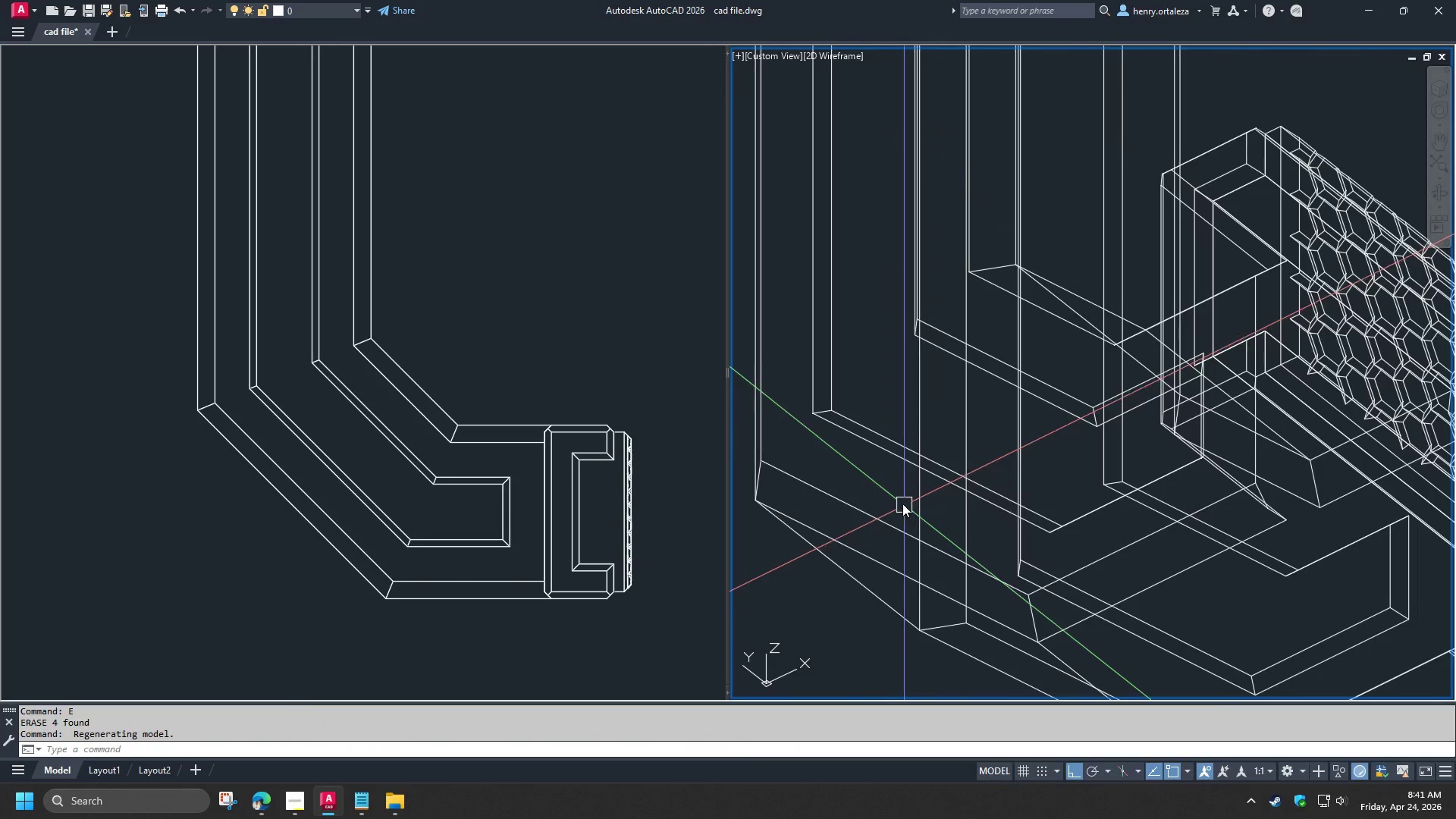 
key(Control+ControlLeft)
 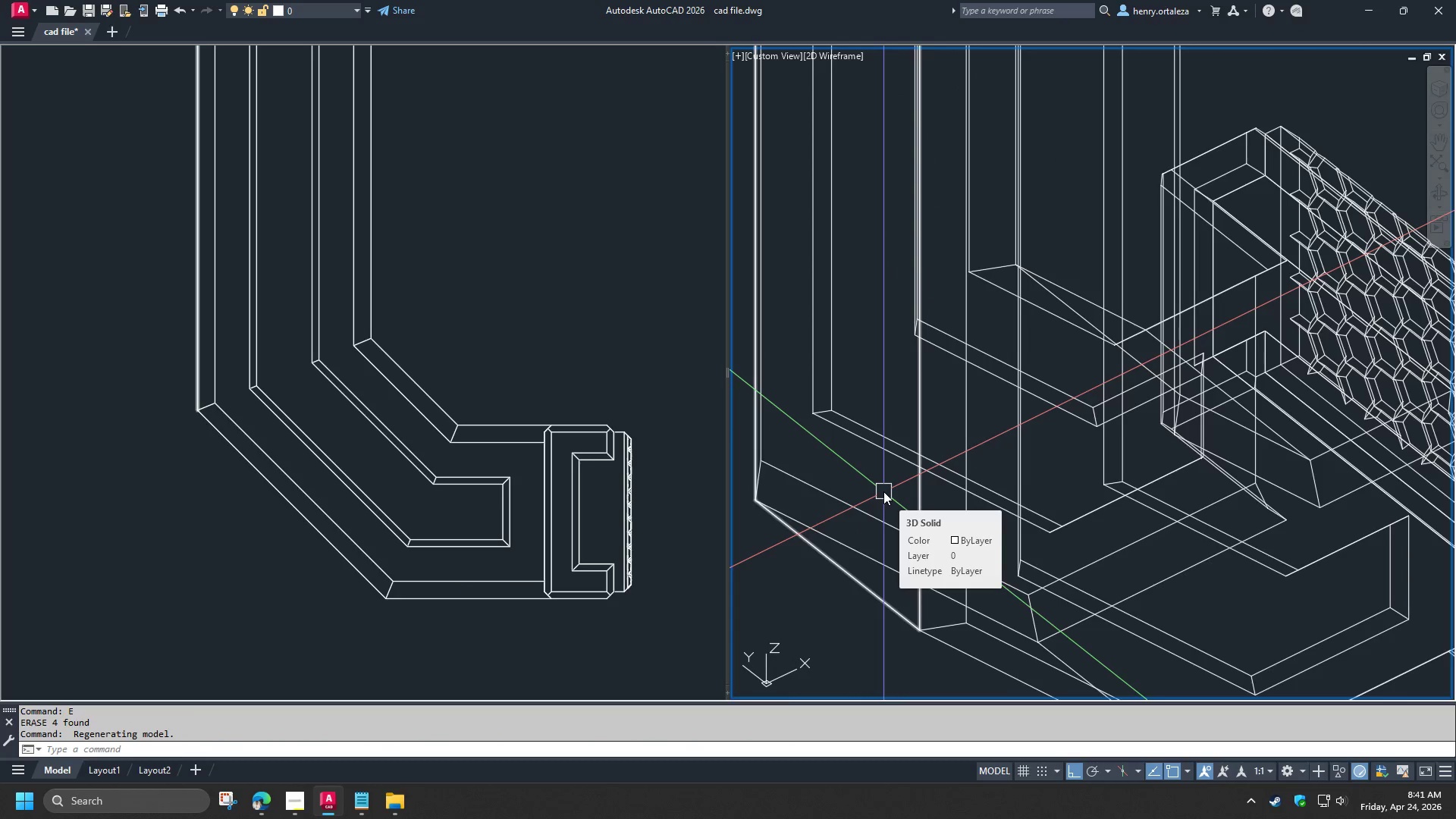 
key(Control+ControlLeft)
 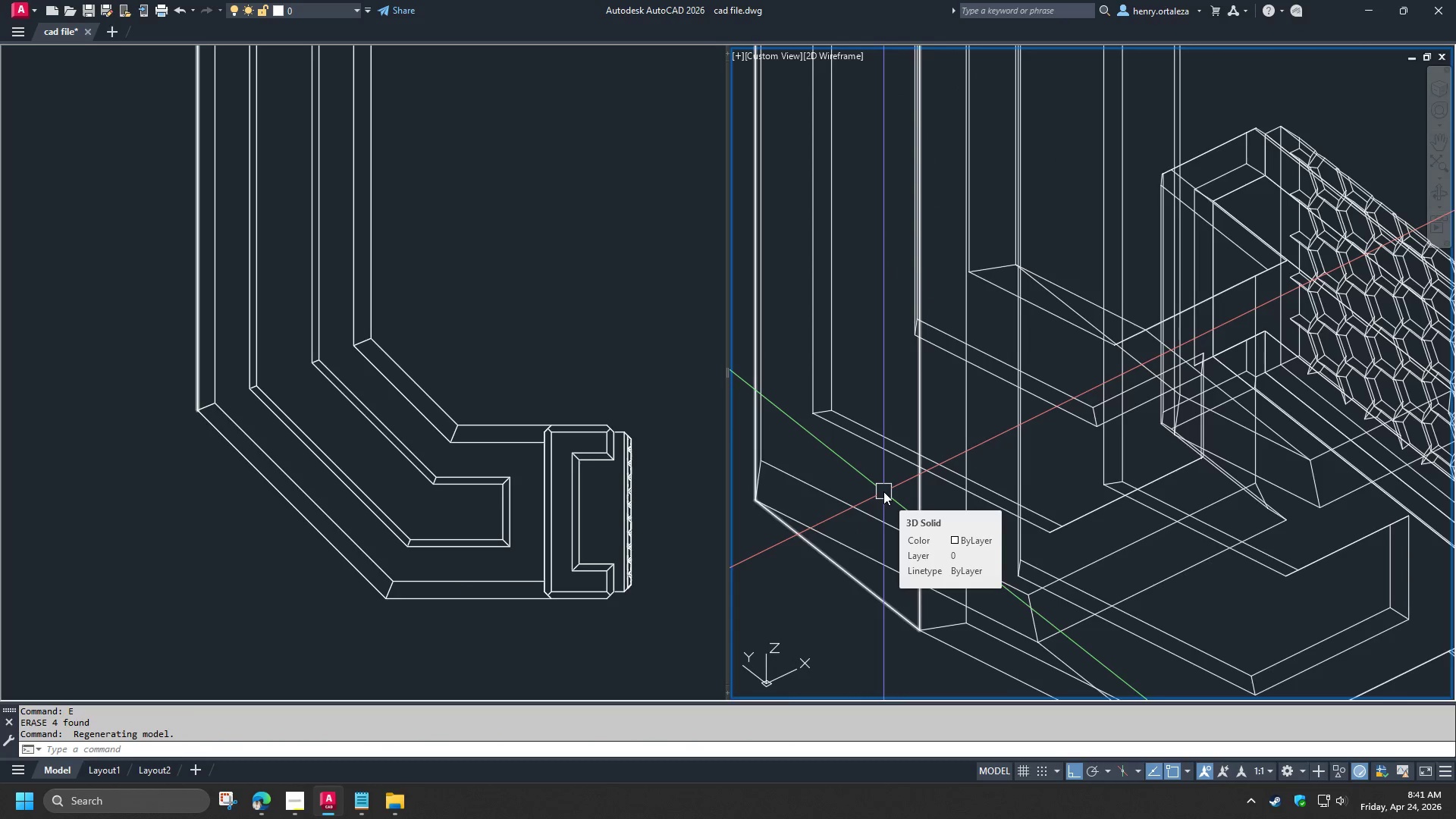 
key(Control+ControlLeft)
 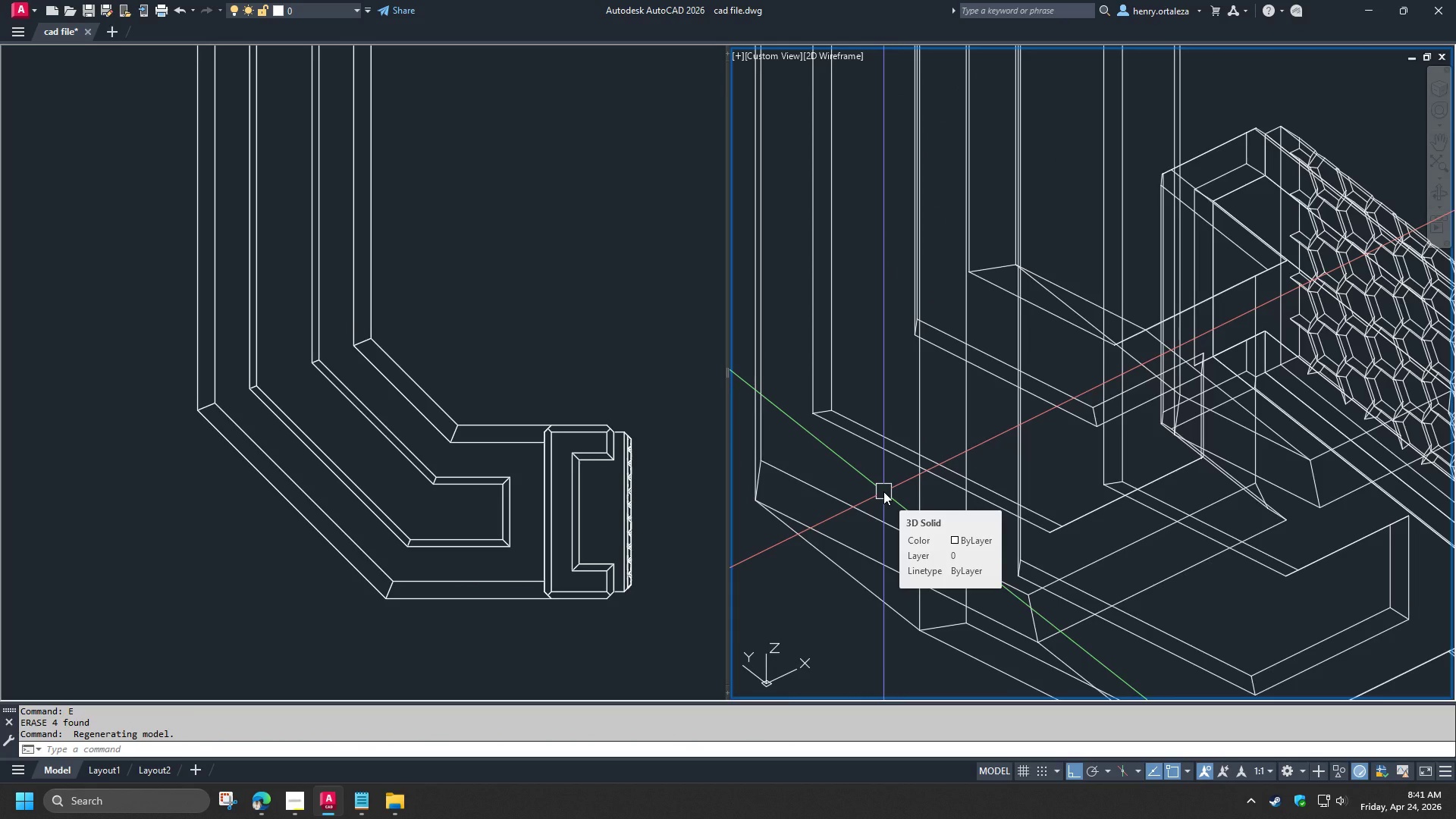 
type(SOL)
 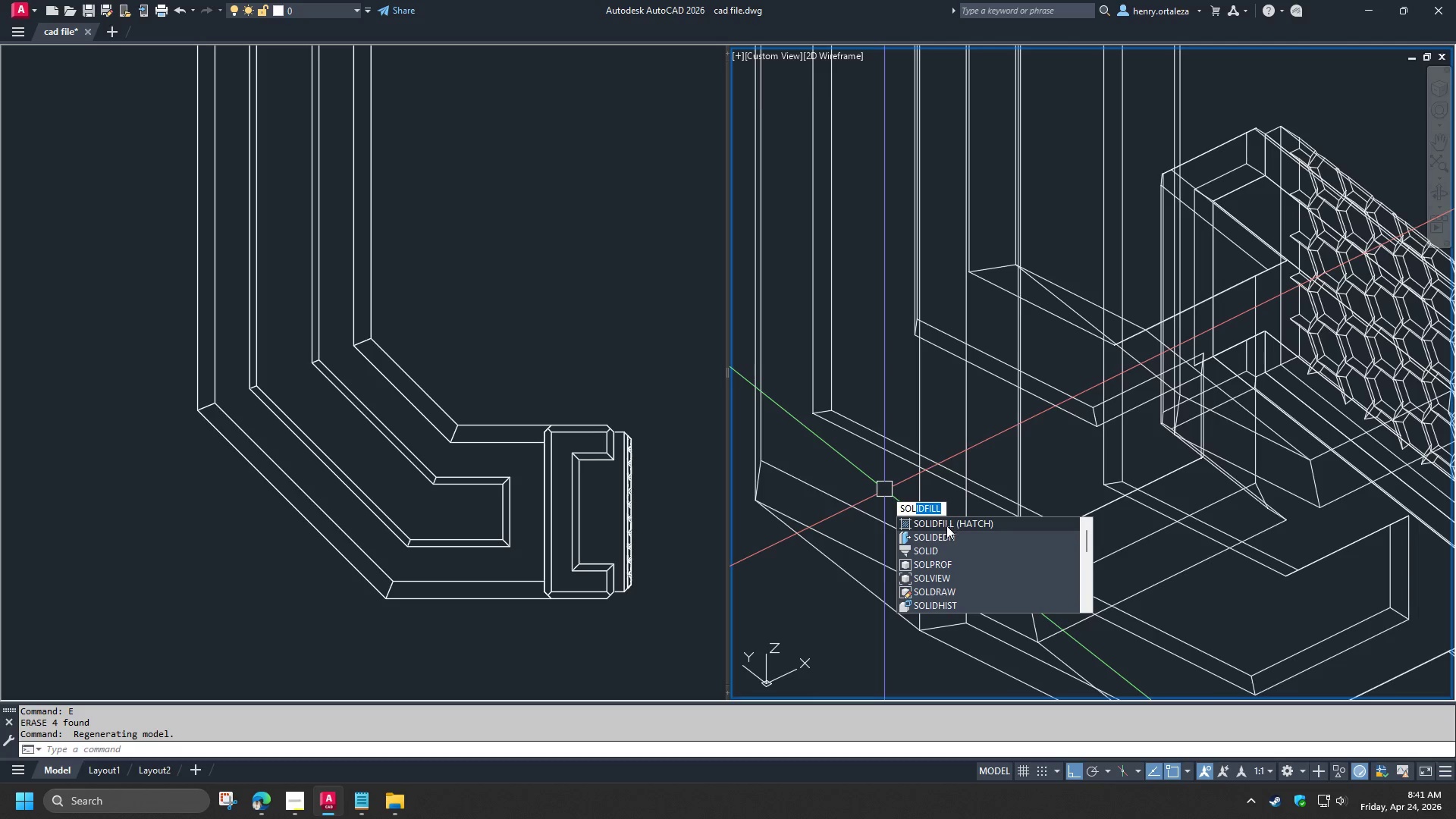 
left_click([949, 538])
 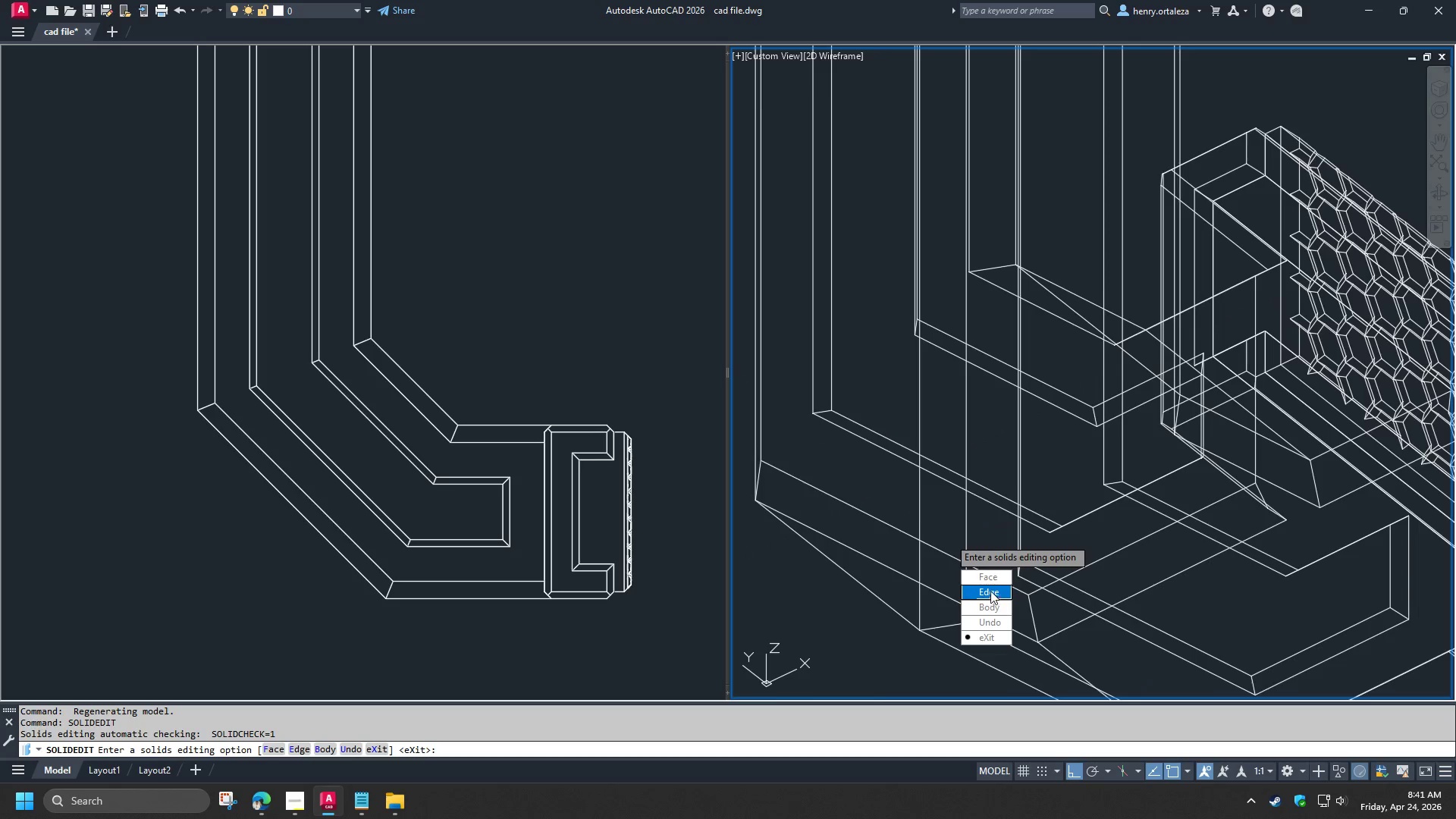 
left_click_drag(start_coordinate=[991, 579], to_coordinate=[949, 538])
 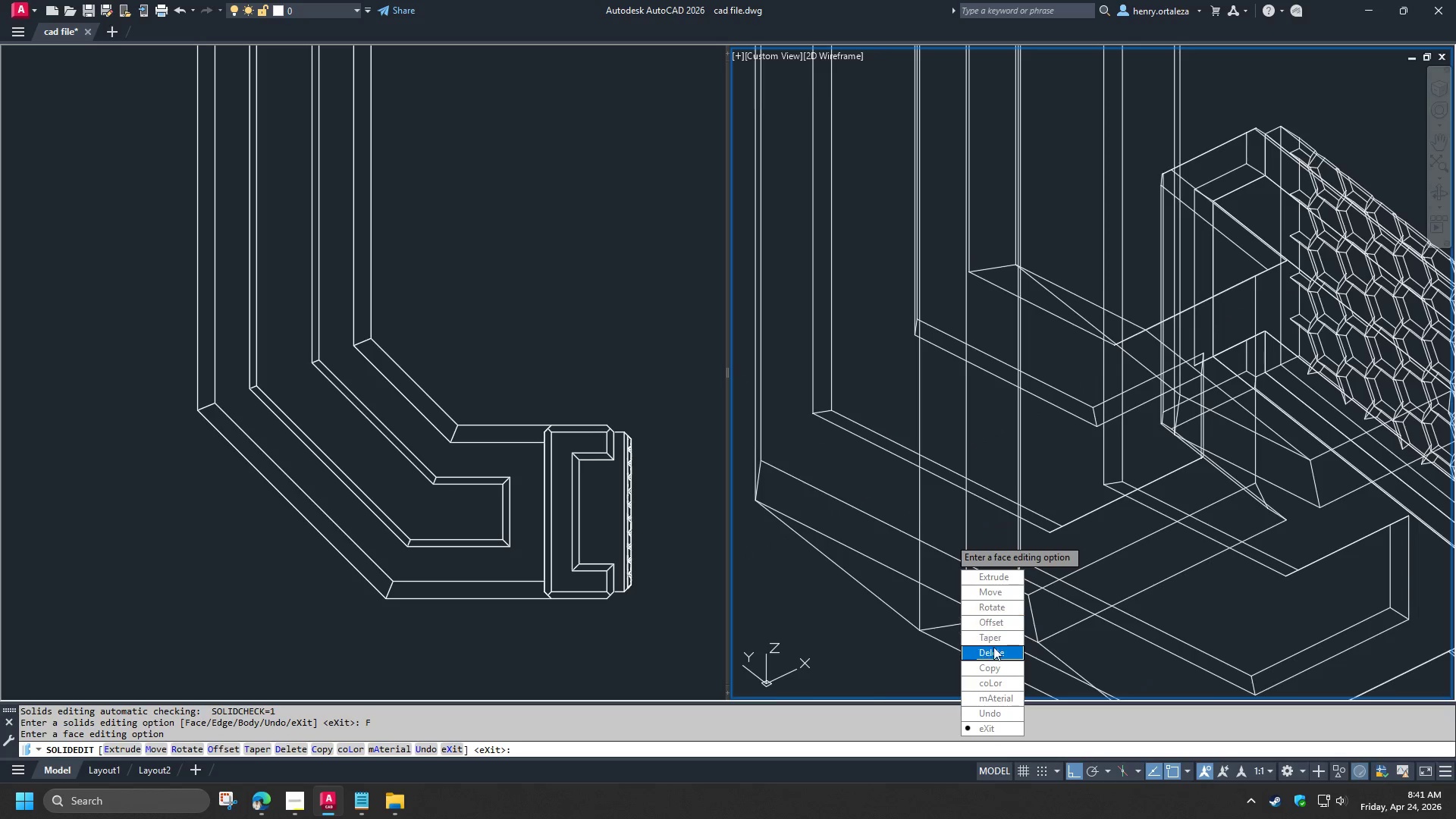 
left_click_drag(start_coordinate=[990, 668], to_coordinate=[949, 538])
 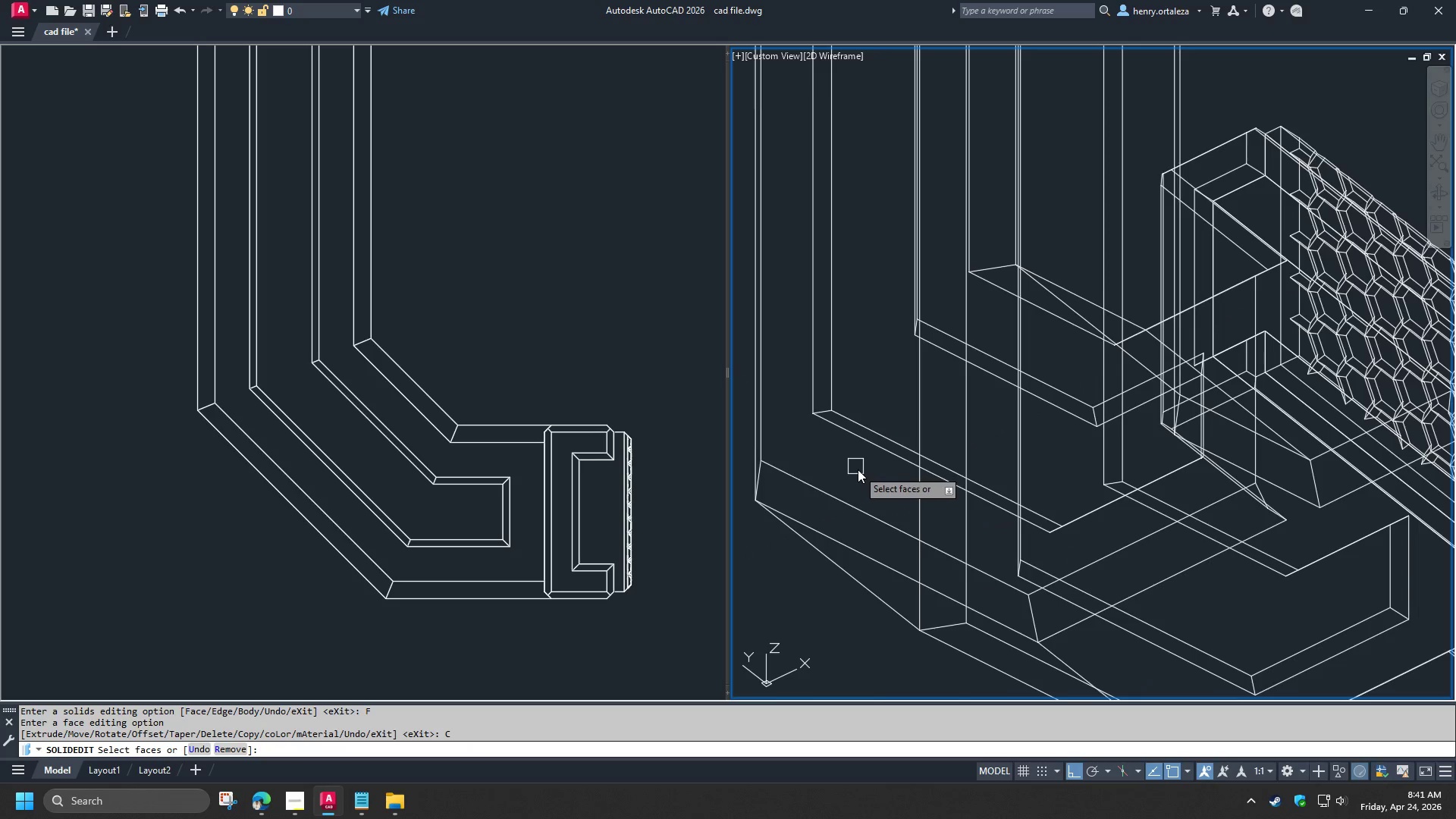 
left_click([858, 470])
 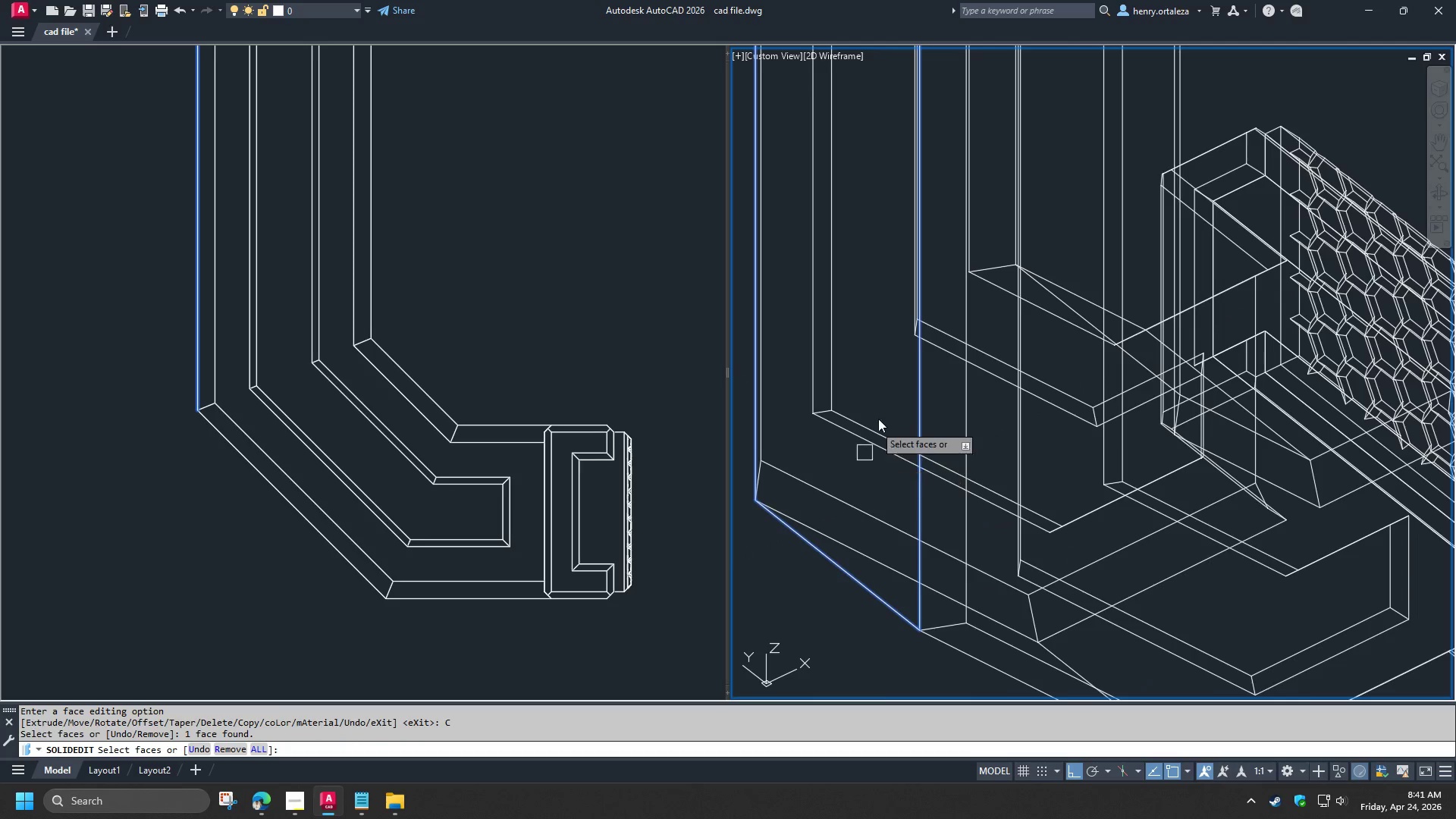 
hold_key(key=ShiftLeft, duration=1.5)
 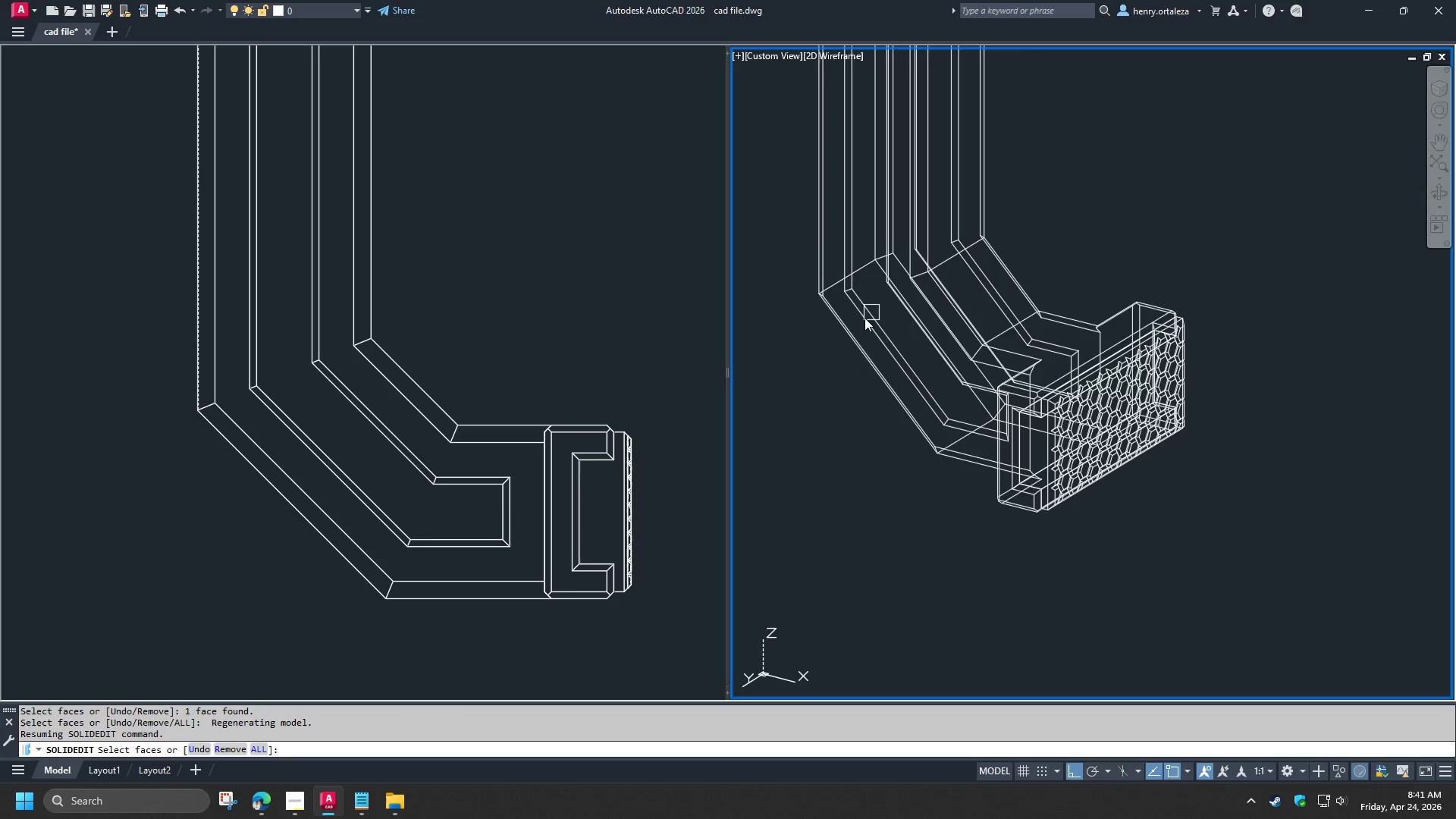 
scroll: coordinate [881, 406], scroll_direction: down, amount: 2.0
 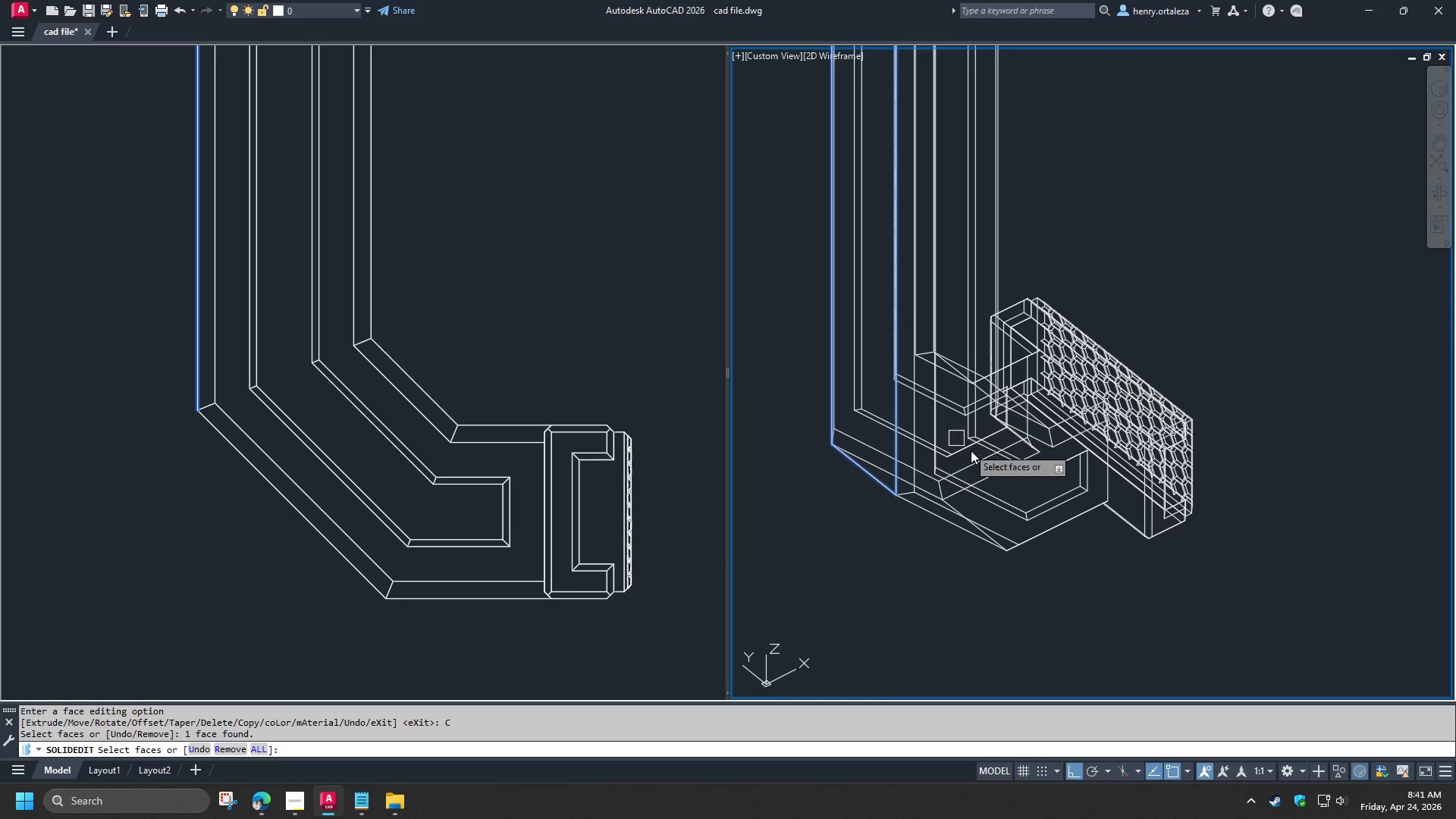 
key(Shift+ShiftLeft)
 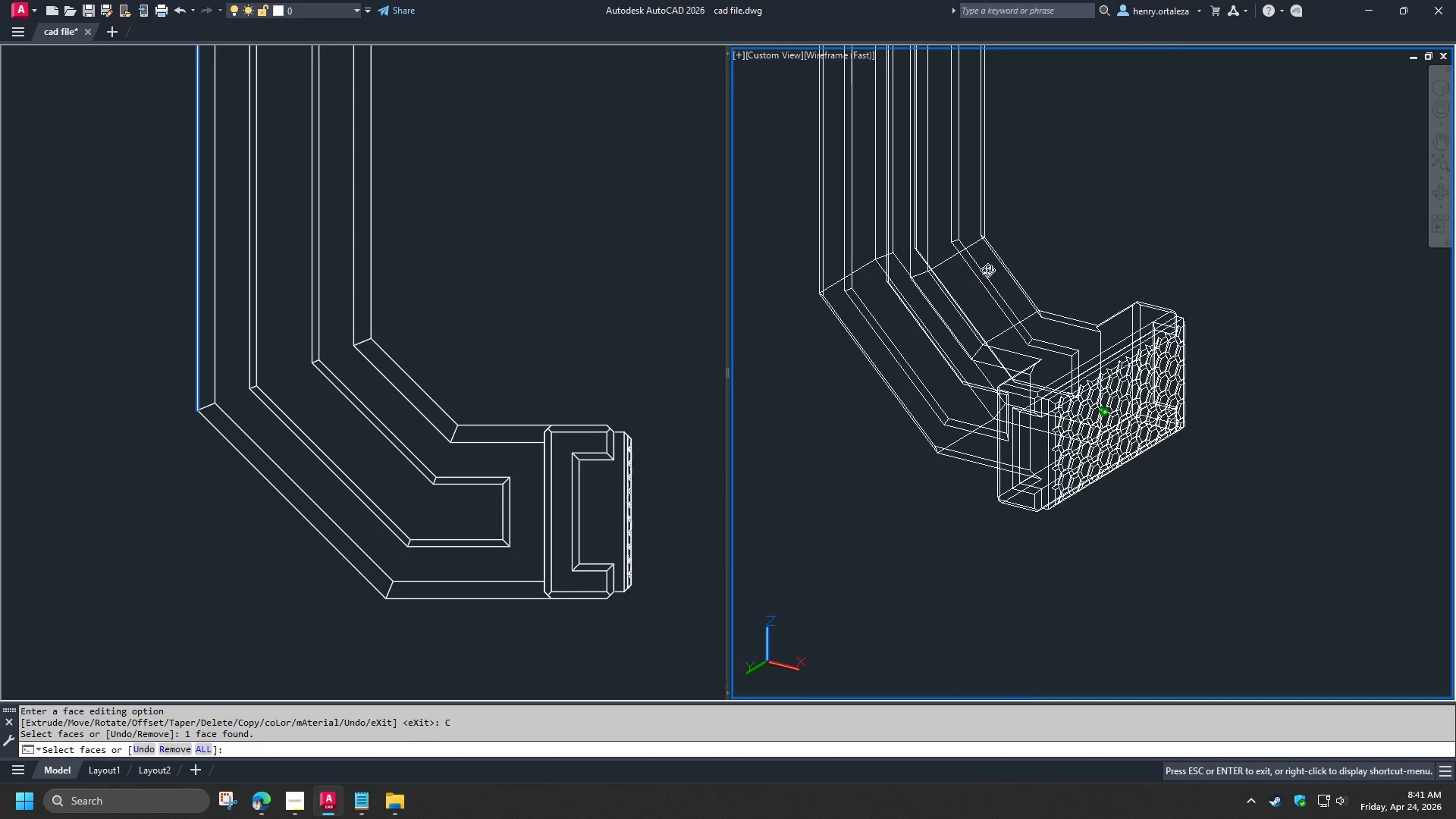 
key(Shift+ShiftLeft)
 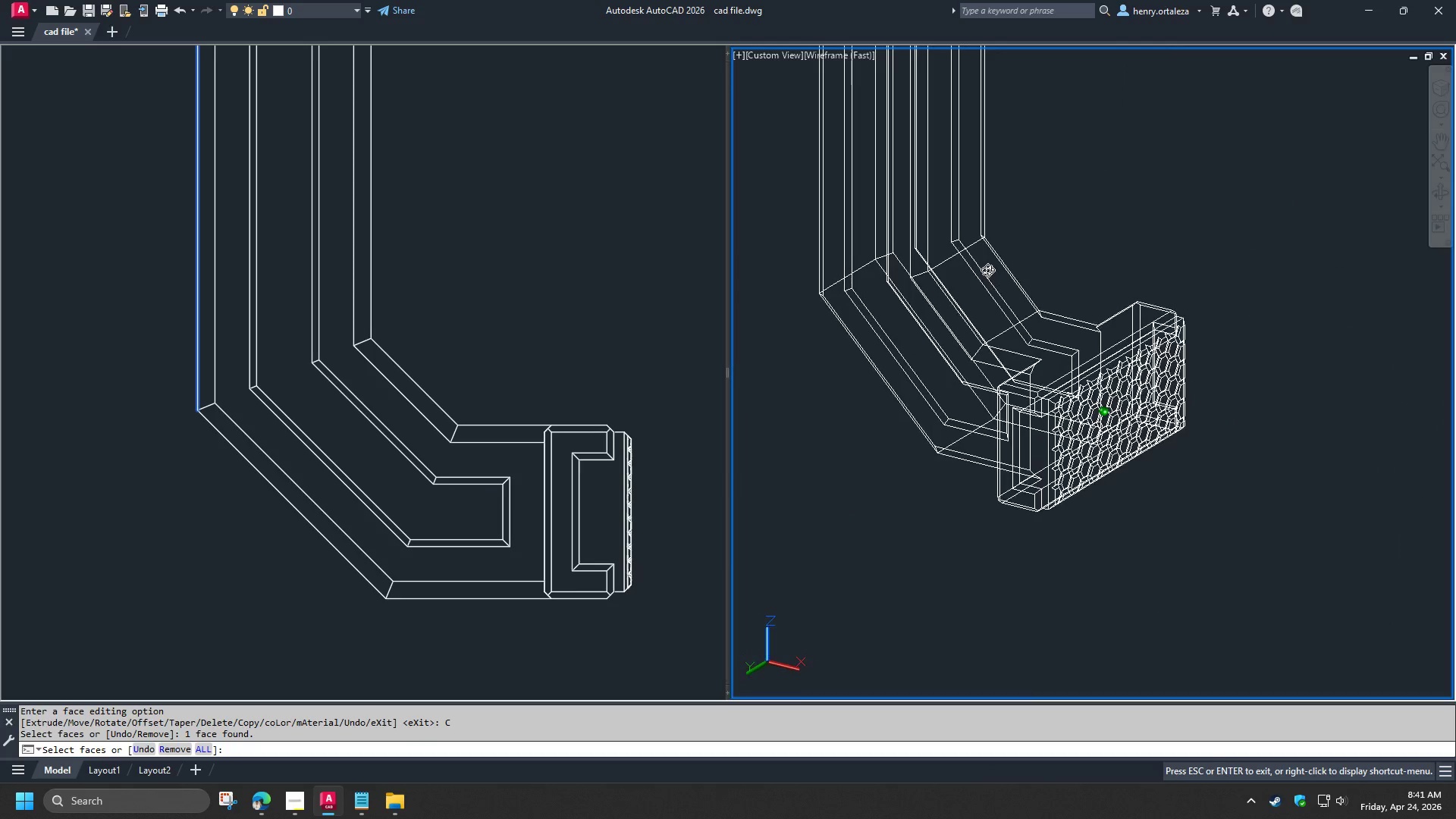 
key(Shift+ShiftLeft)
 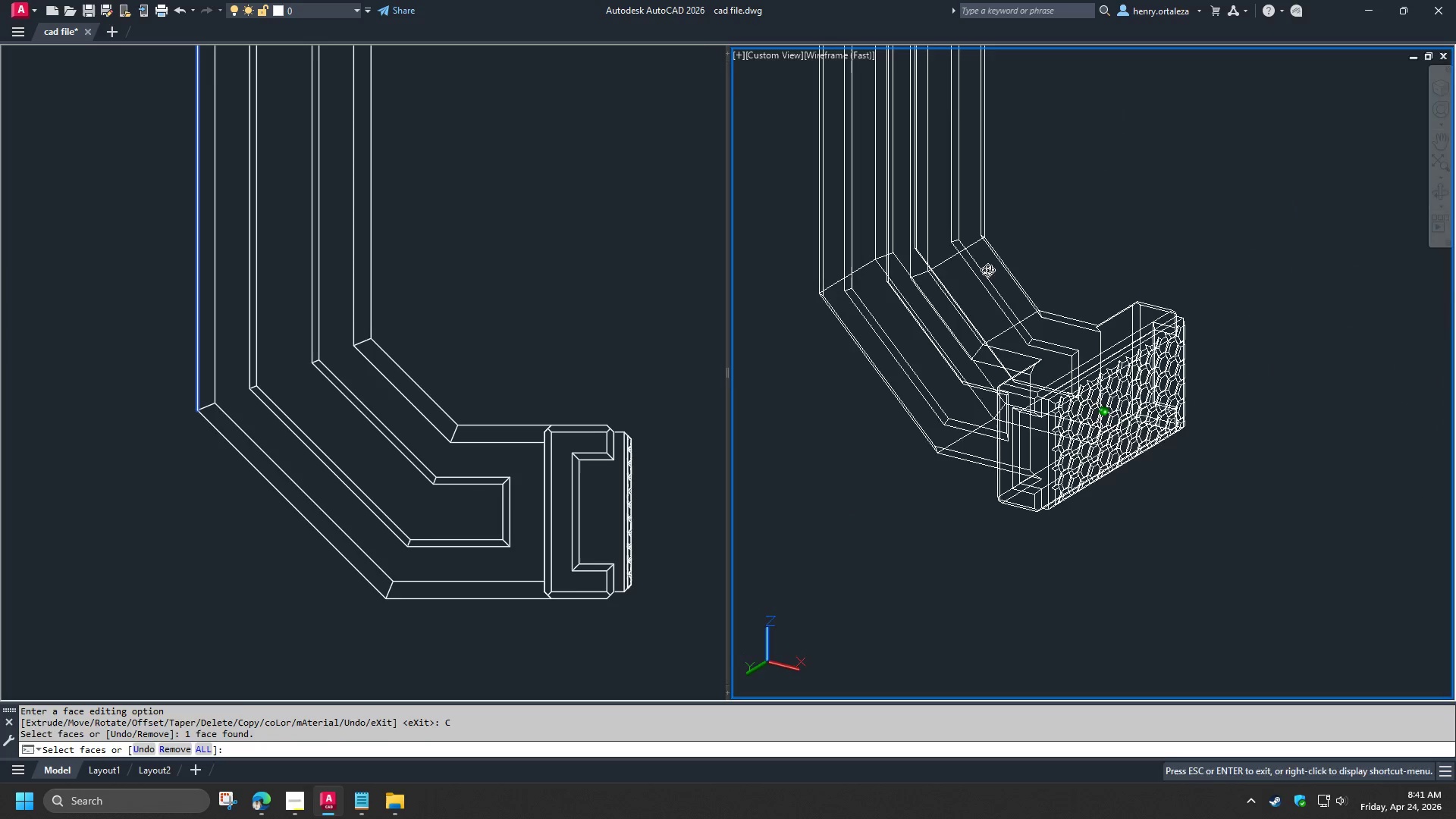 
key(Shift+ShiftLeft)
 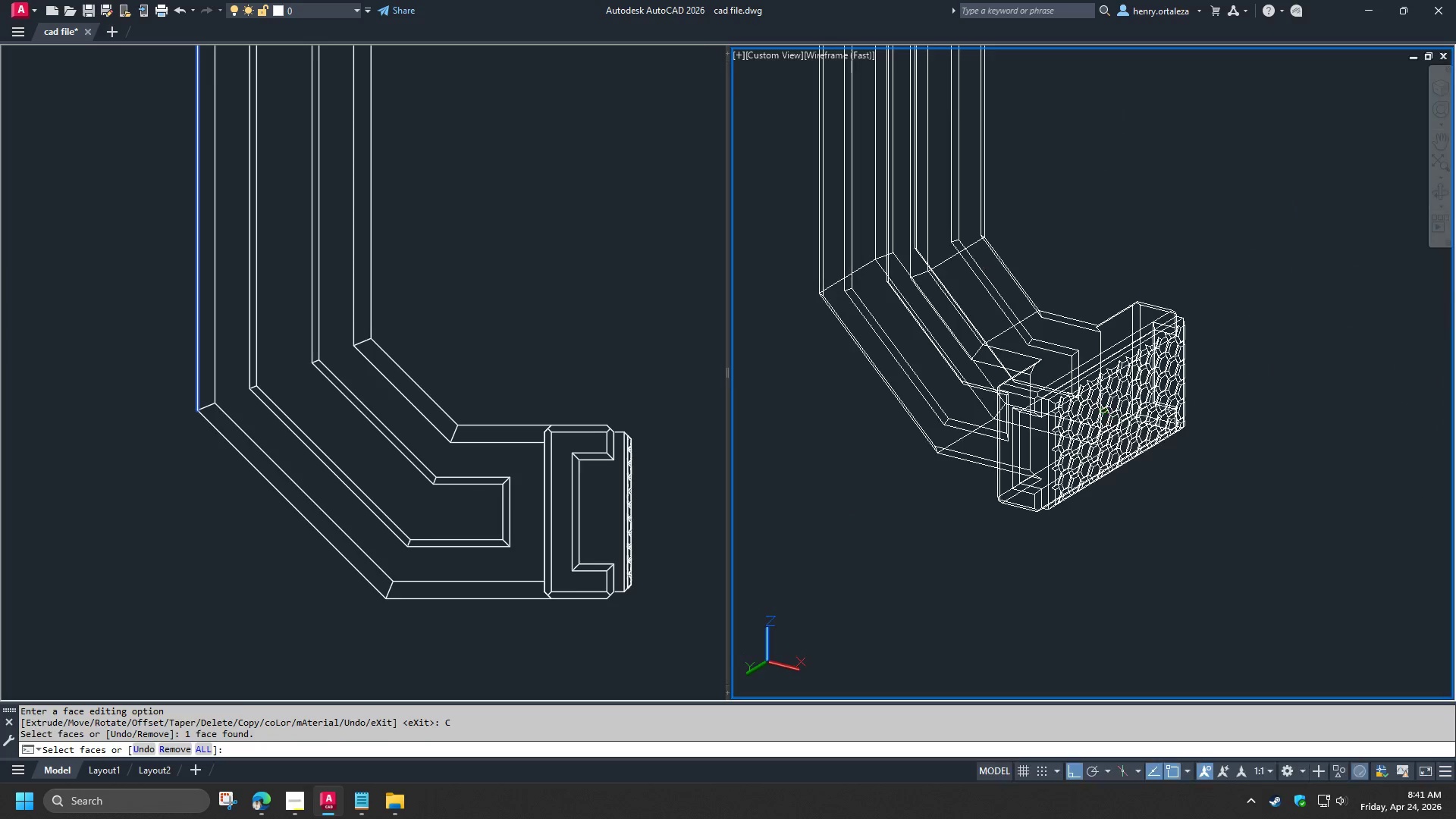 
key(Shift+ShiftLeft)
 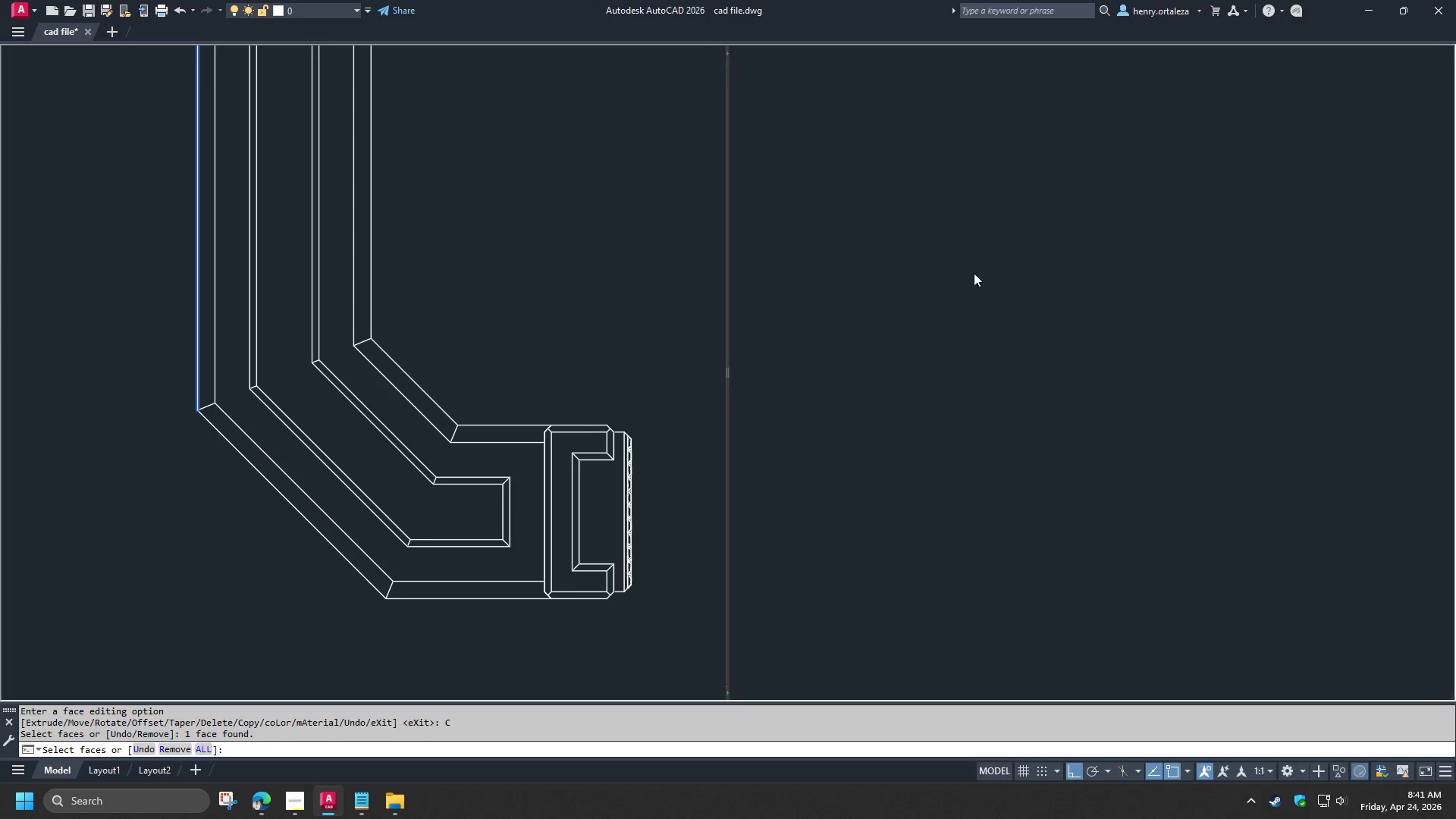 
hold_key(key=ShiftLeft, duration=4.12)
scroll: coordinate [865, 320], scroll_direction: up, amount: 1.0
 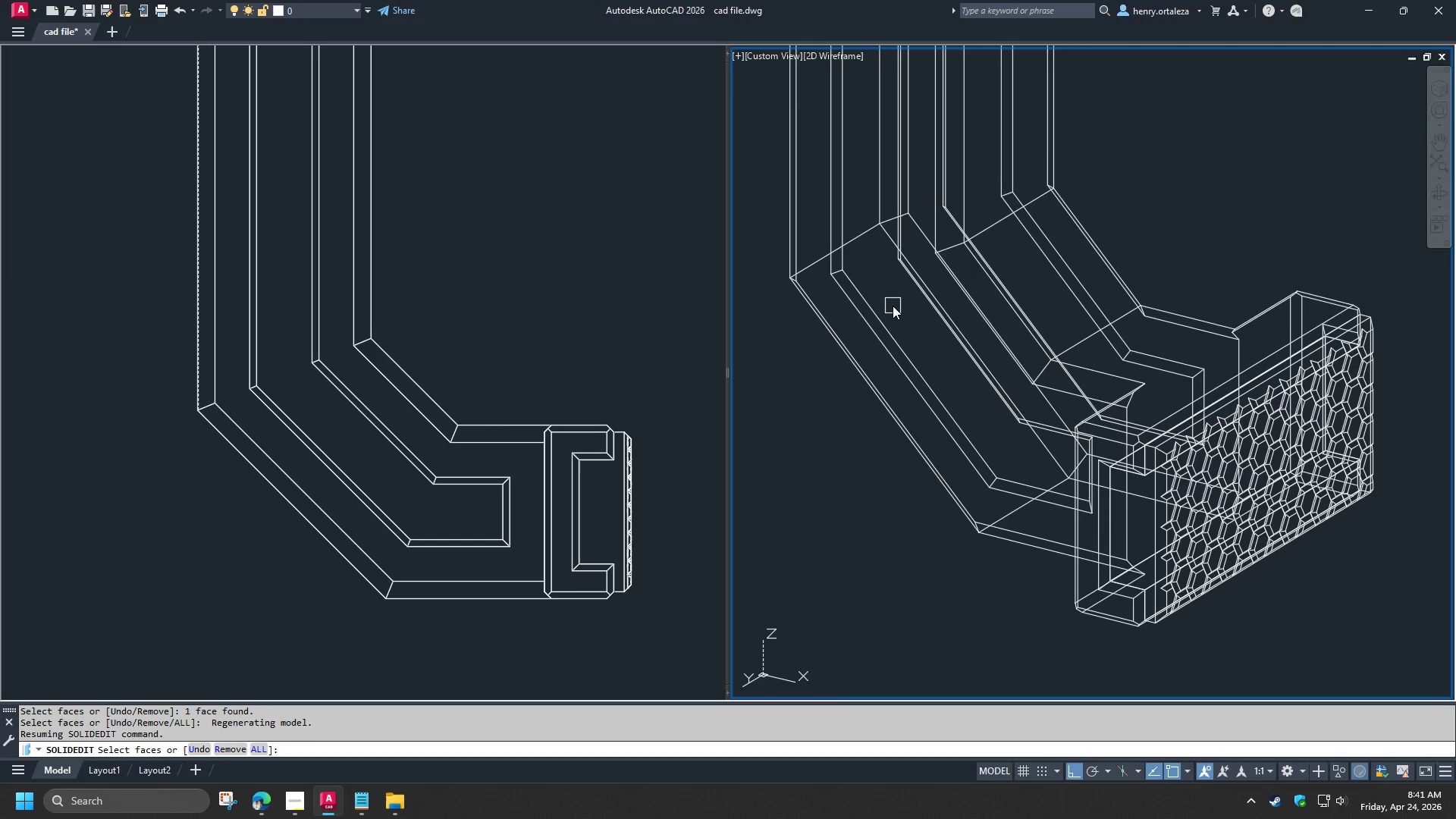 
left_click([893, 306])
 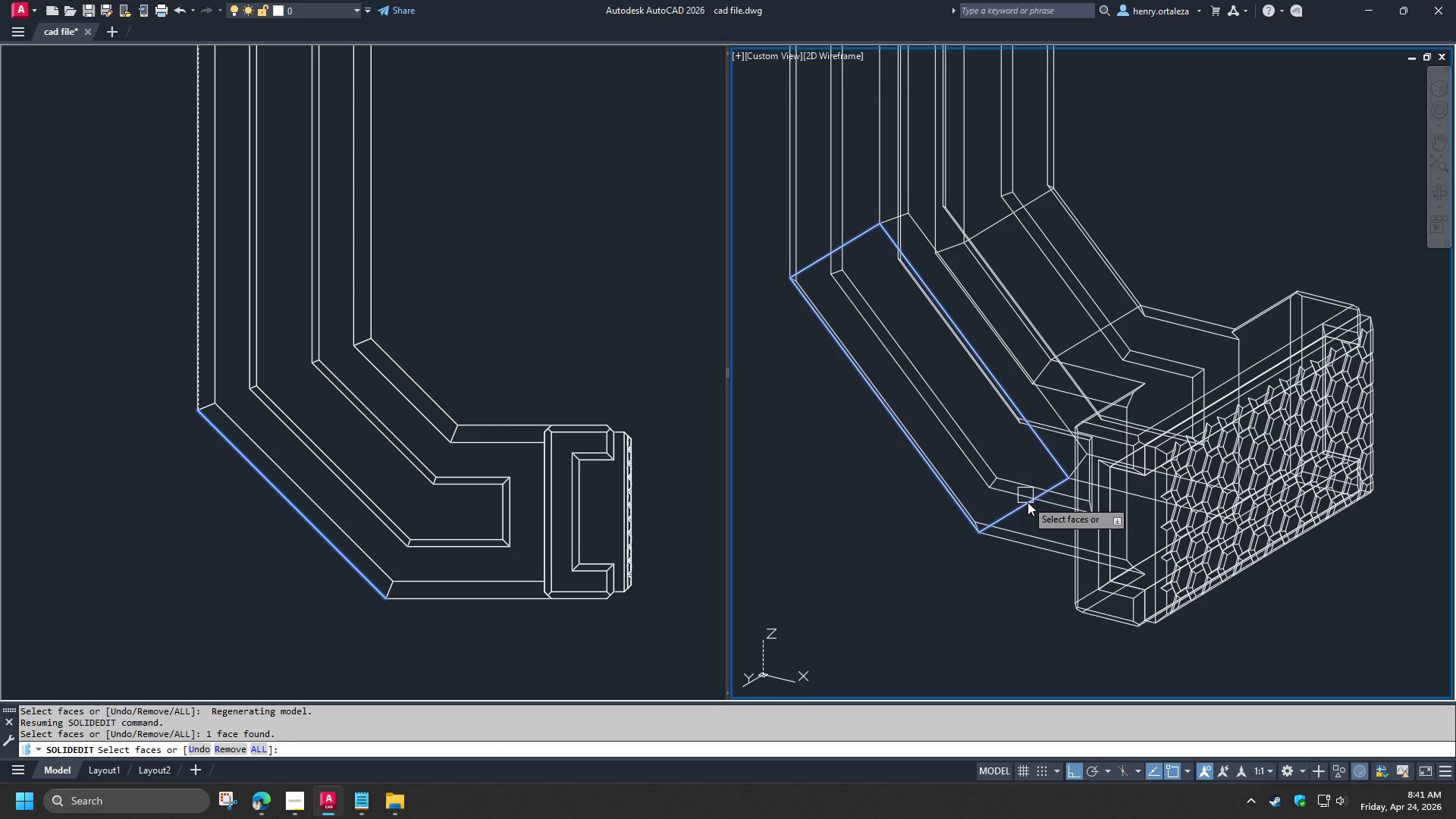 
scroll: coordinate [1043, 525], scroll_direction: up, amount: 1.0
 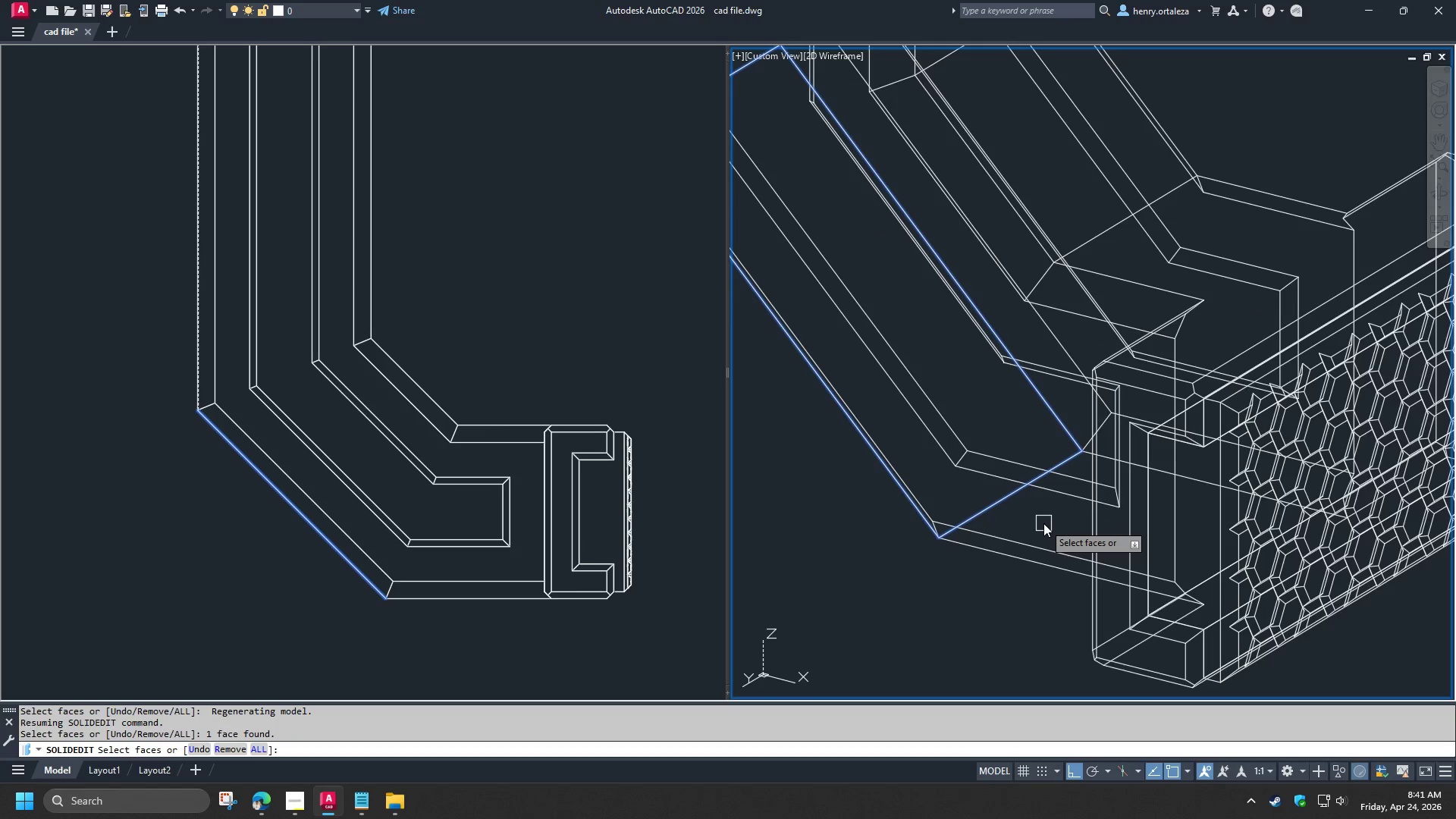 
left_click([1043, 523])
 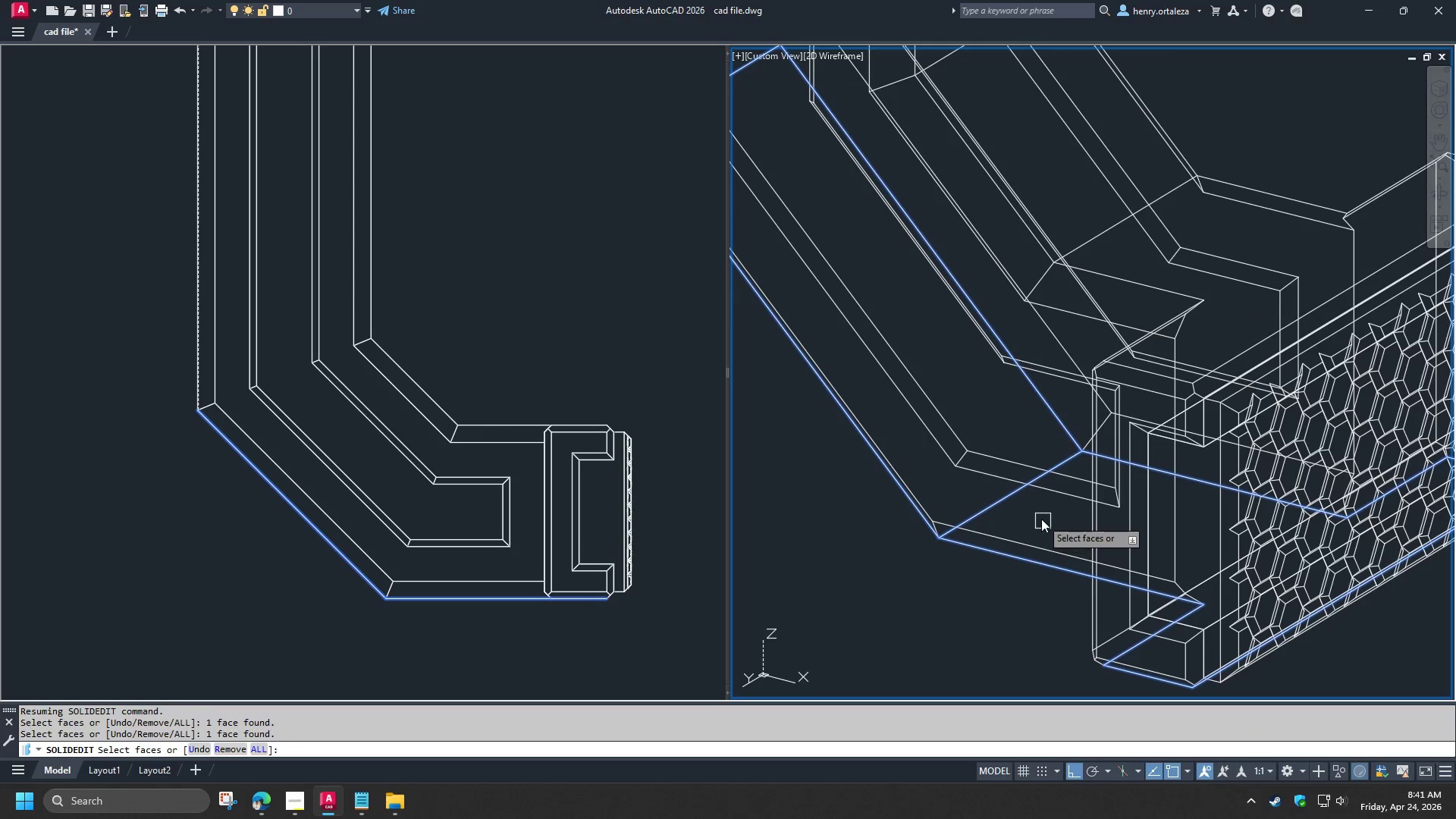 
scroll: coordinate [1040, 518], scroll_direction: down, amount: 2.0
 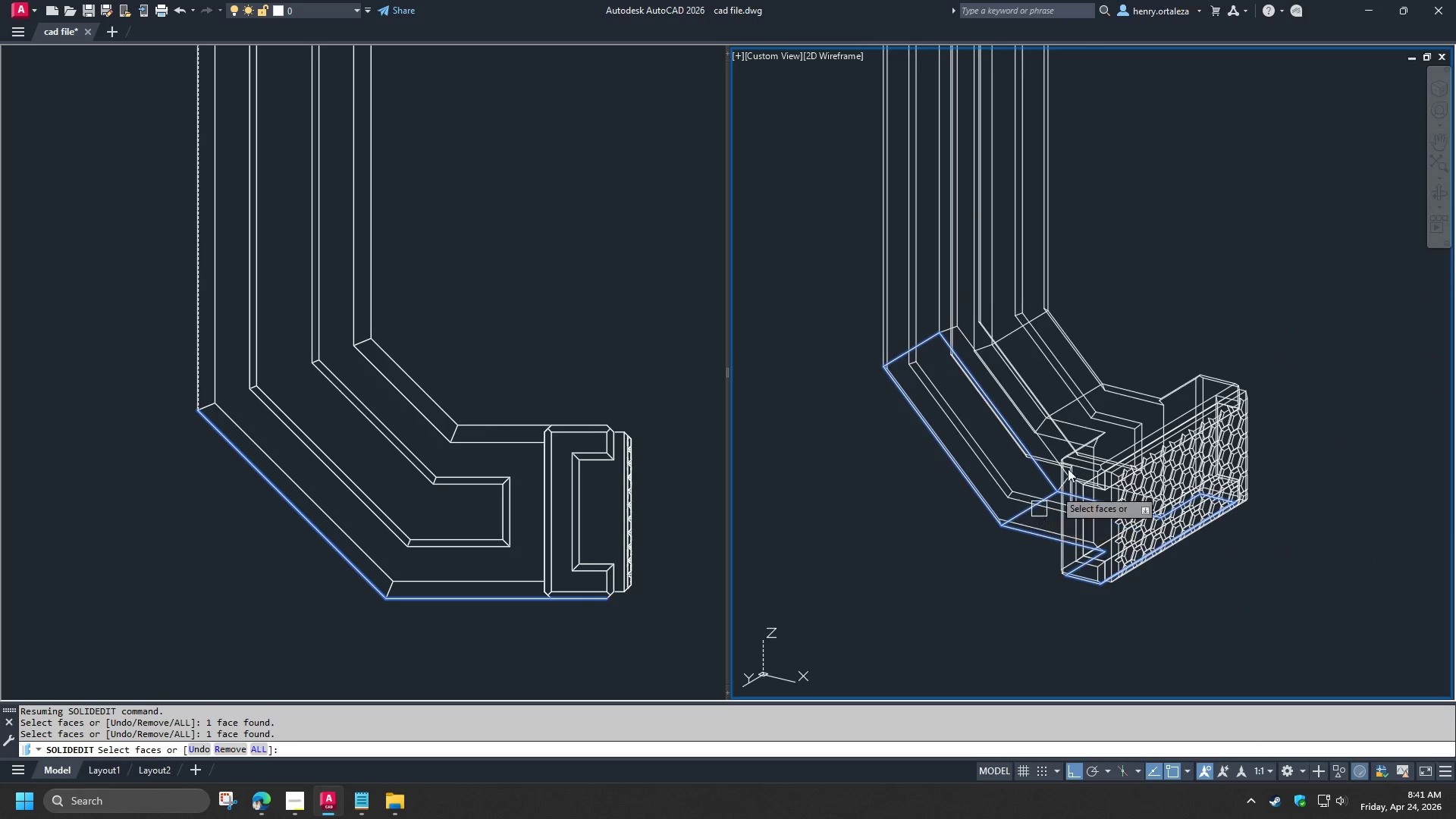 
hold_key(key=ShiftLeft, duration=0.56)
 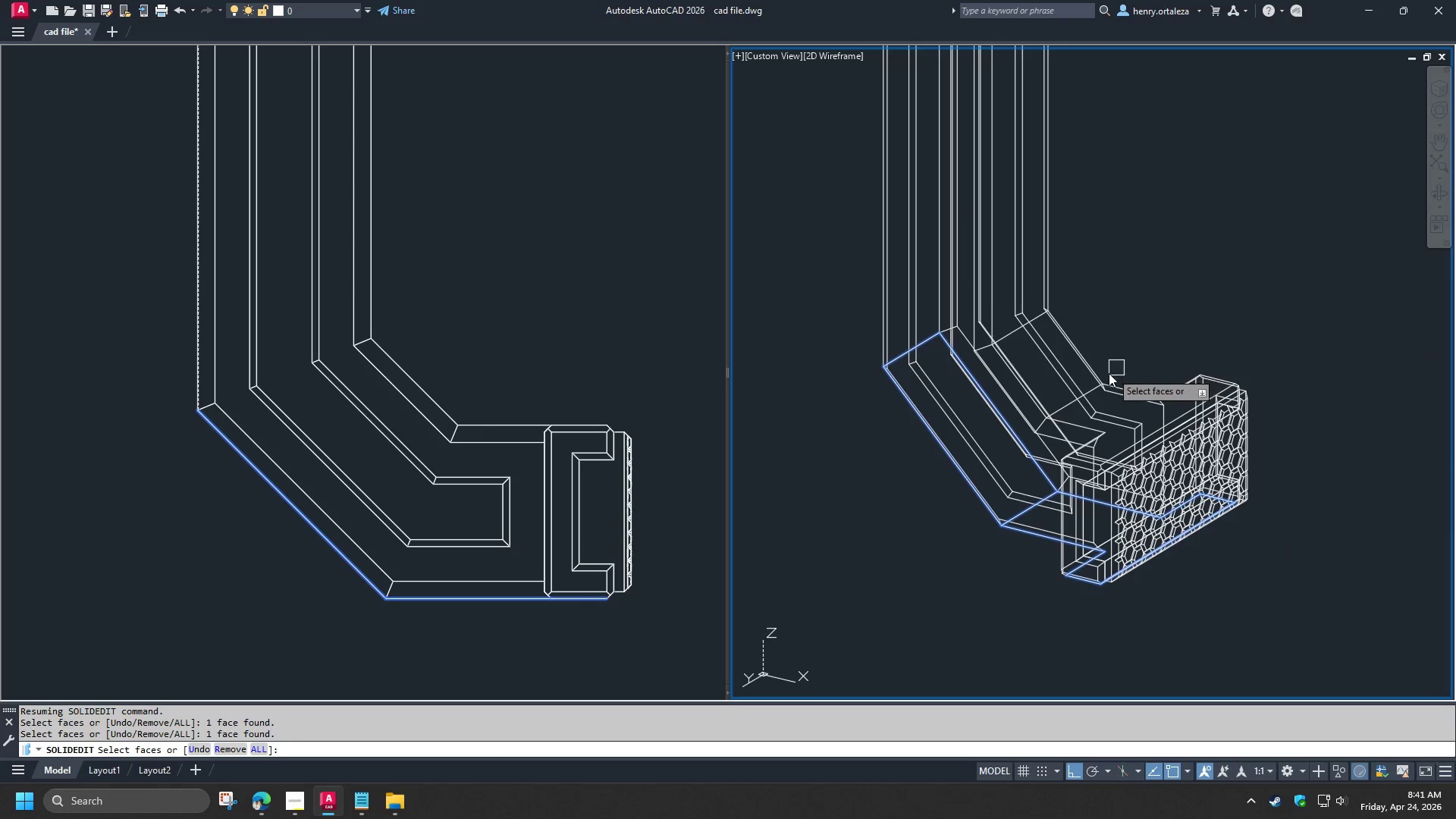 
hold_key(key=ShiftLeft, duration=1.5)
 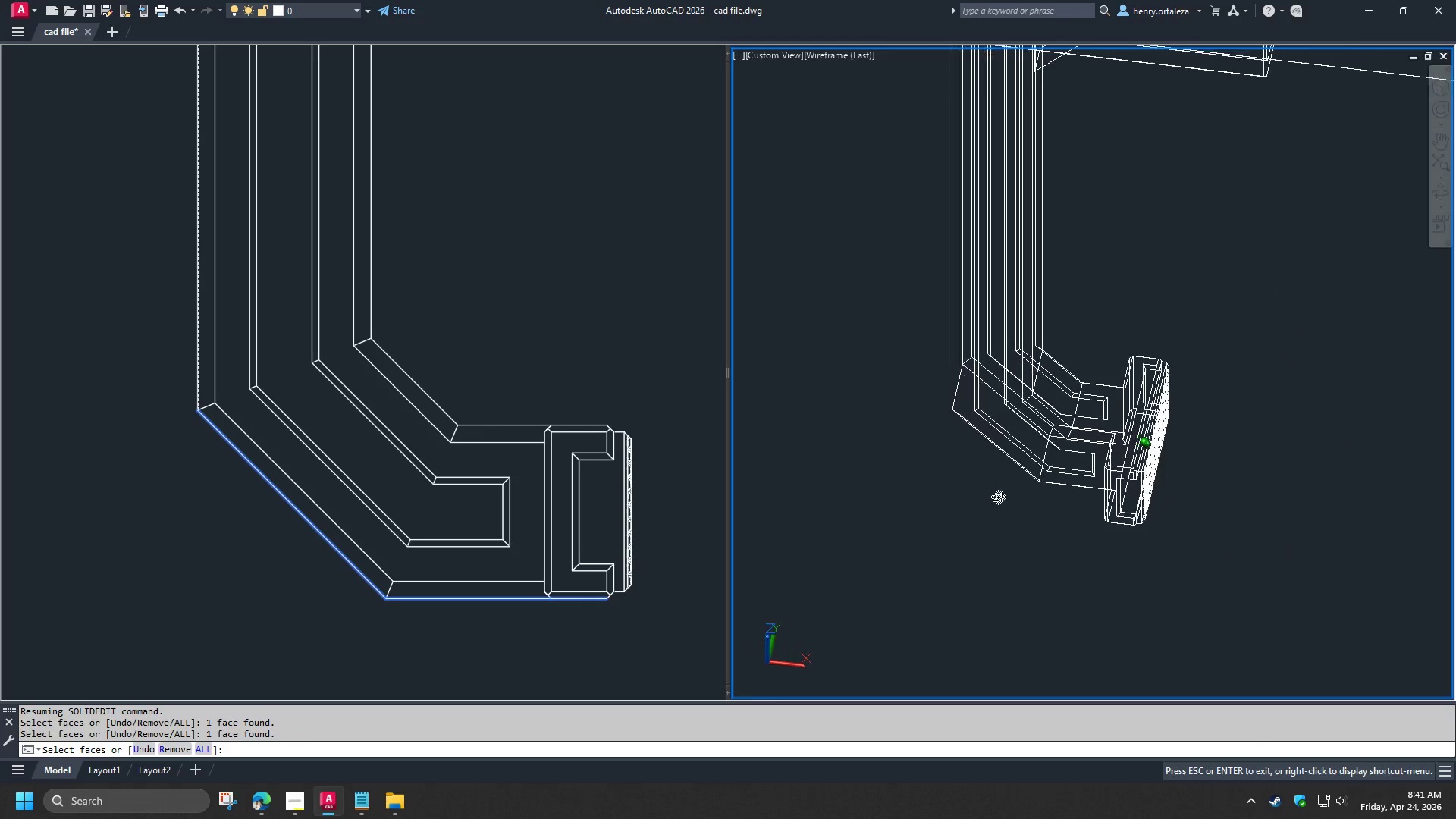 
scroll: coordinate [1109, 373], scroll_direction: down, amount: 1.0
 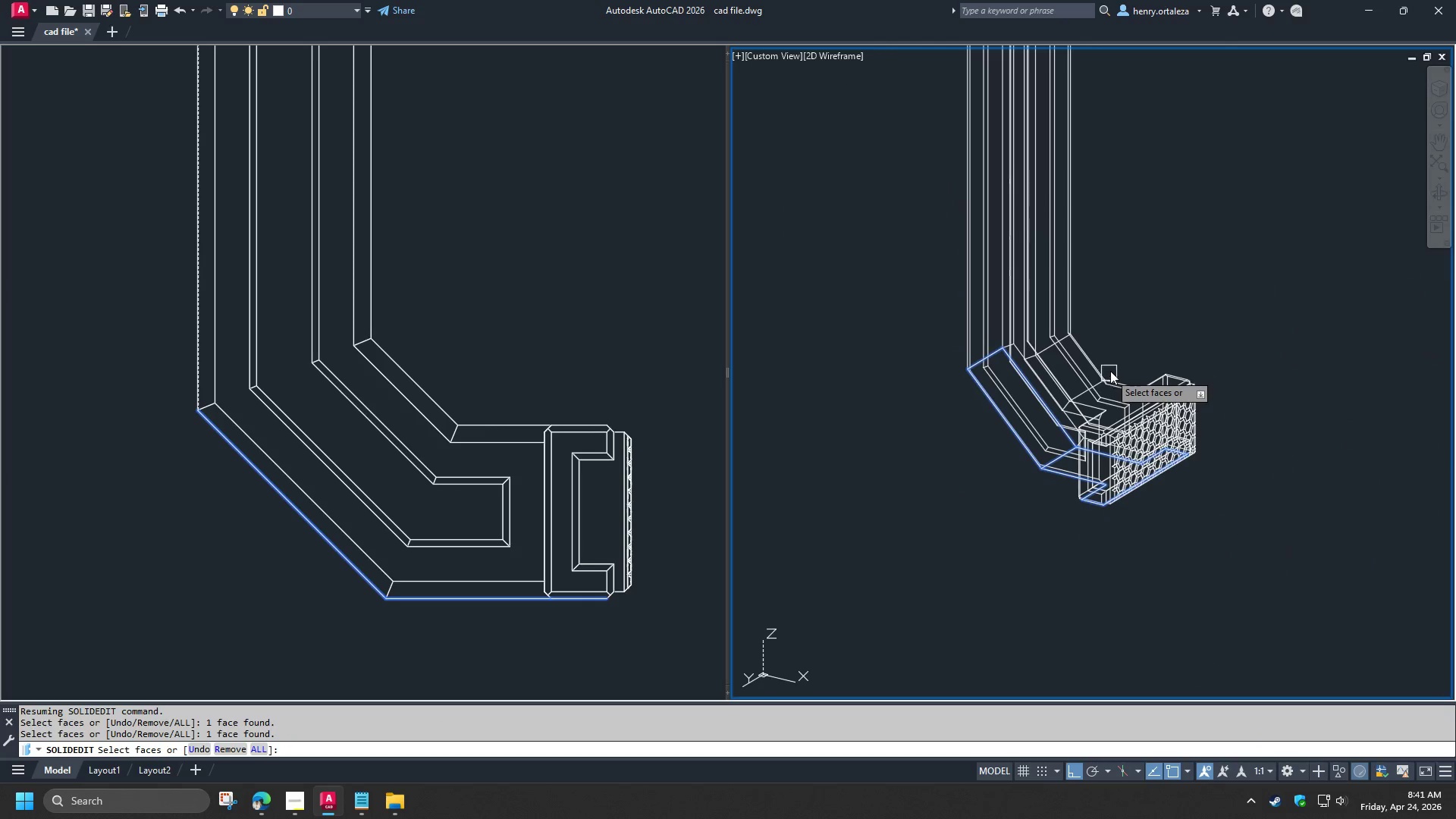 
hold_key(key=ShiftLeft, duration=1.49)
 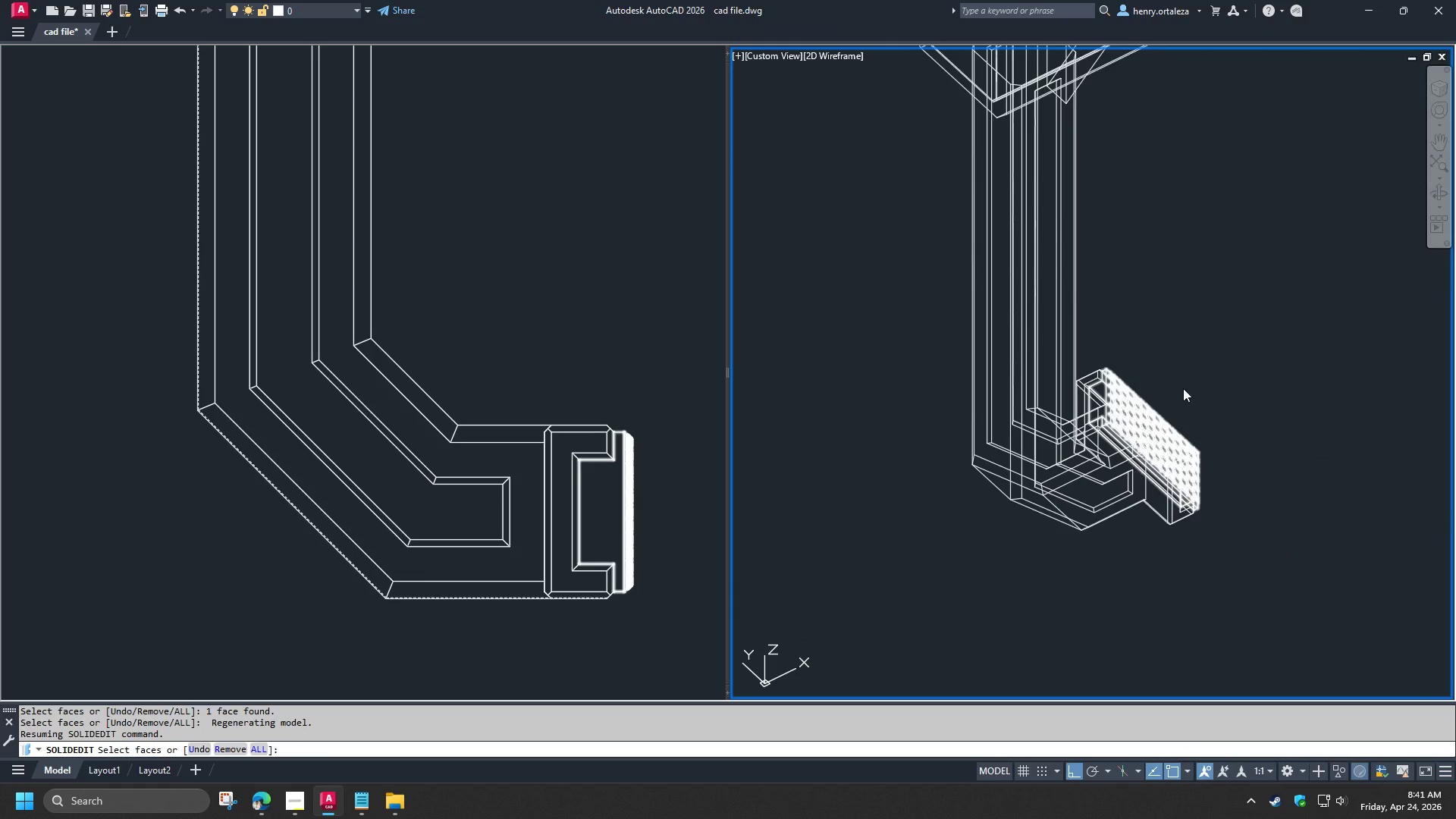 
scroll: coordinate [1178, 394], scroll_direction: down, amount: 2.0
 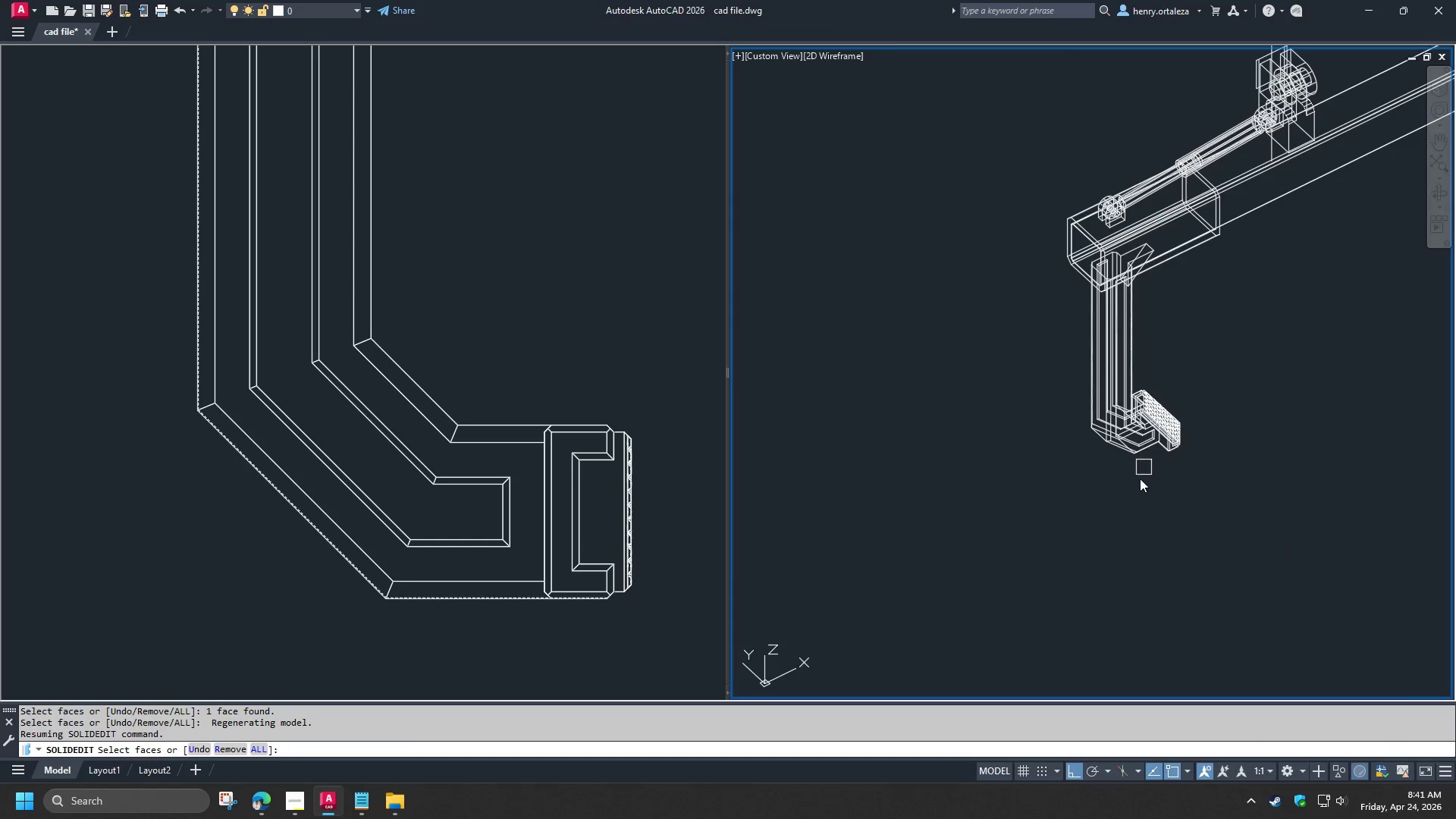 
key(Space)
 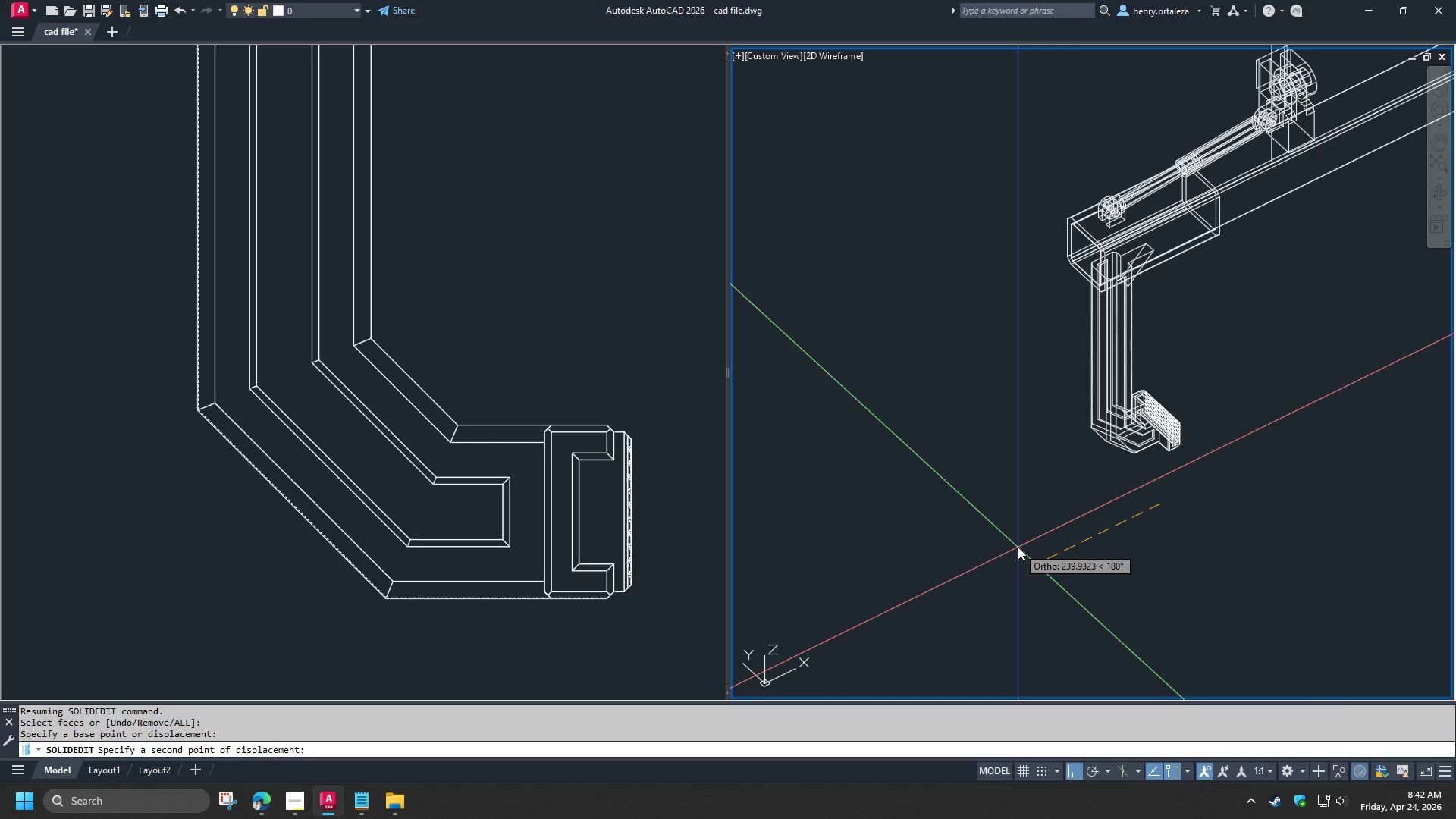 
key(Numpad5)
 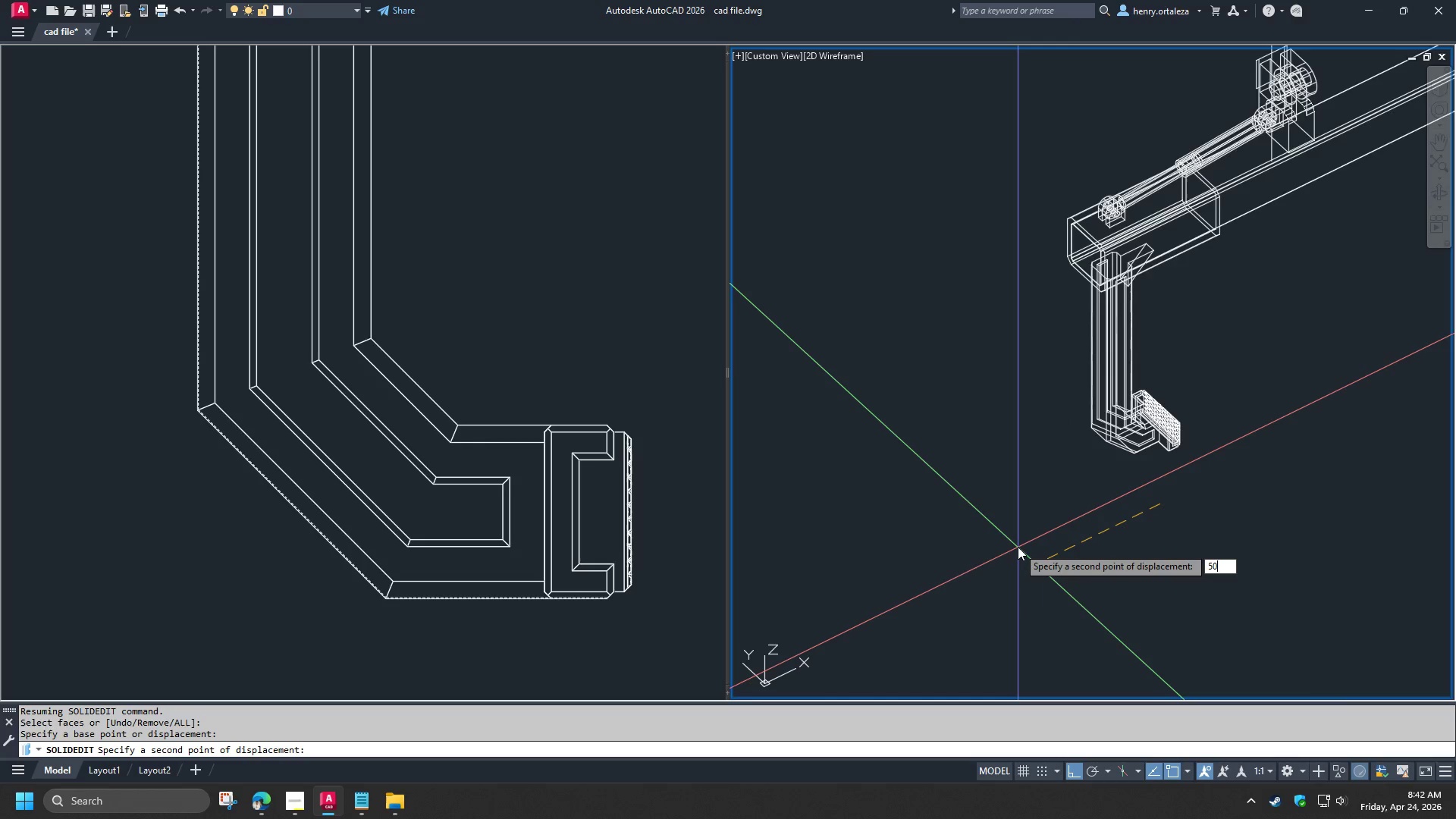 
key(Numpad0)
 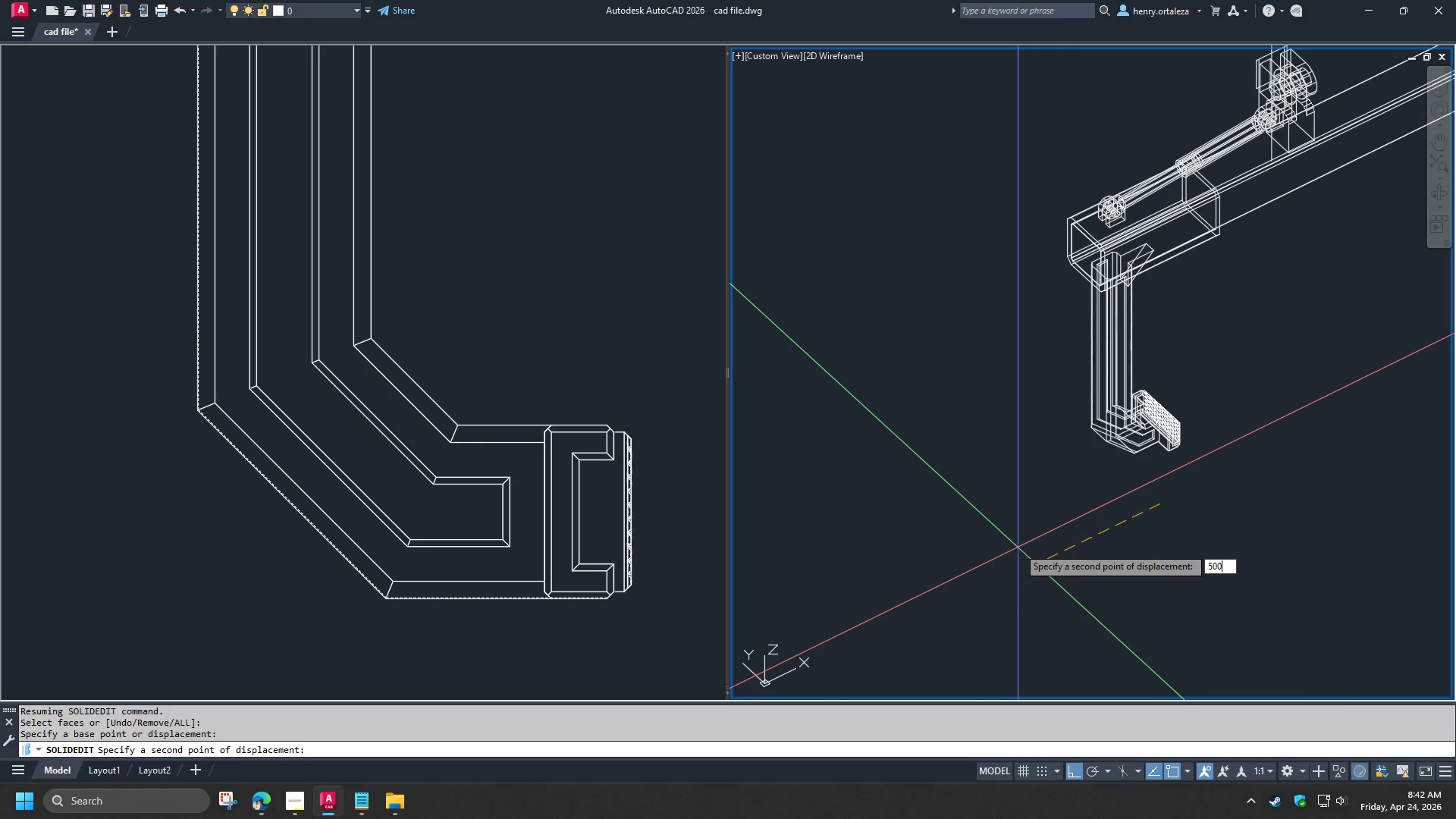 
key(Numpad0)
 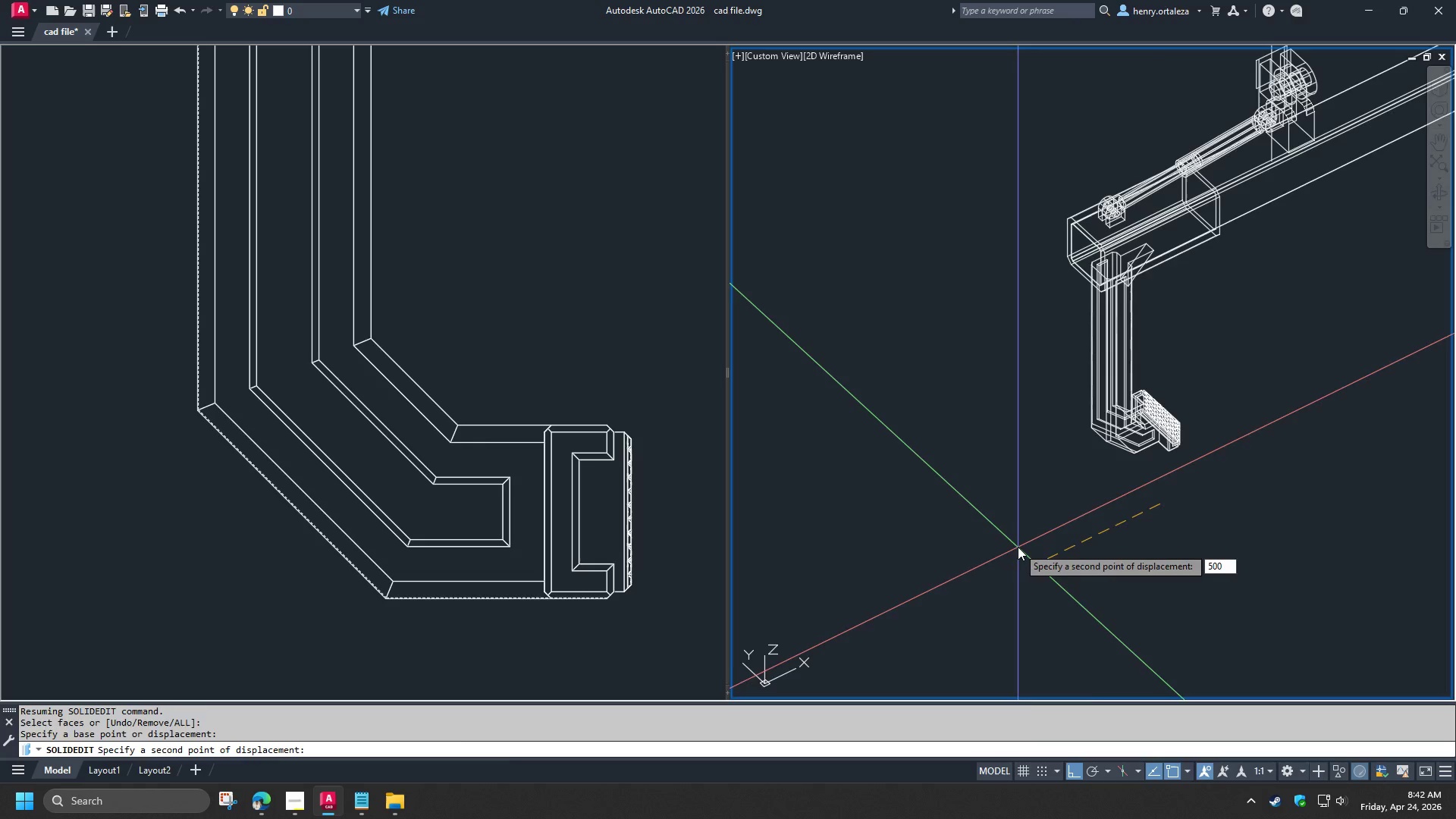 
key(NumpadEnter)
 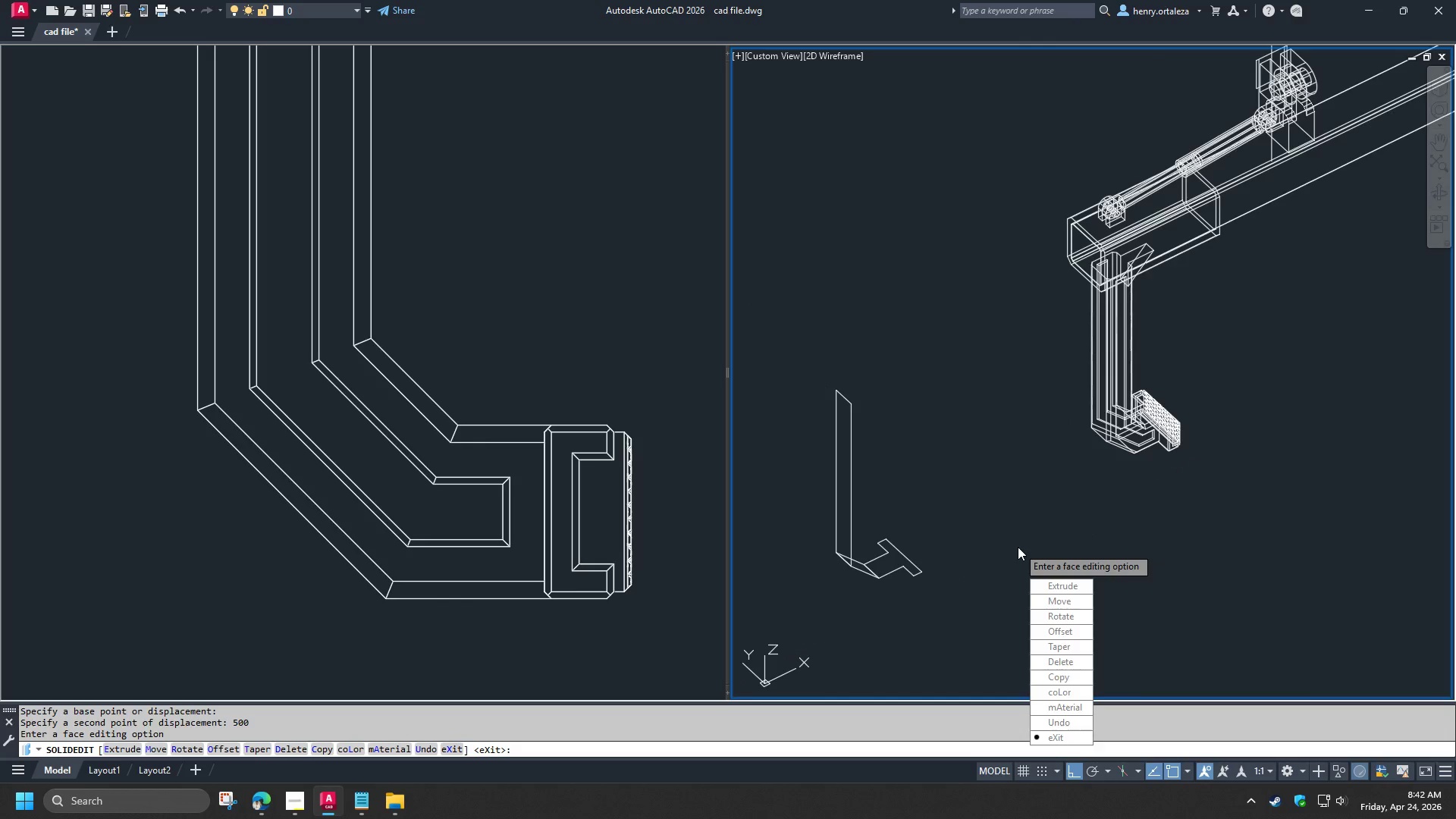 
key(Space)
 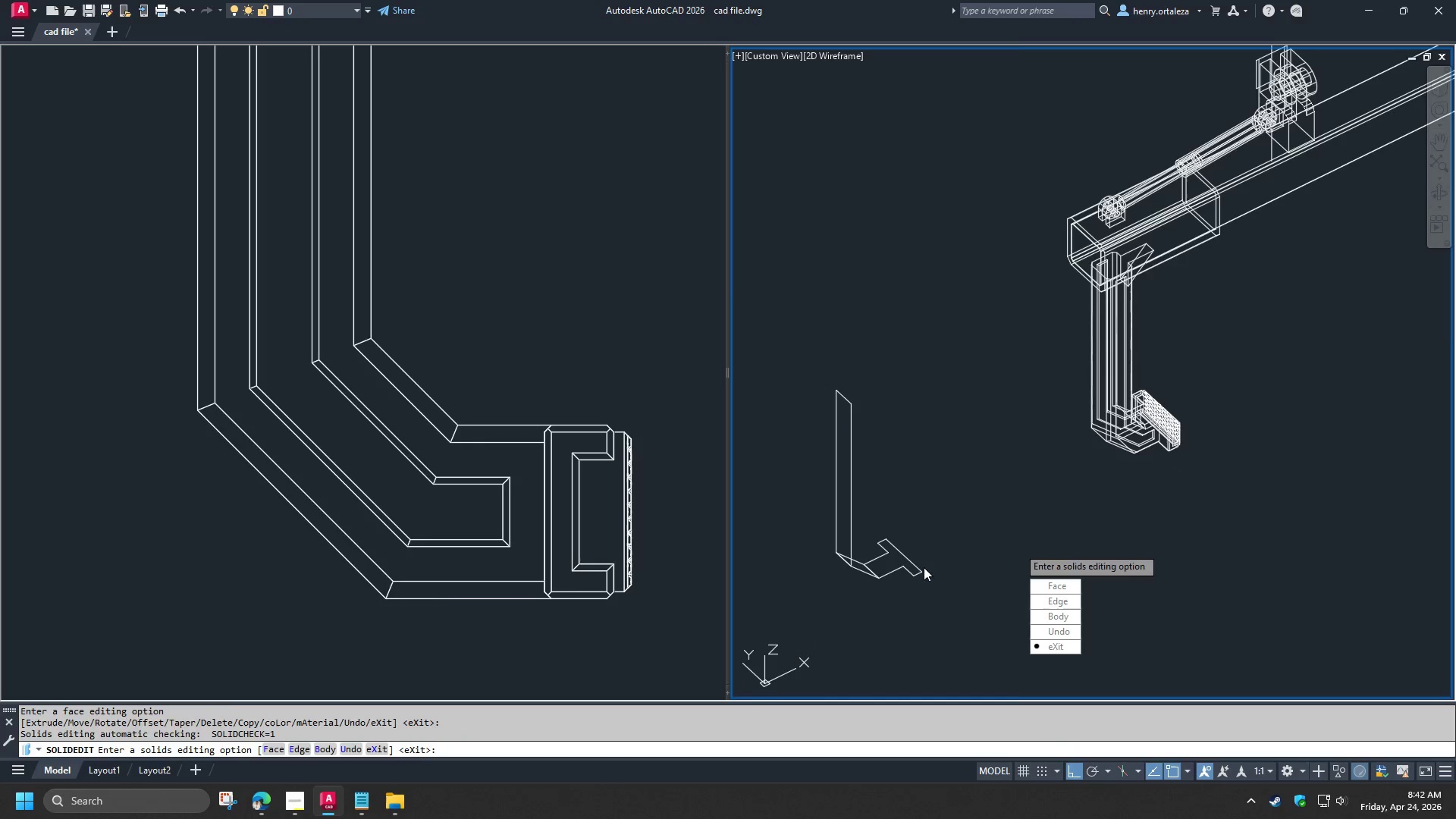 
key(Space)
 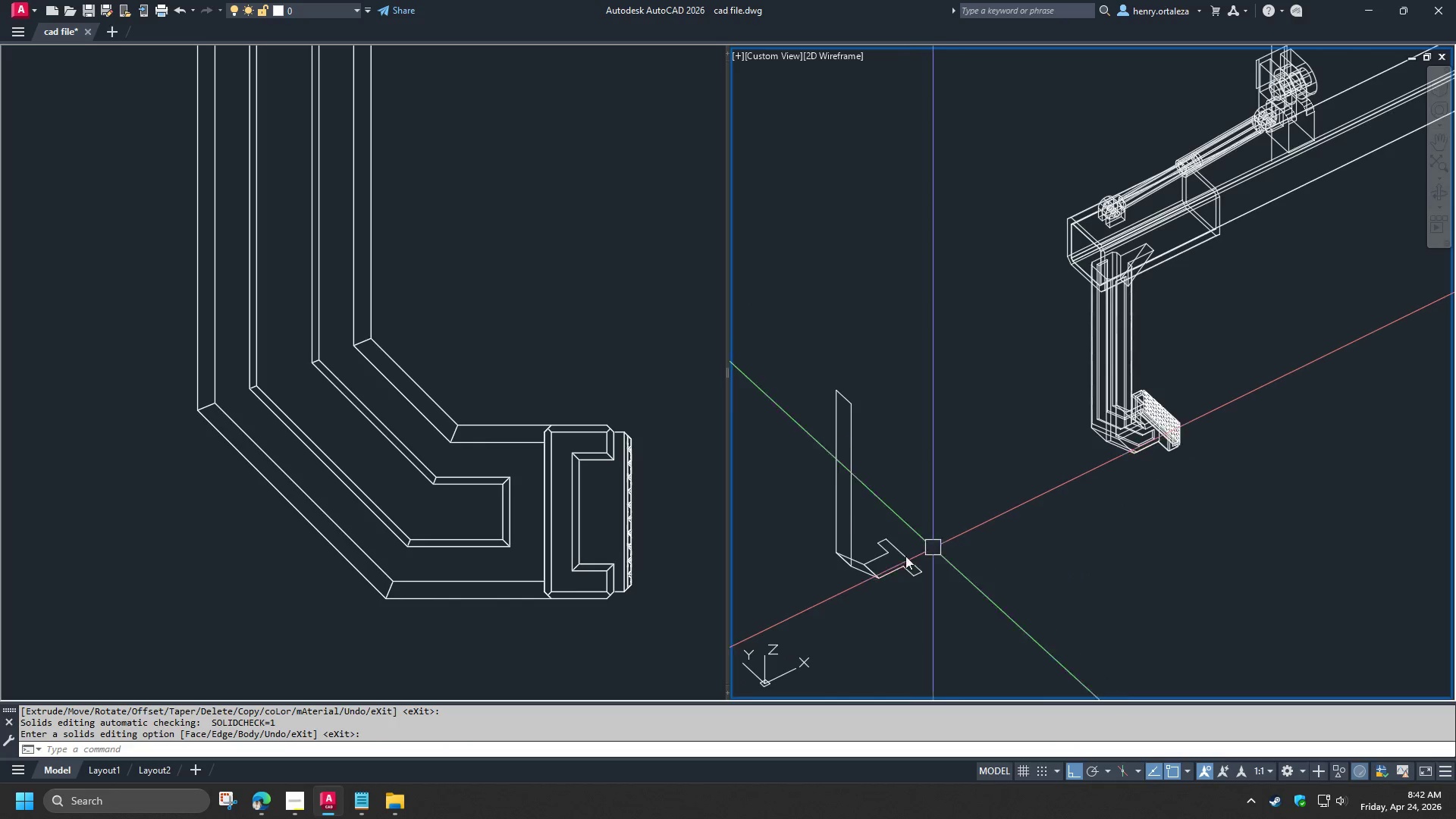 
left_click_drag(start_coordinate=[906, 617], to_coordinate=[888, 601])
 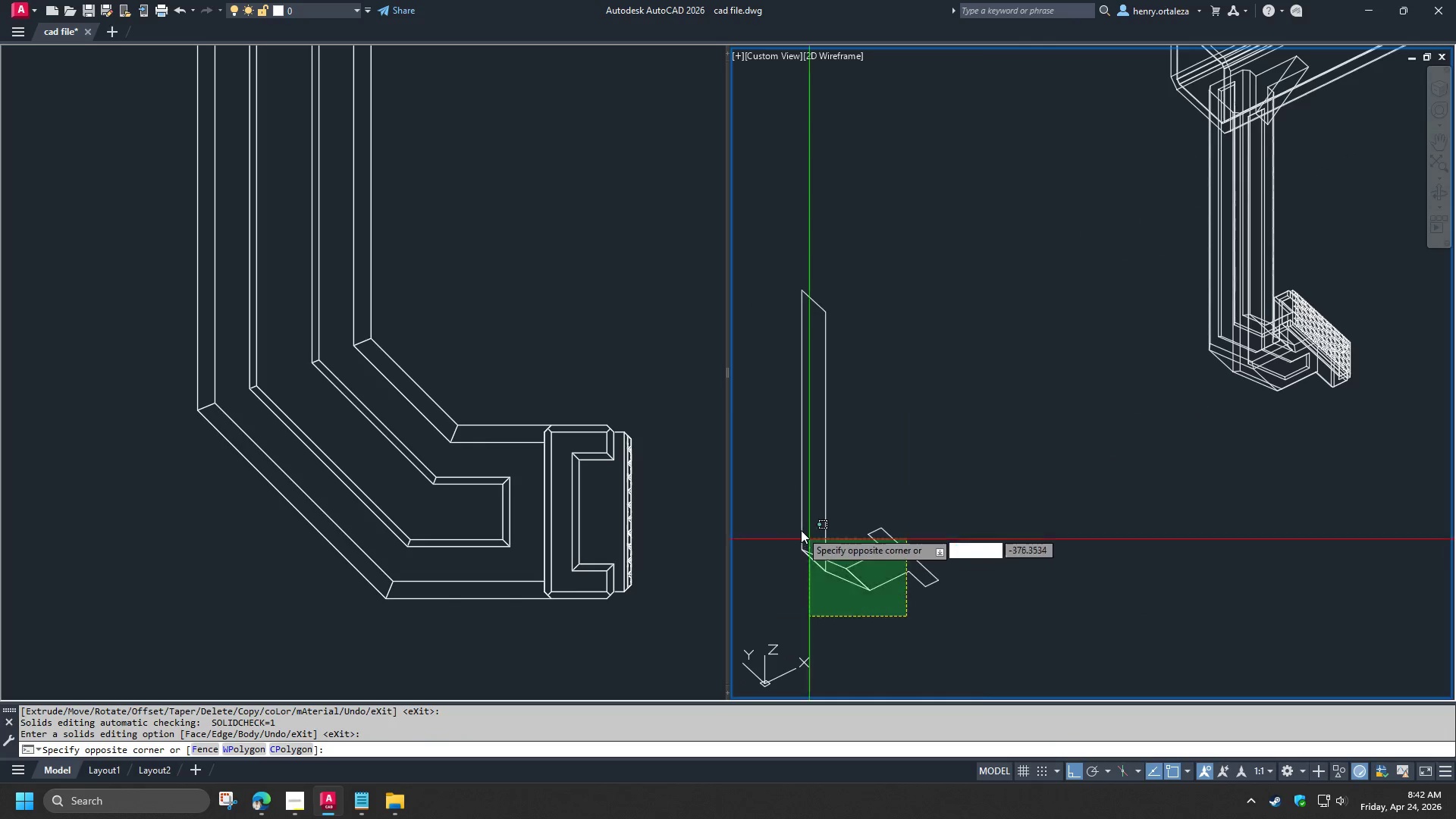 
scroll: coordinate [891, 558], scroll_direction: up, amount: 1.0
 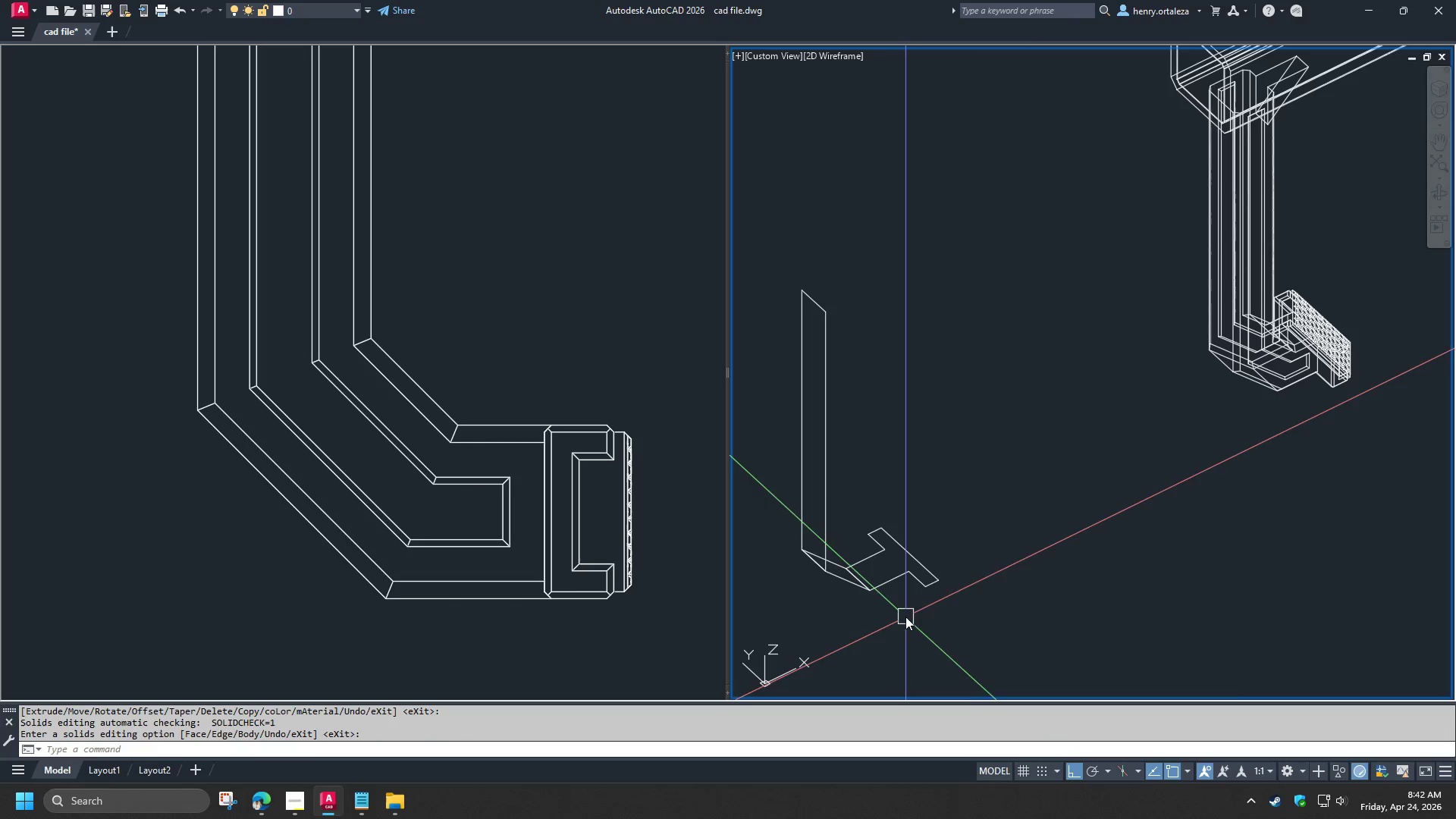 
double_click([801, 530])
 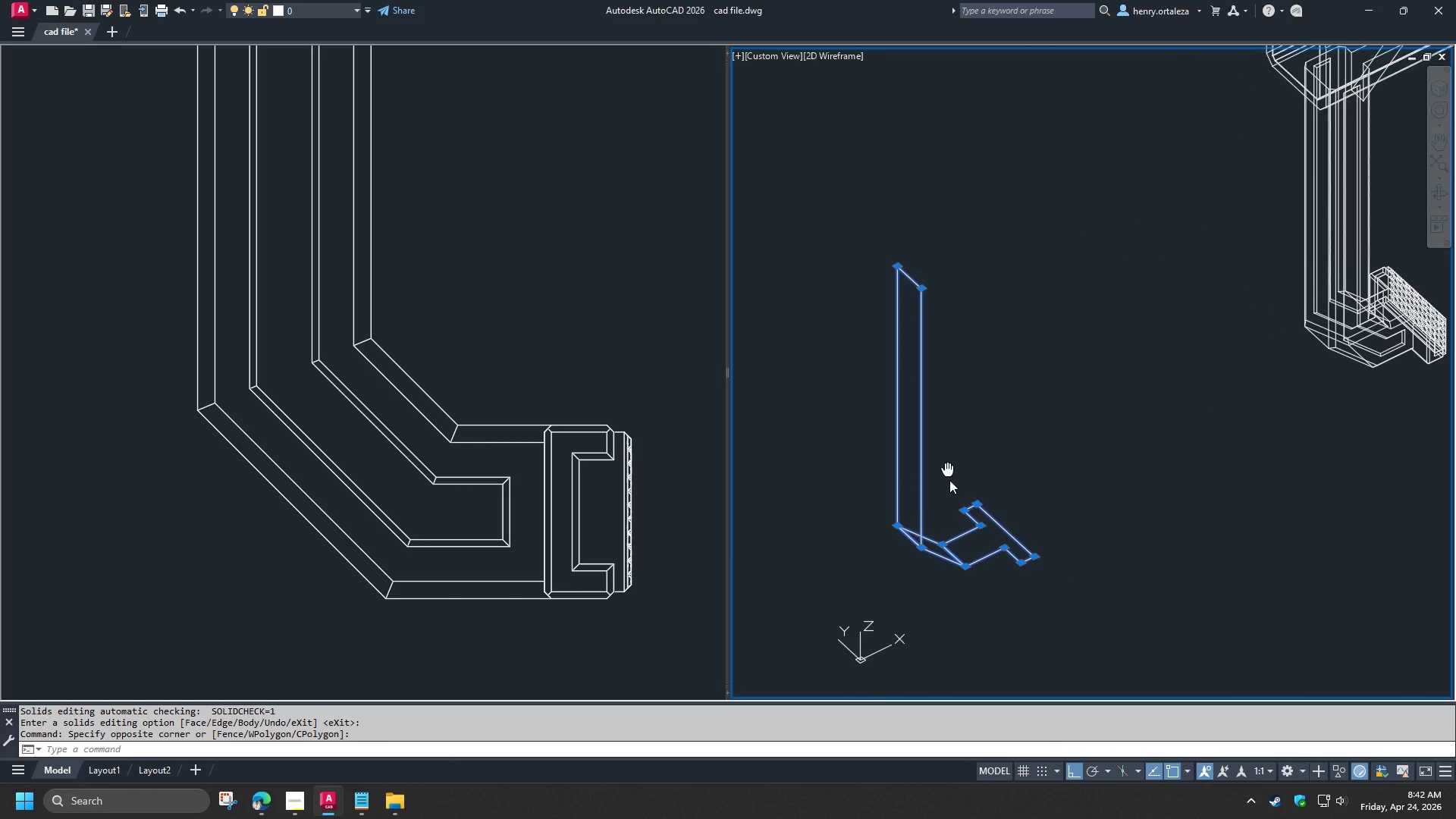 
key(Escape)
 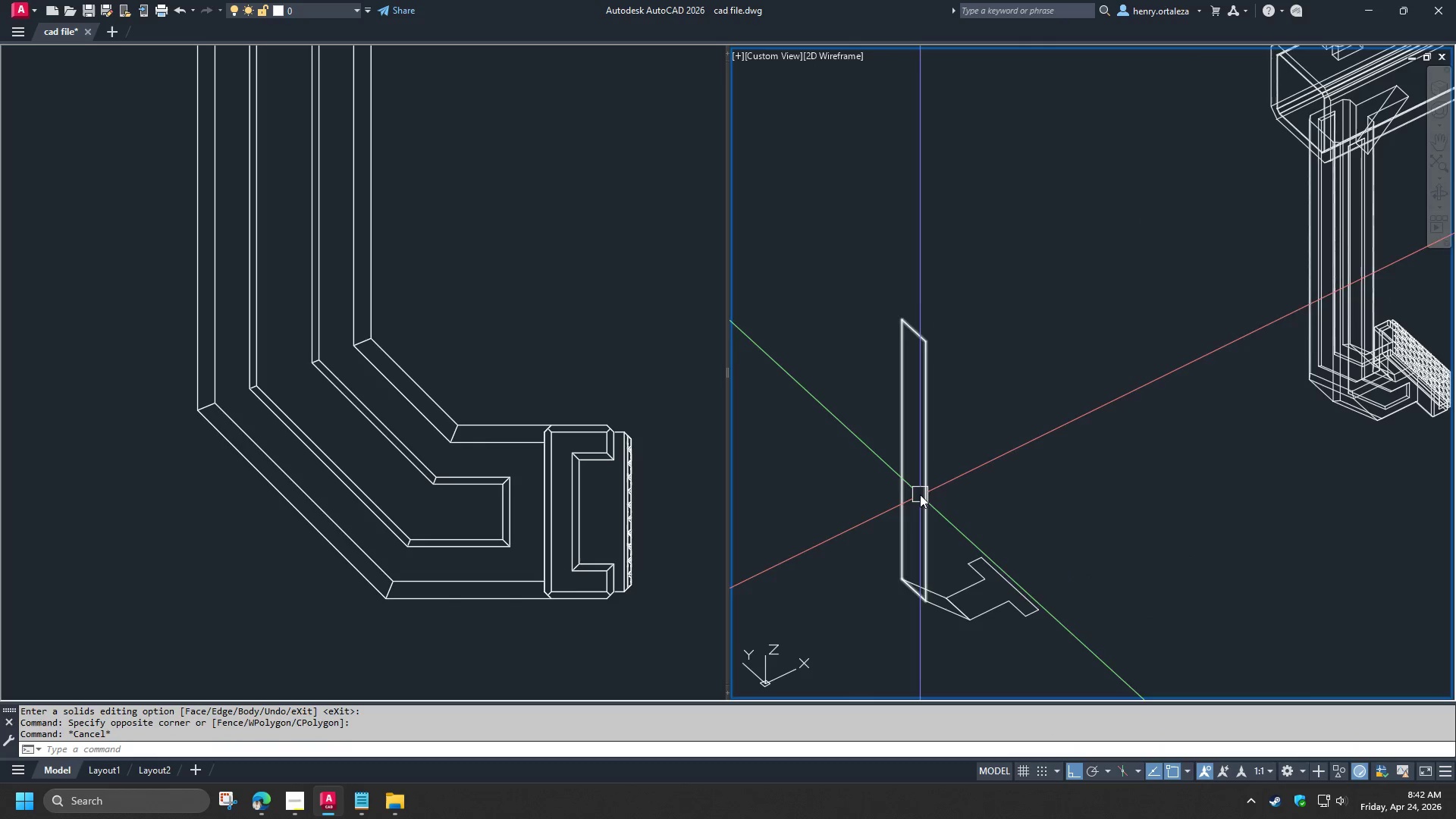 
left_click([920, 494])
 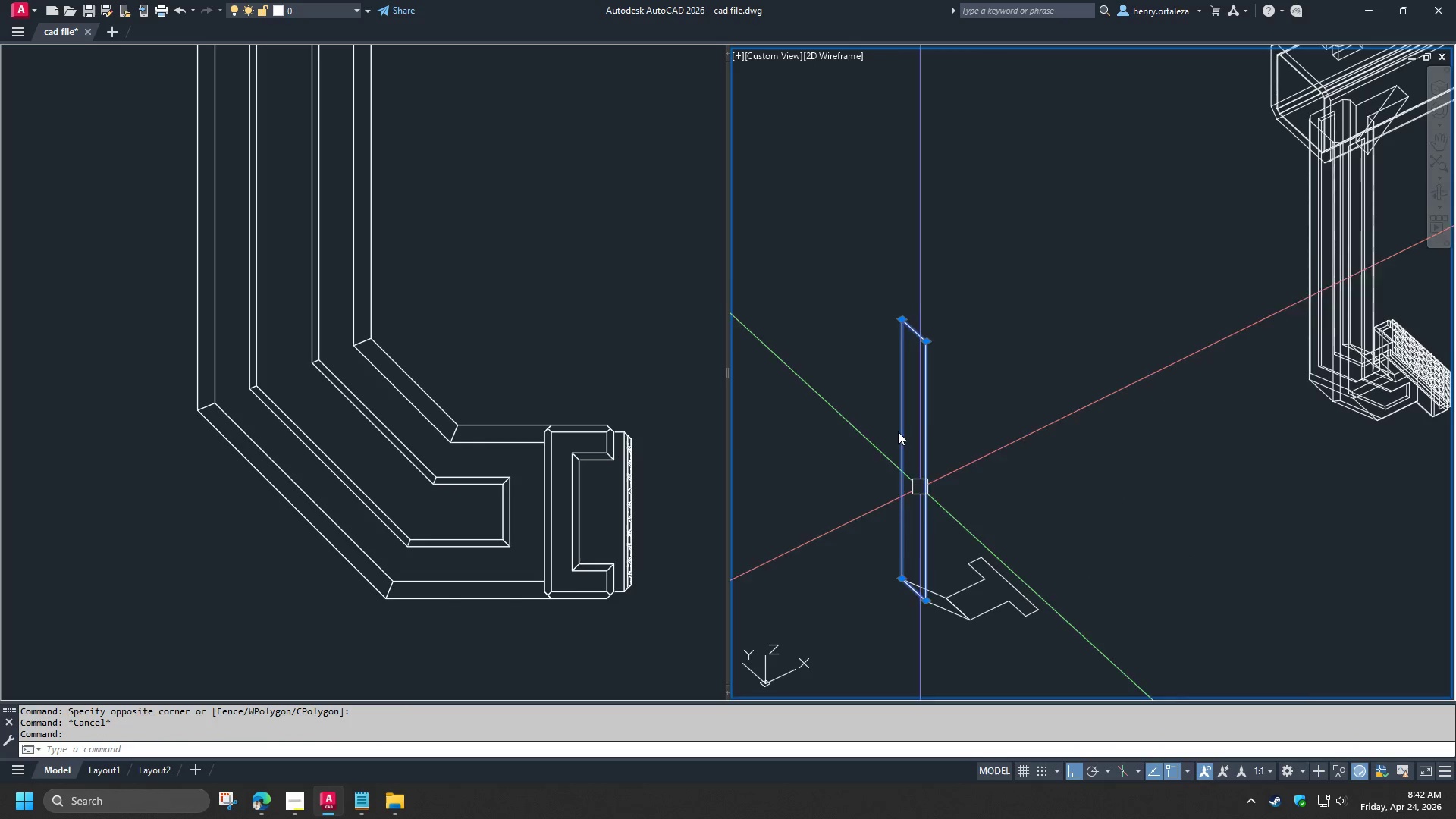 
key(X)
 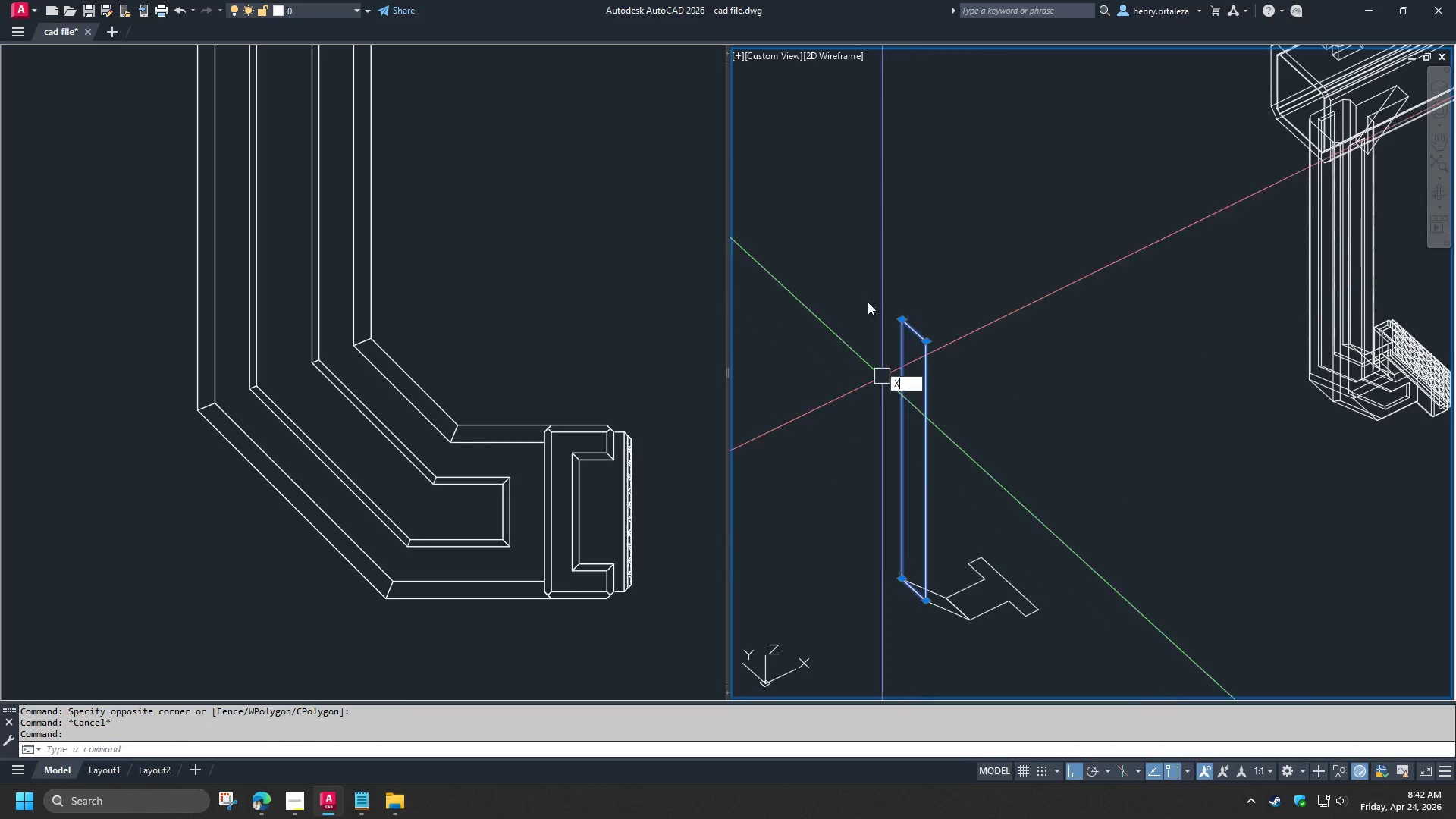 
key(Space)
 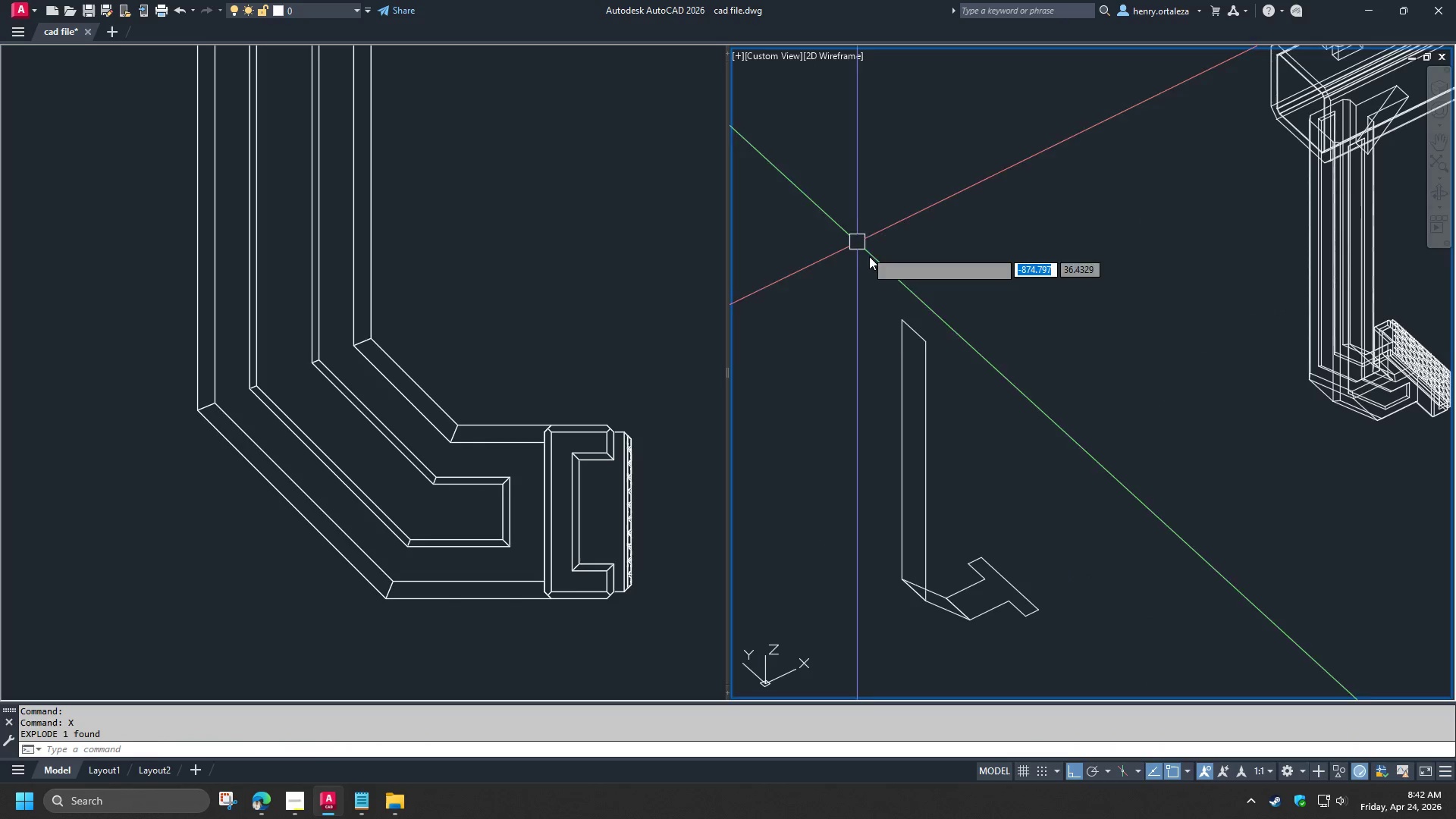 
left_click_drag(start_coordinate=[857, 242], to_coordinate=[902, 312])
 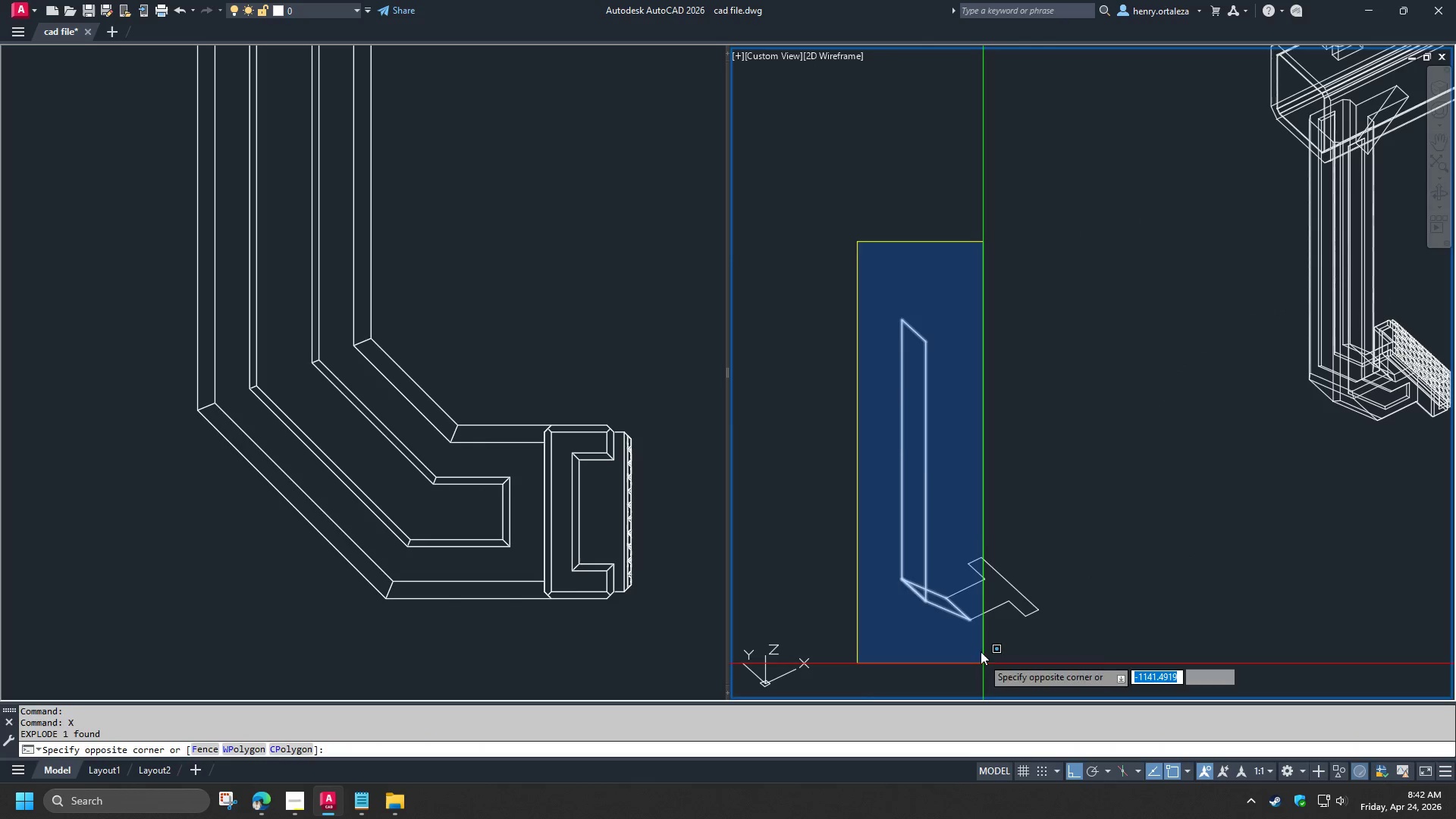 
left_click([975, 643])
 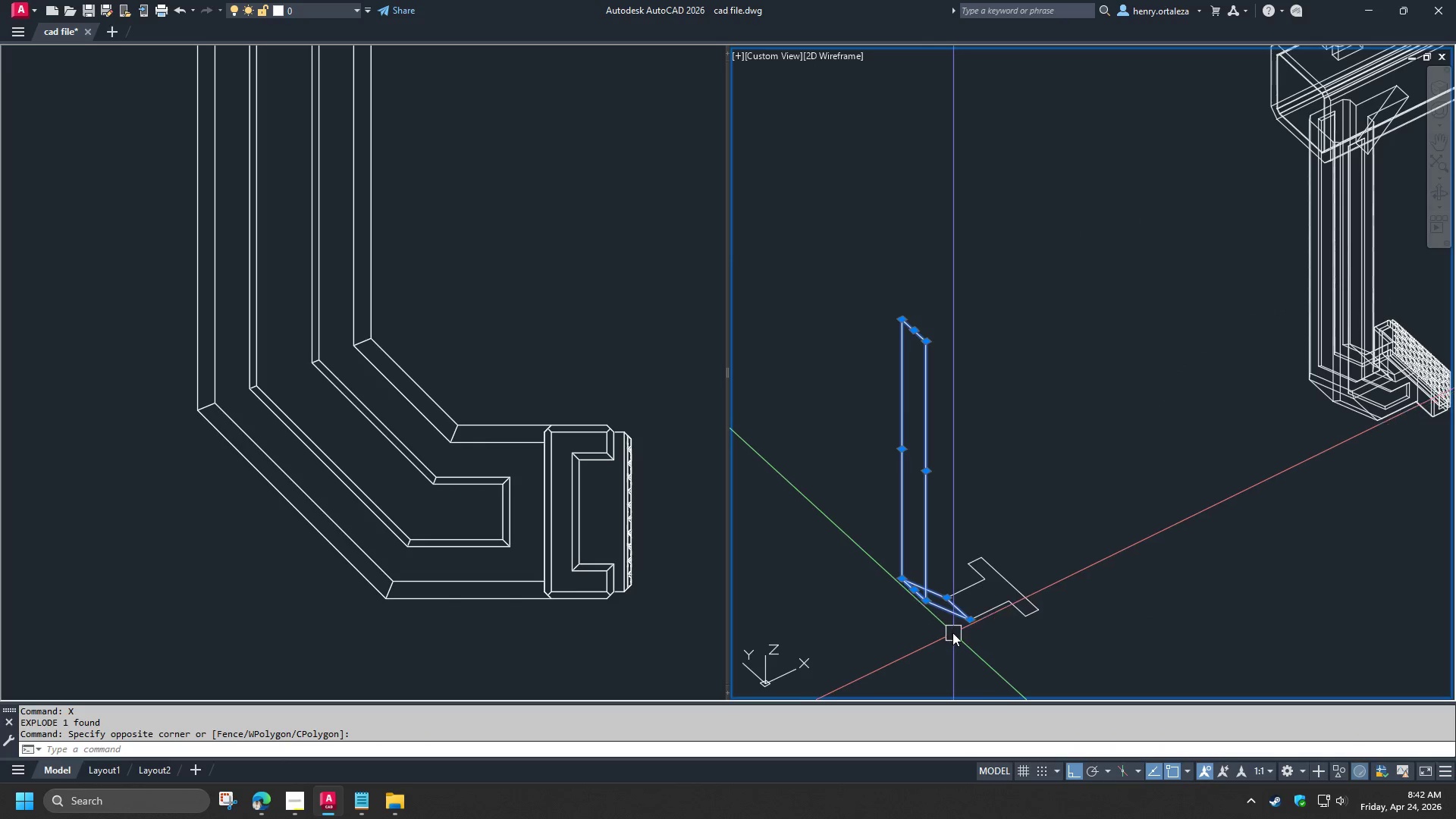 
hold_key(key=ShiftLeft, duration=0.69)
left_click_drag(start_coordinate=[960, 637], to_coordinate=[952, 618])
 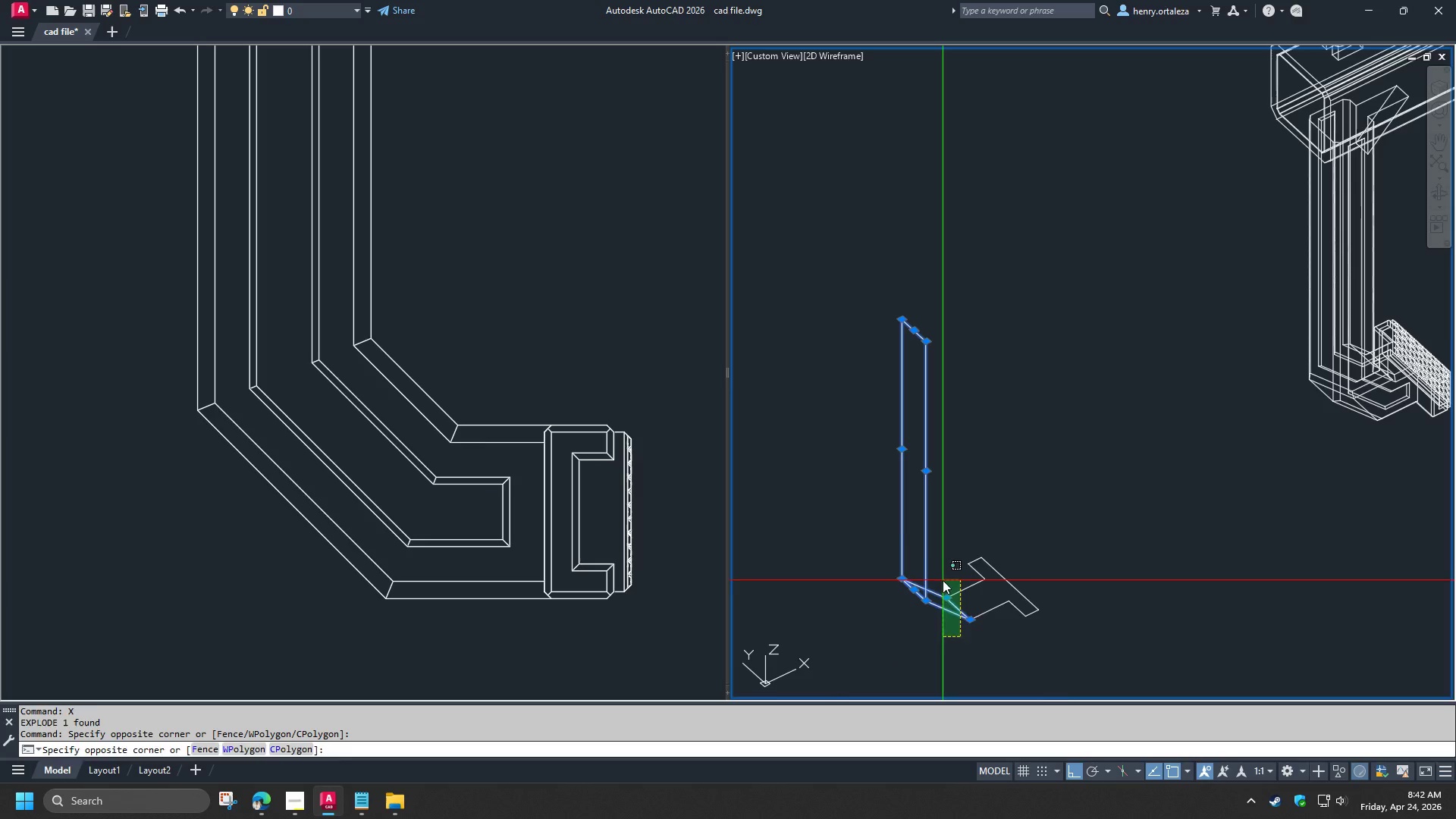 
double_click([943, 580])
 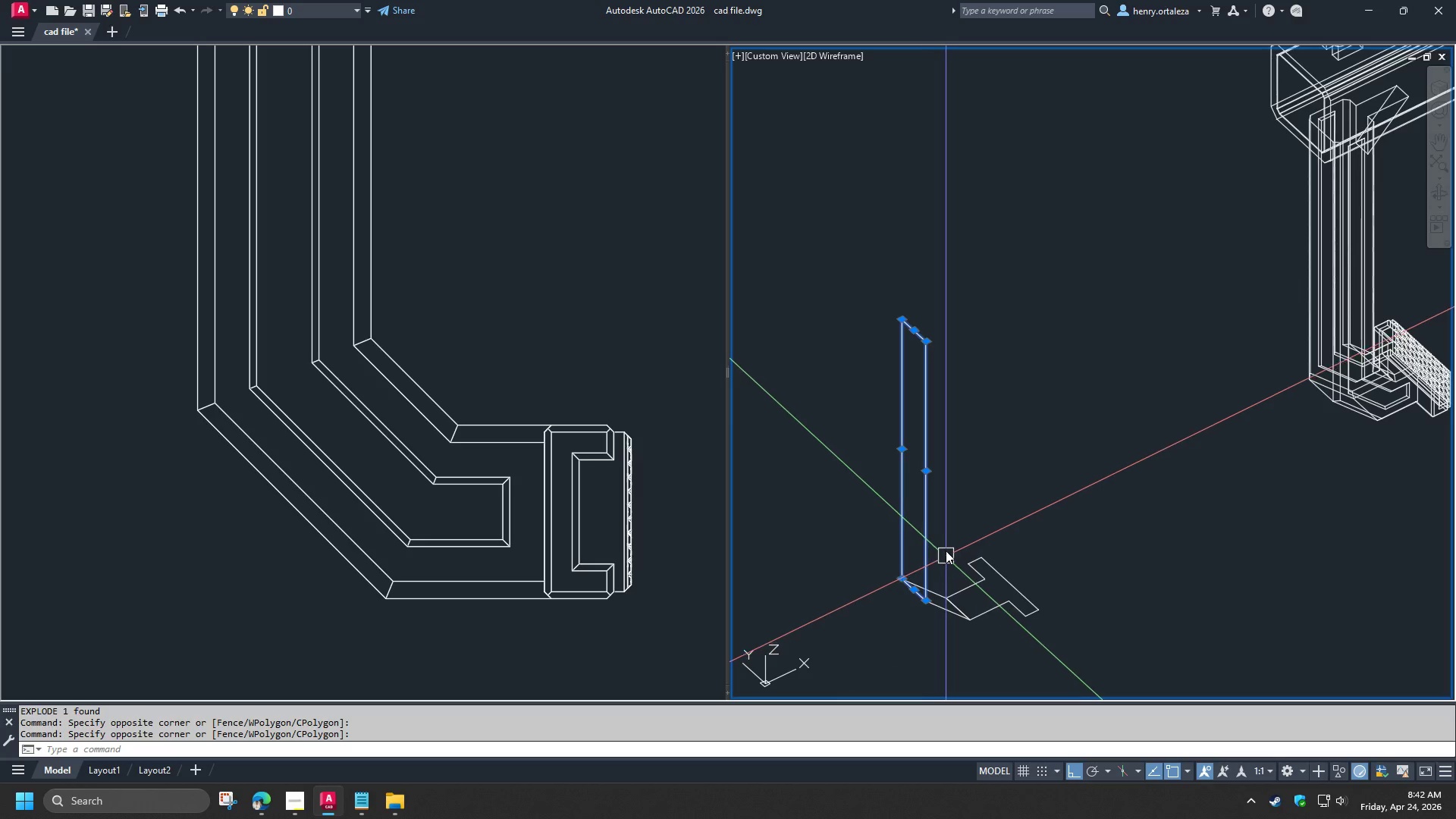 
key(J)
 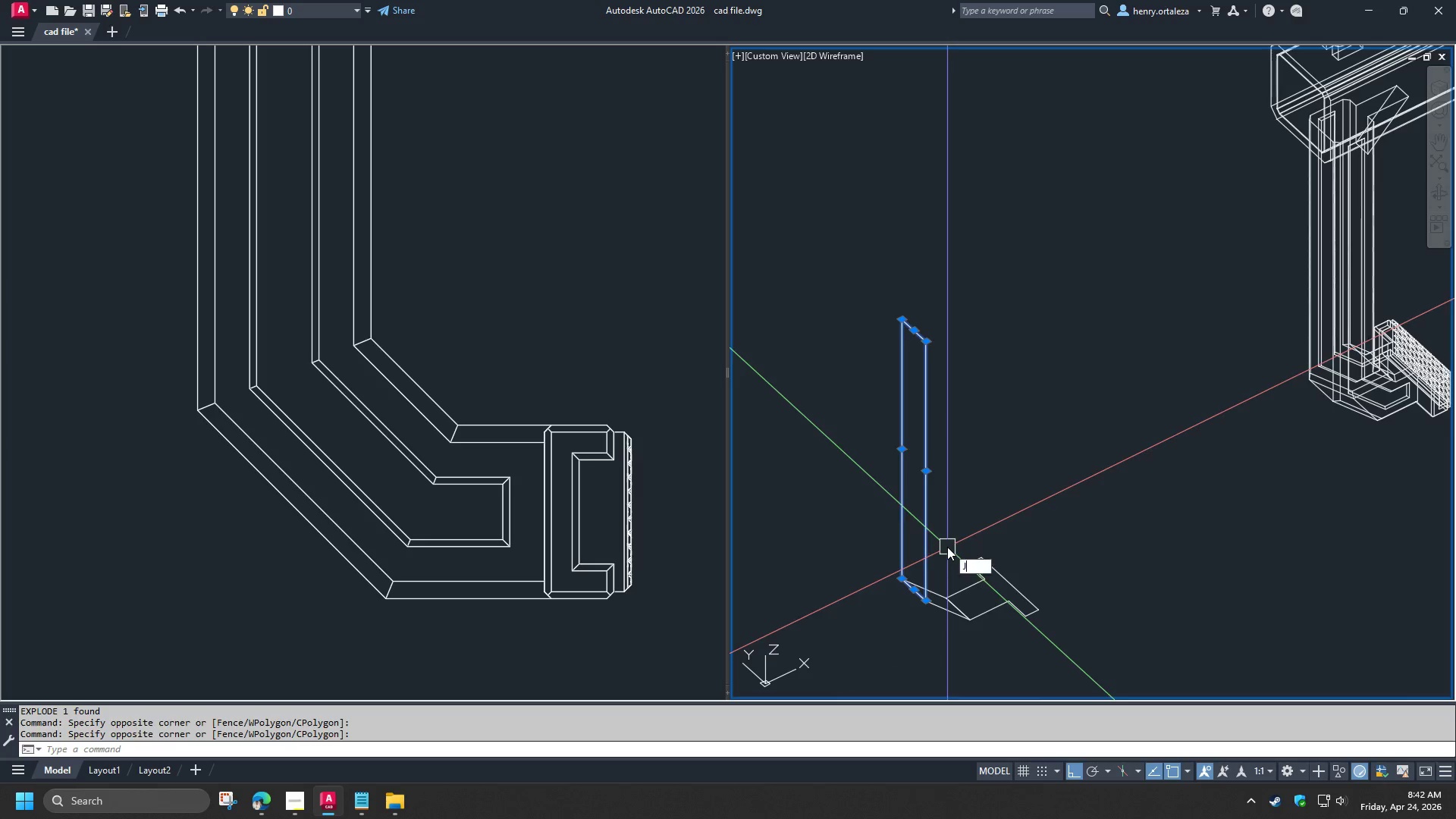 
key(Space)
 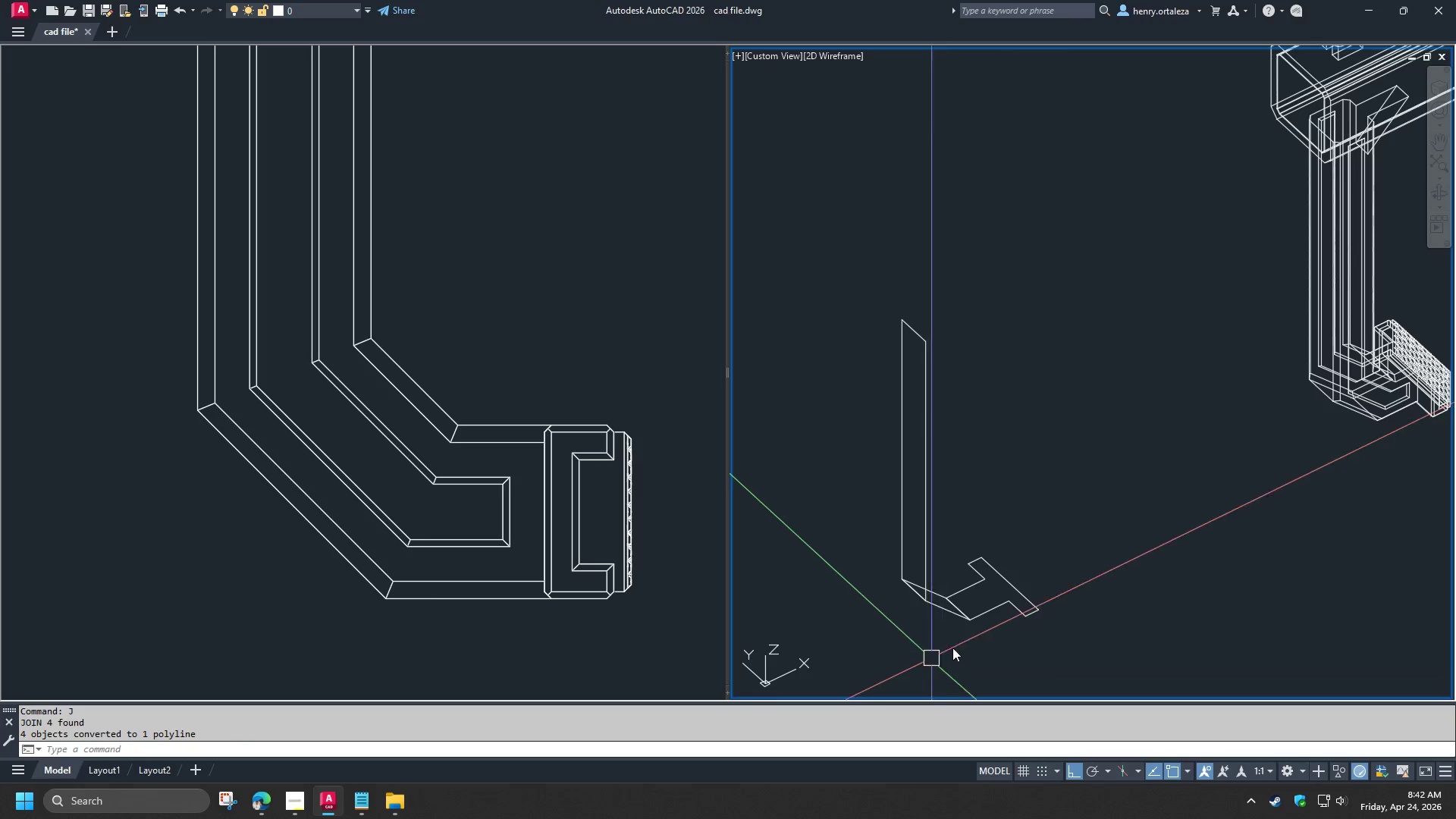 
scroll: coordinate [950, 613], scroll_direction: up, amount: 2.0
 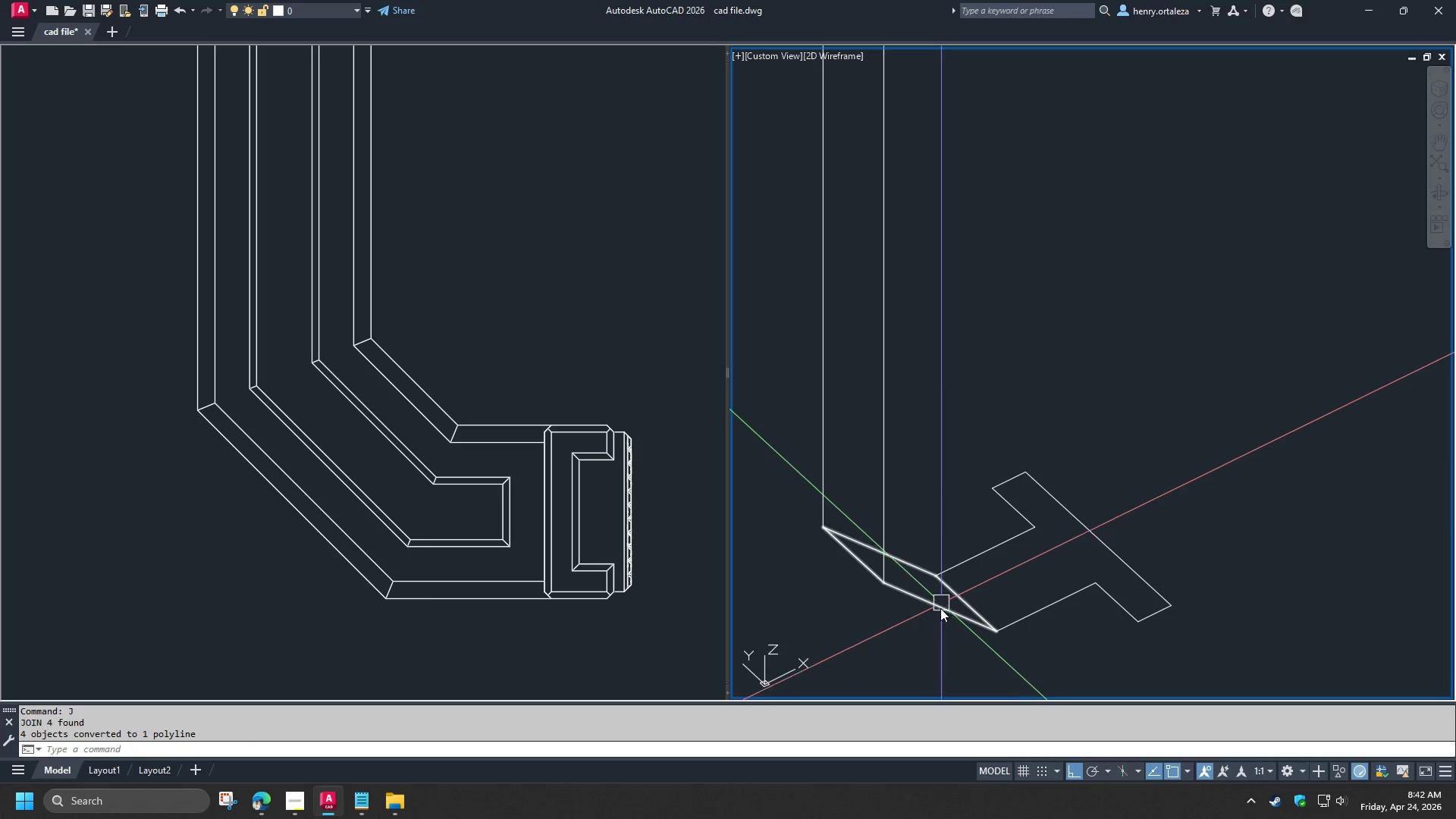 
left_click_drag(start_coordinate=[940, 610], to_coordinate=[939, 604])
 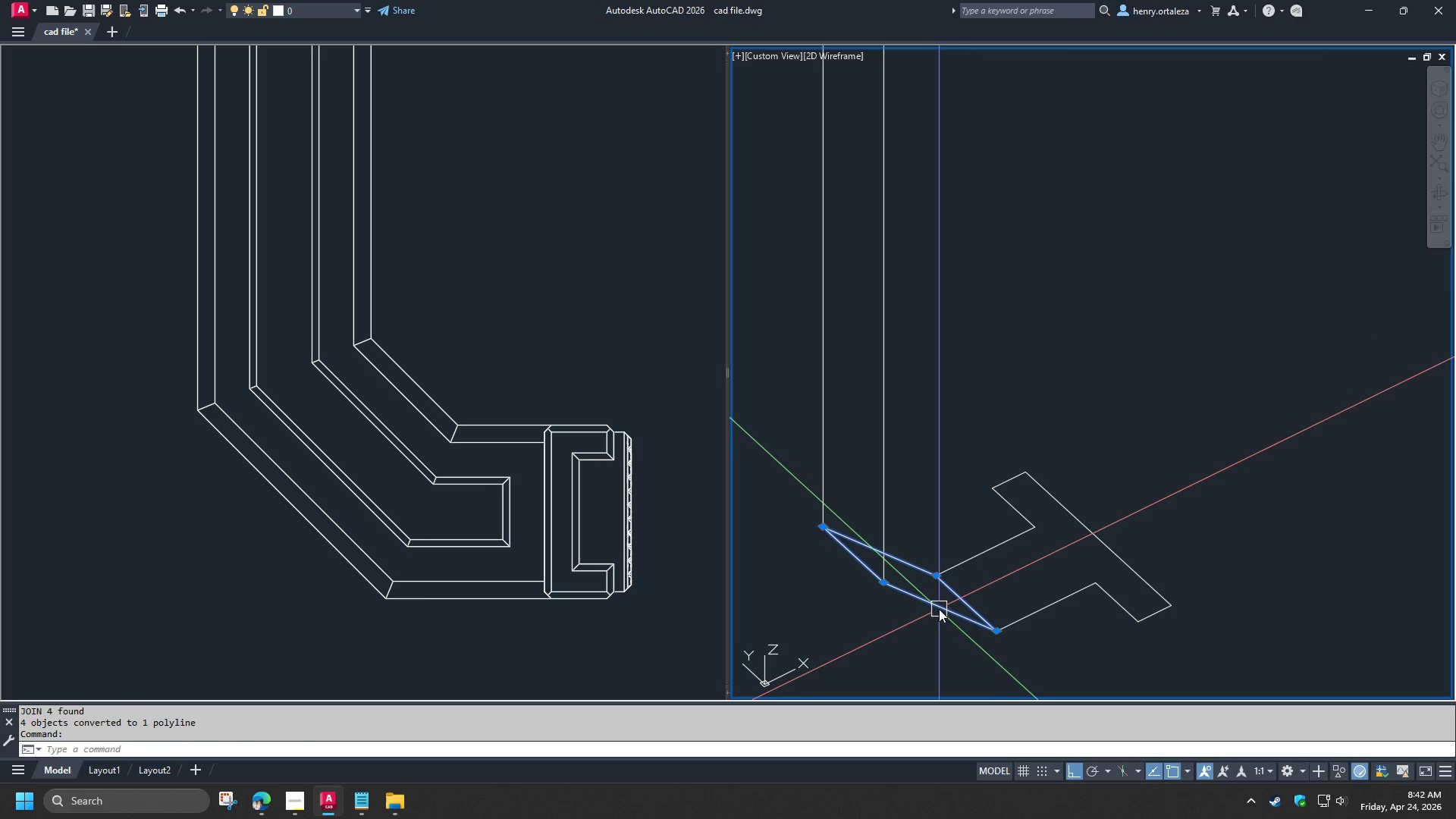 
key(X)
 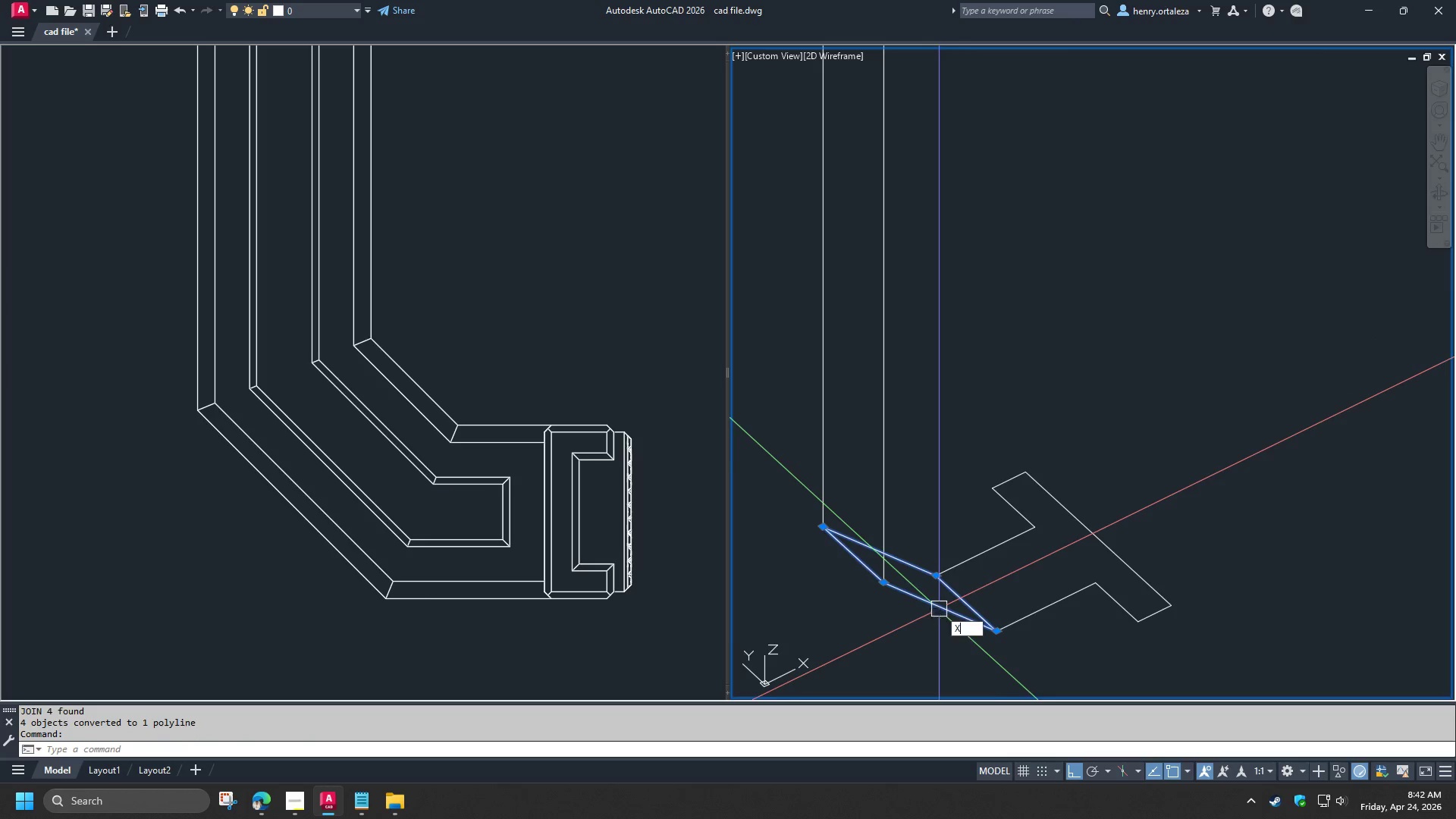 
key(Space)
 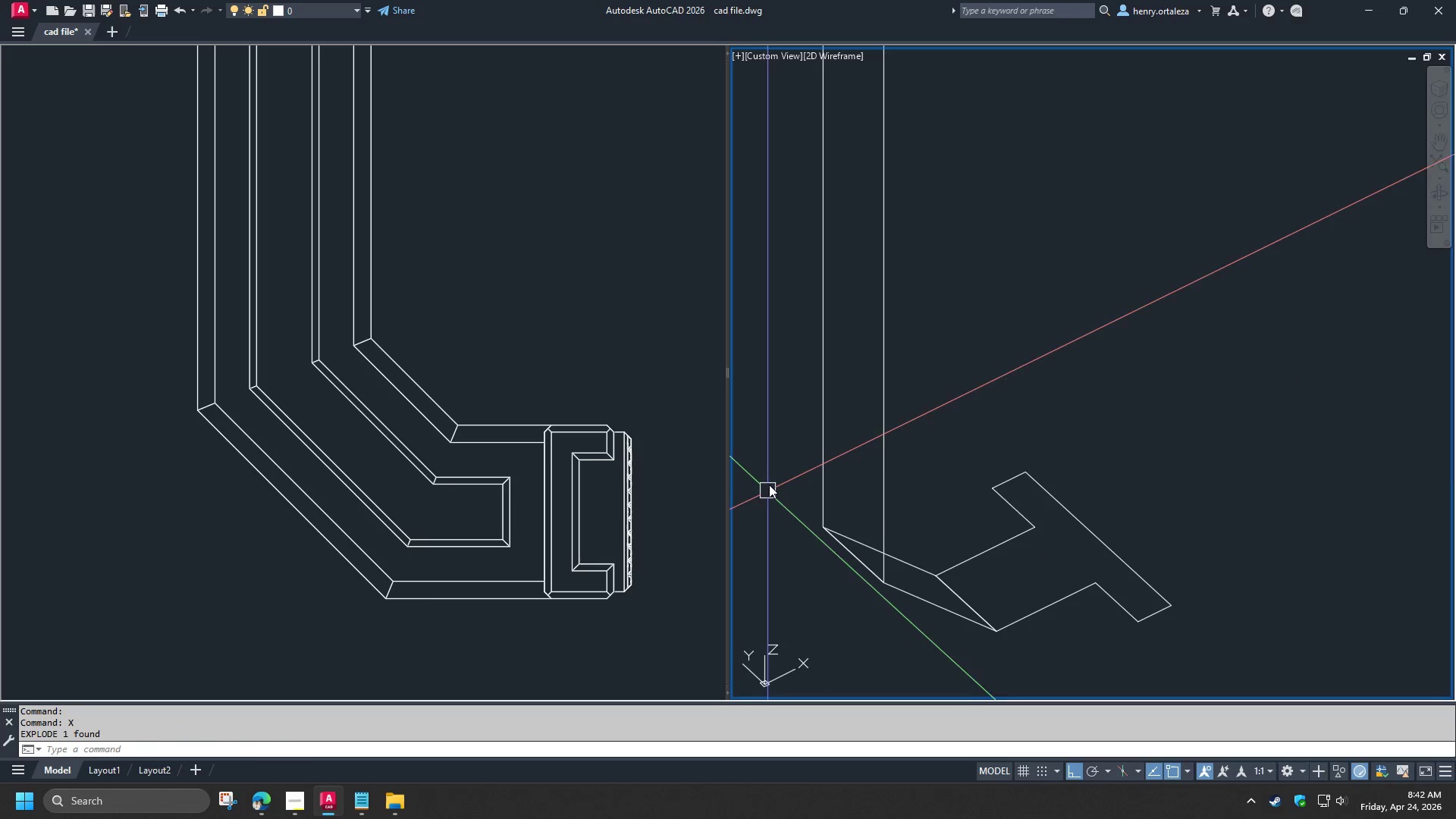 
left_click_drag(start_coordinate=[769, 485], to_coordinate=[829, 517])
 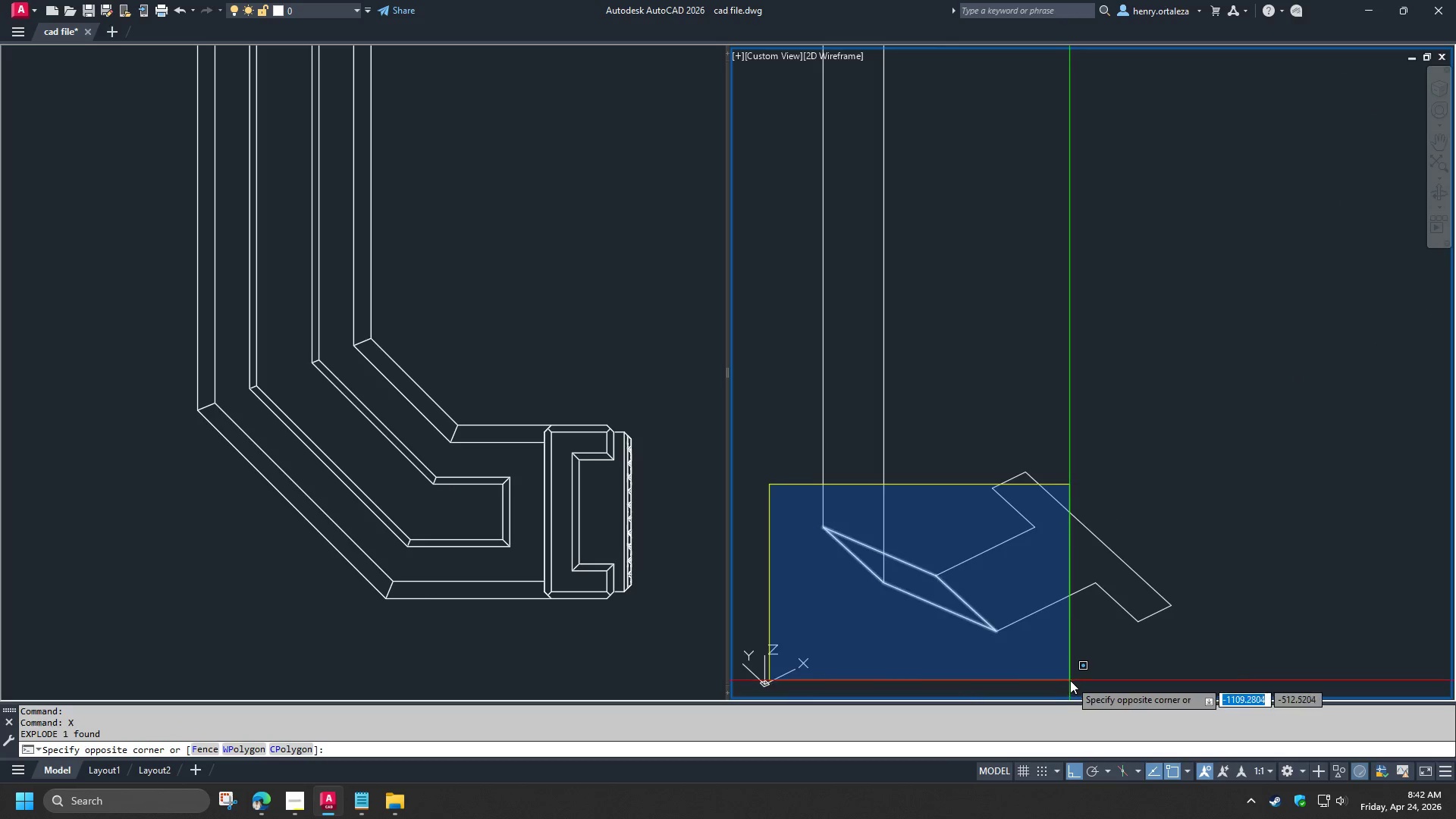 
left_click([1072, 680])
 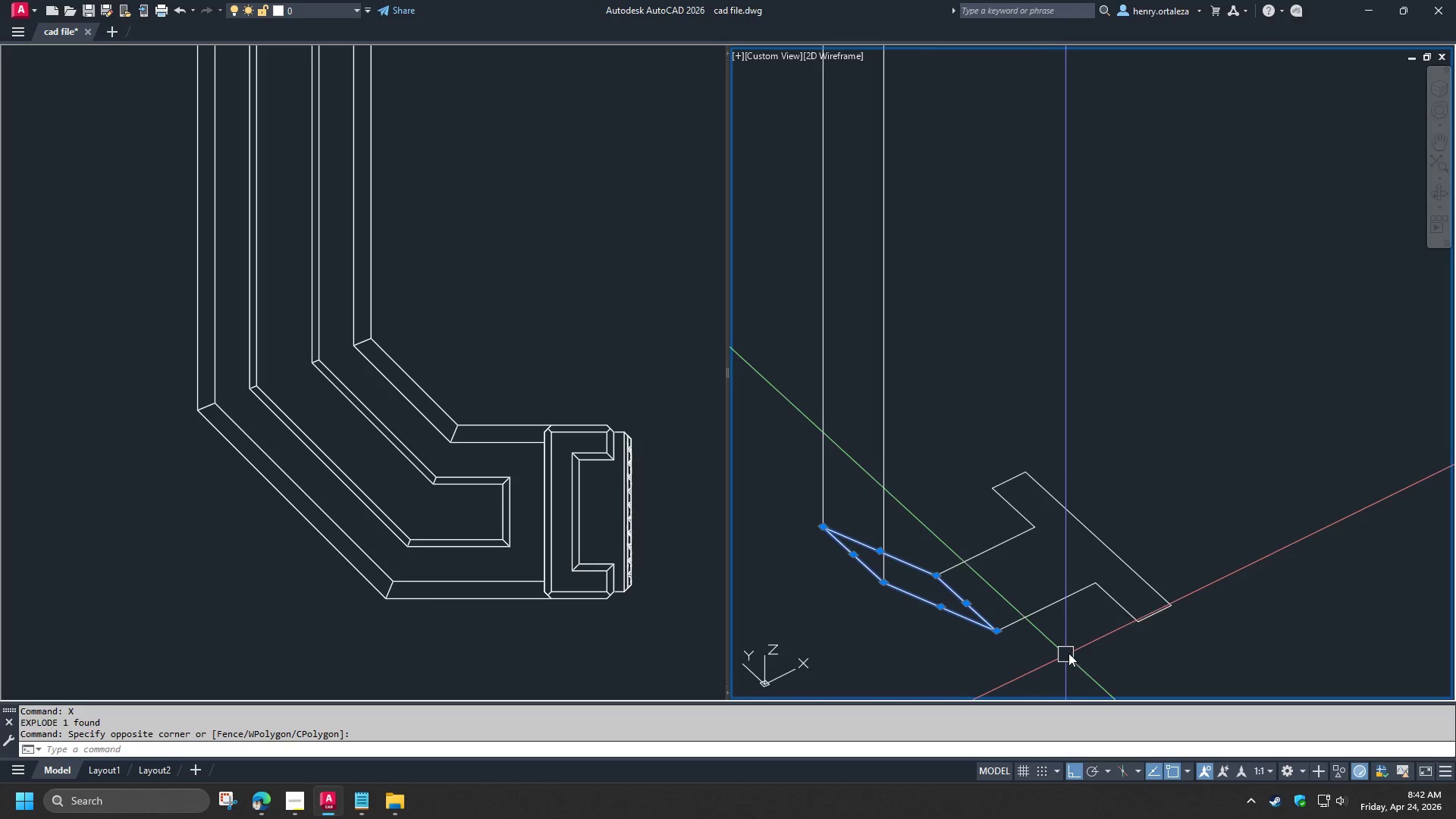 
key(J)
 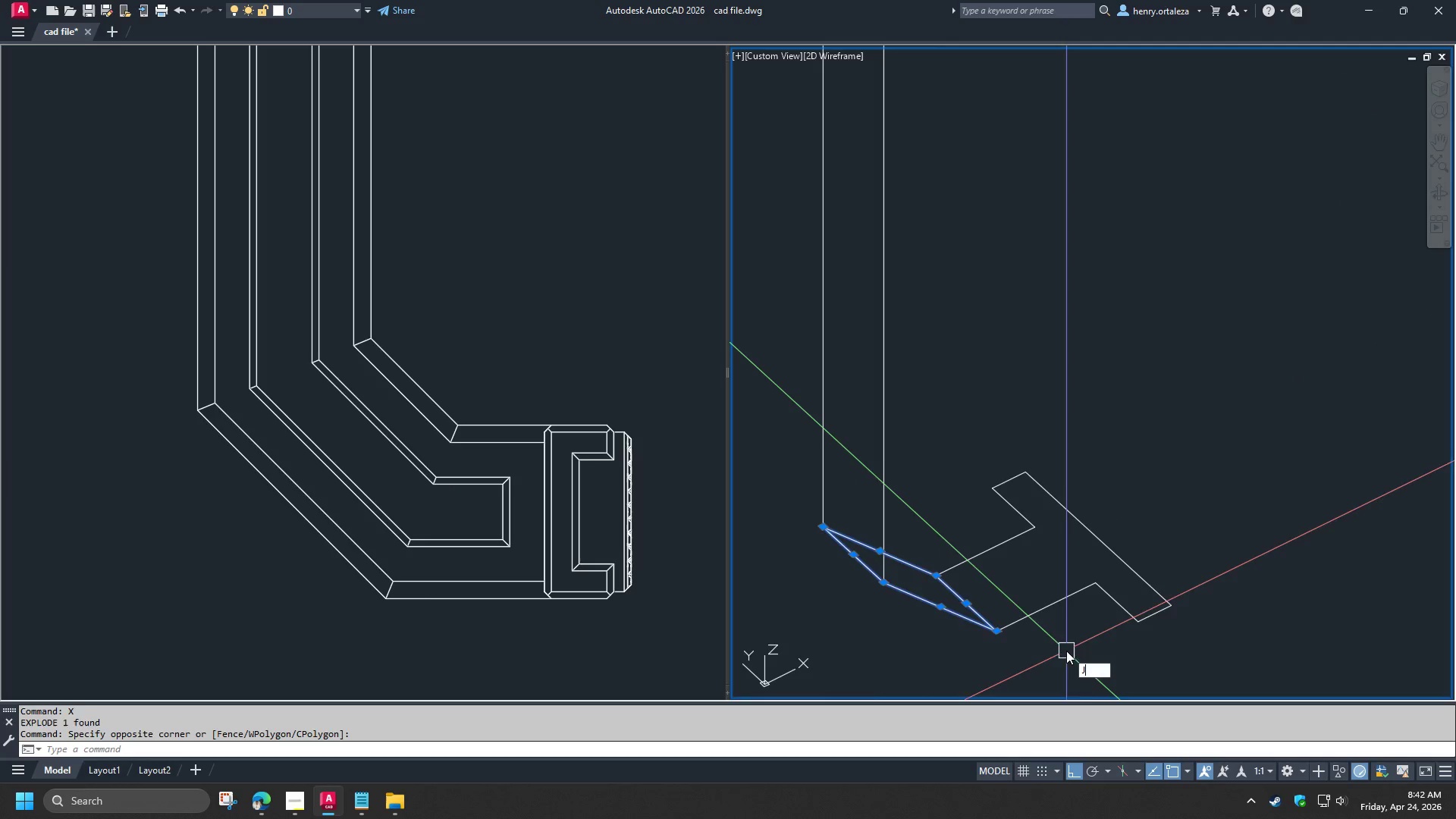 
key(Space)
 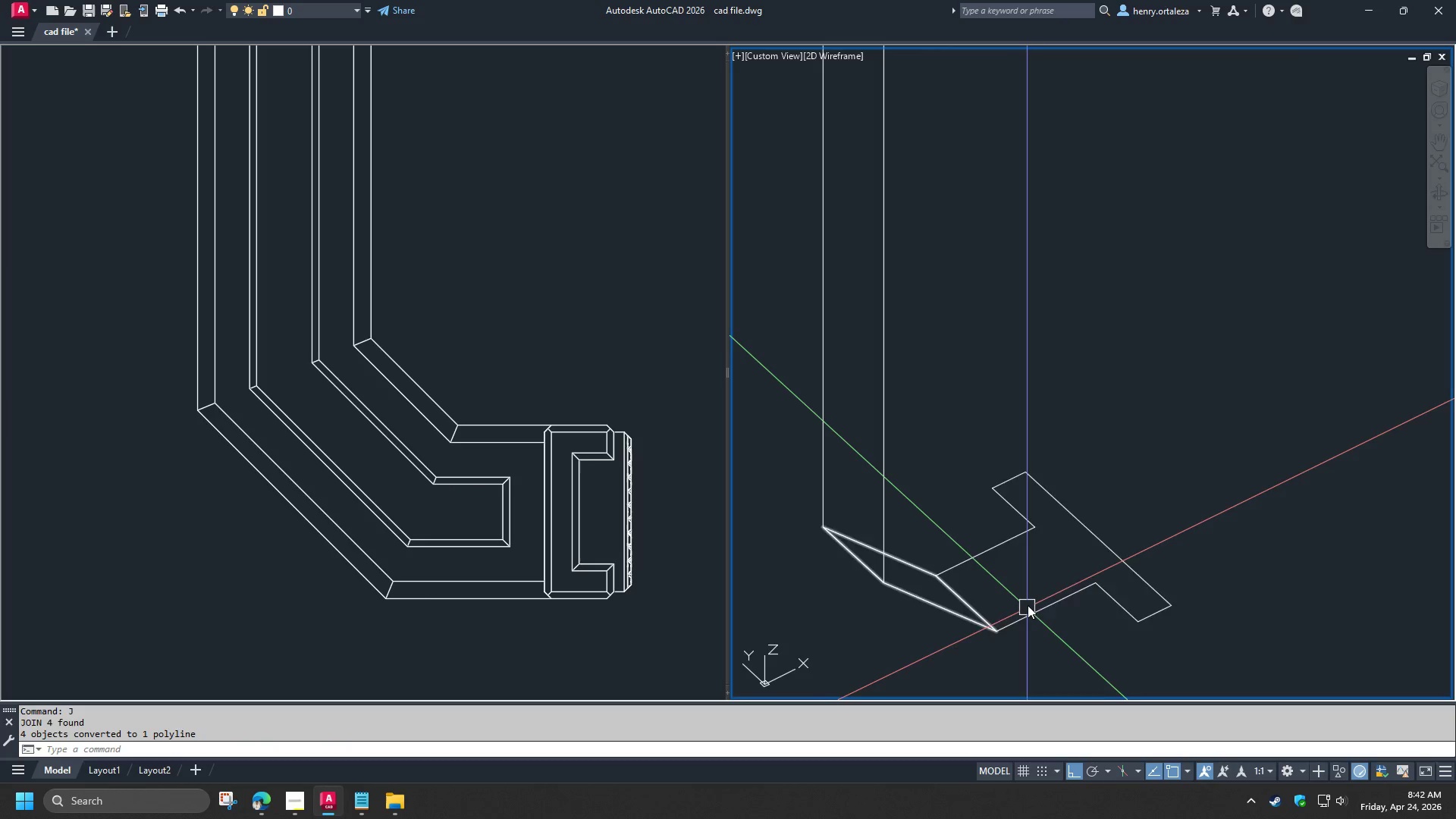 
left_click([1037, 610])
 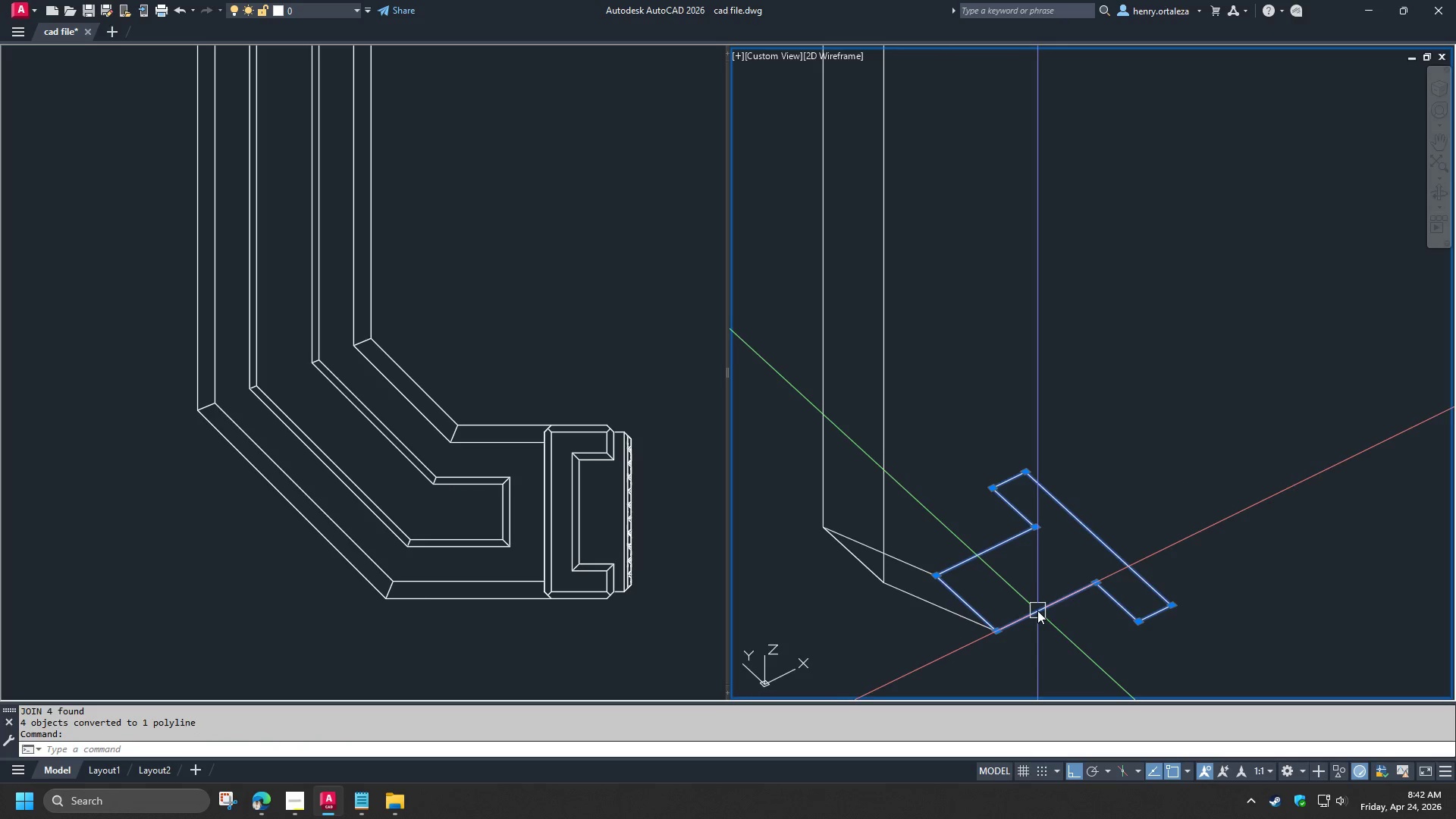 
key(X)
 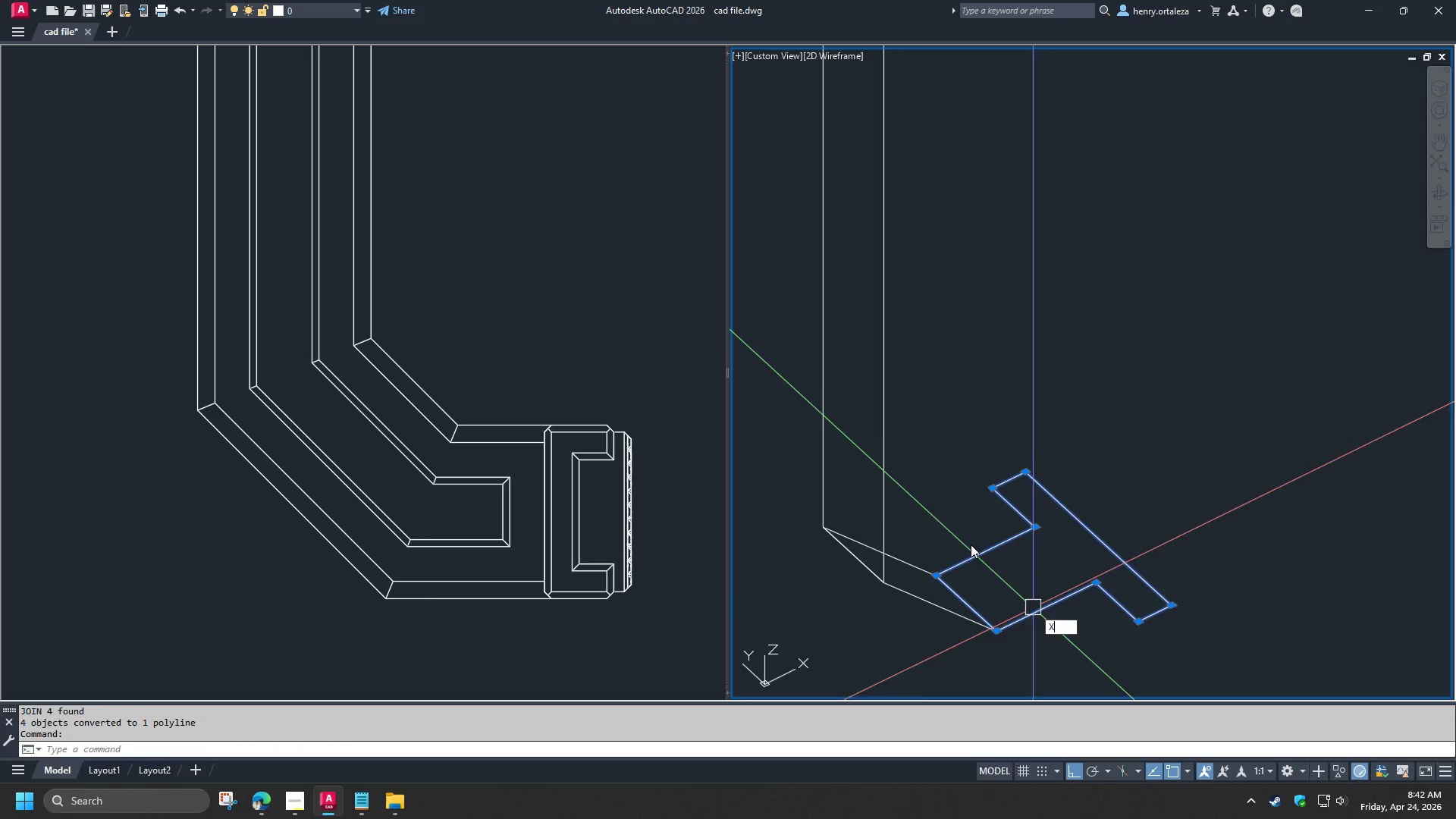 
key(Space)
 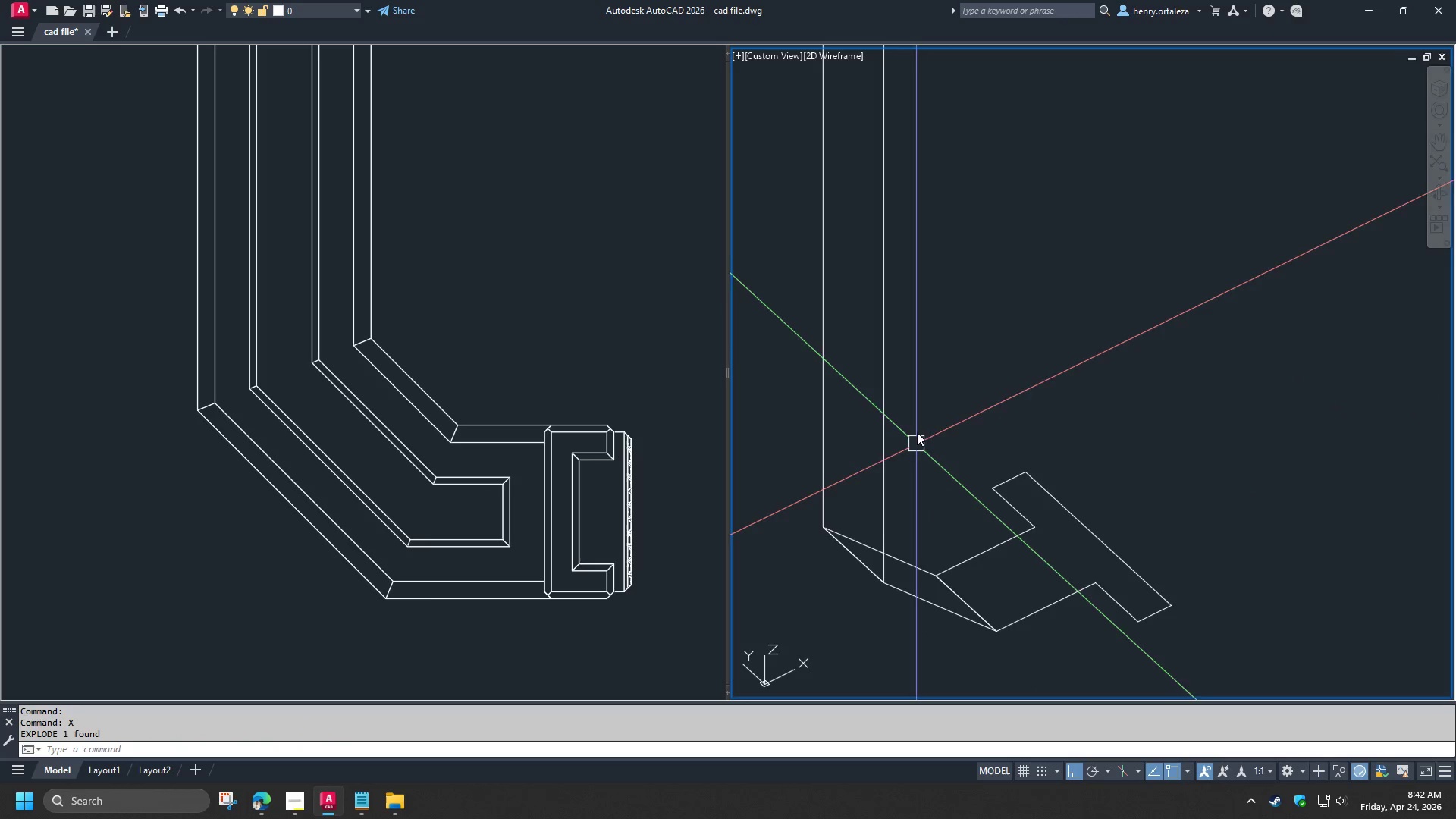 
left_click_drag(start_coordinate=[910, 401], to_coordinate=[922, 417])
 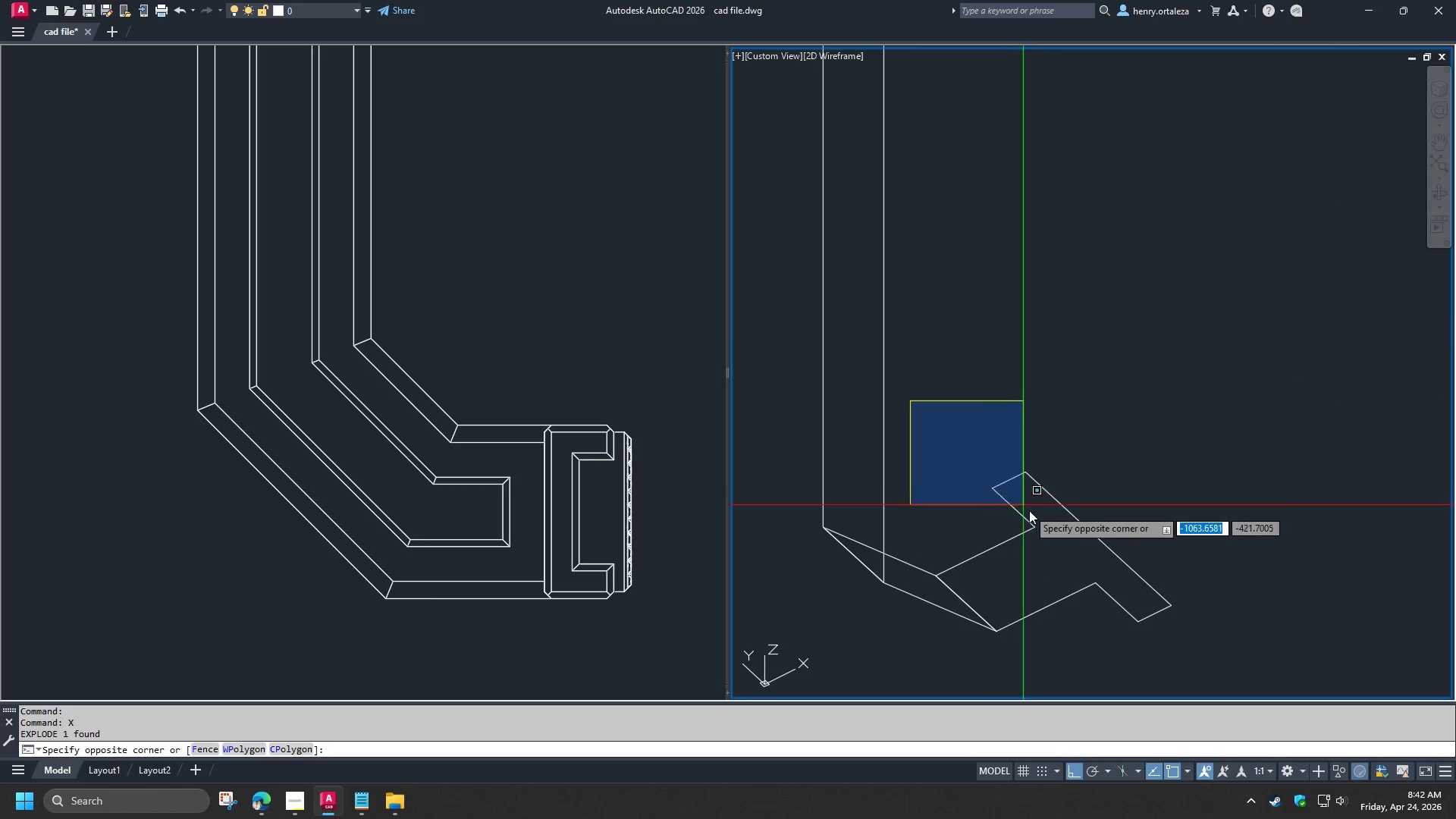 
left_click([1175, 626])
 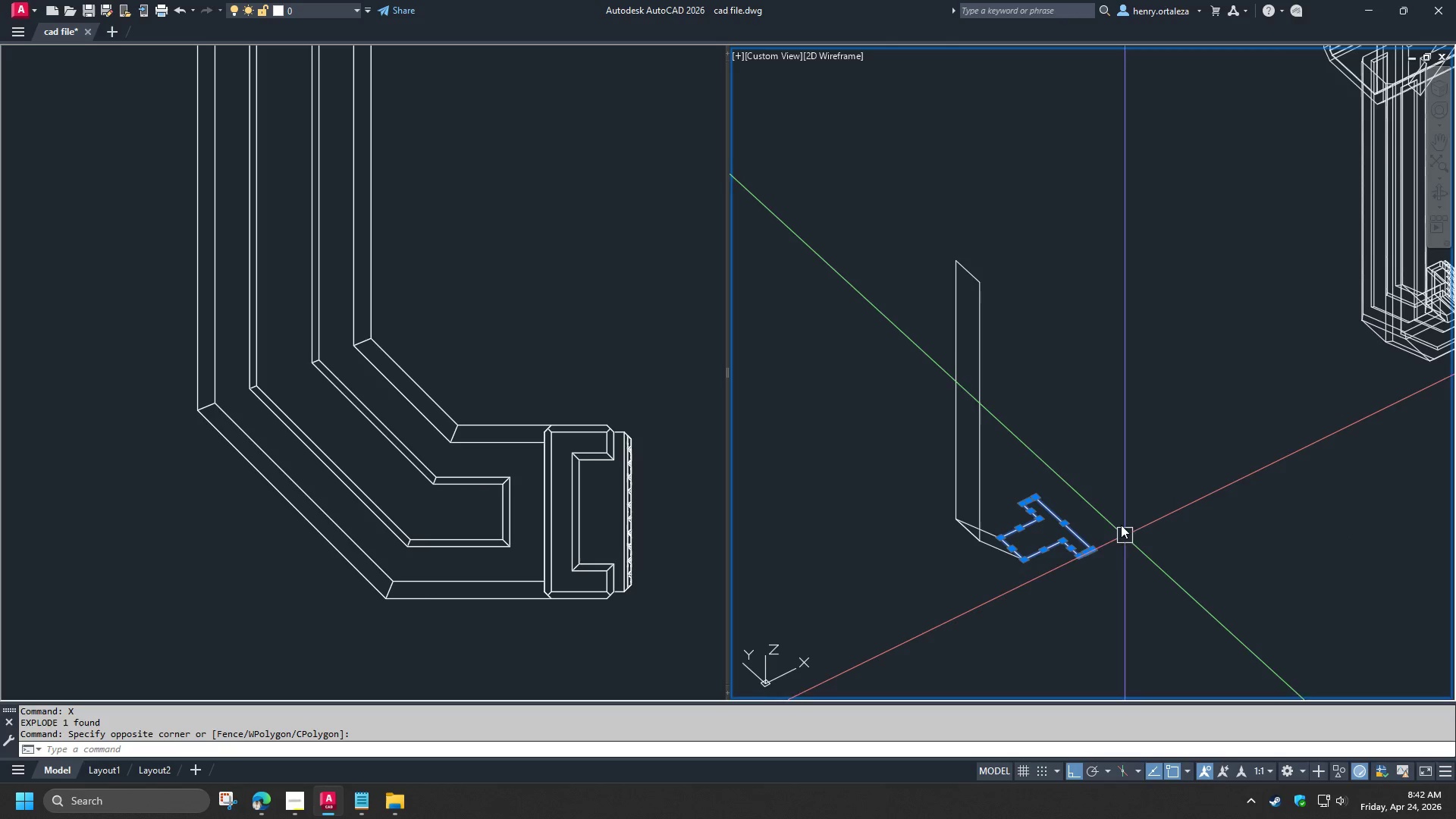 
scroll: coordinate [1048, 516], scroll_direction: down, amount: 2.0
 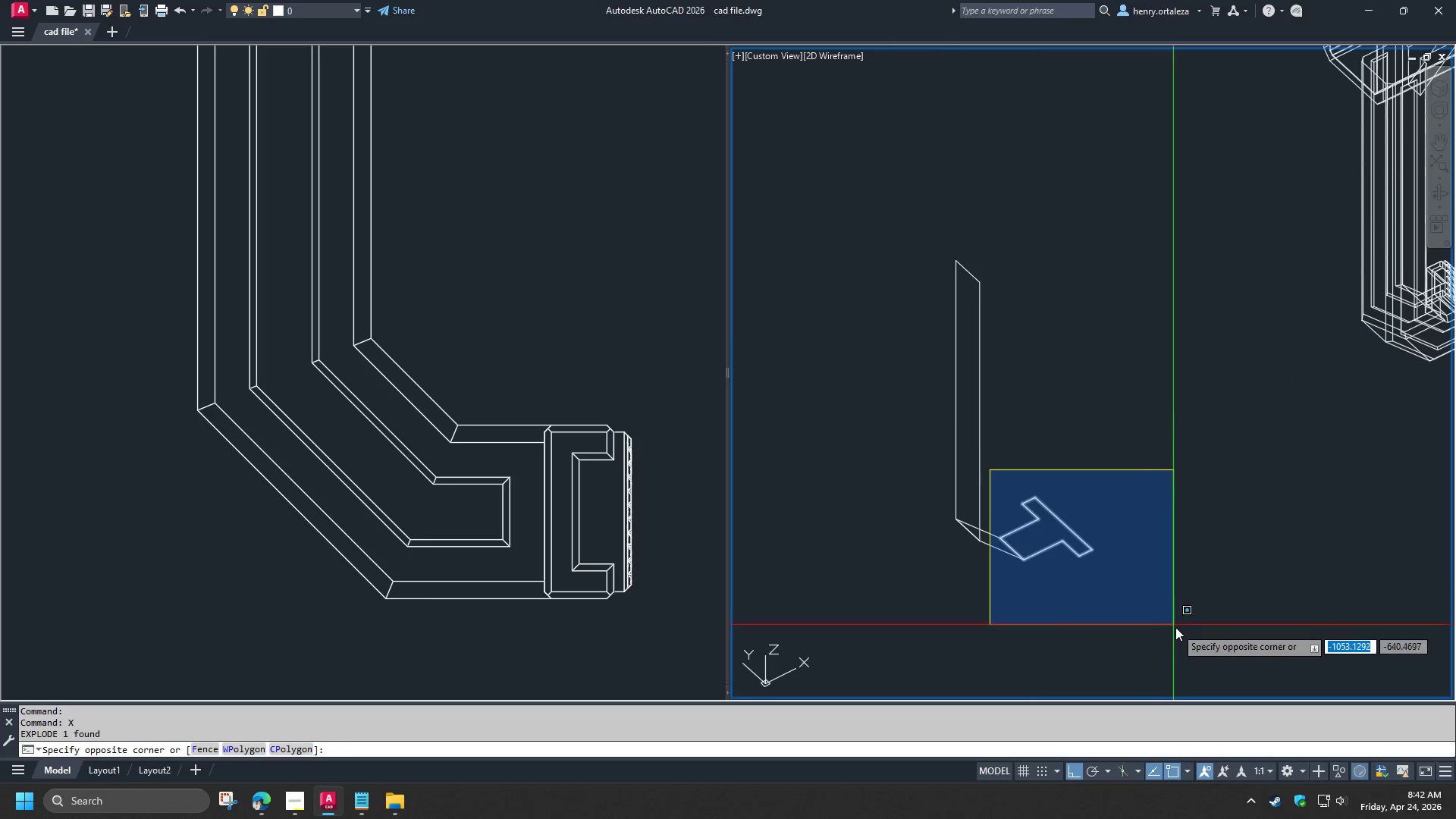 
key(J)
 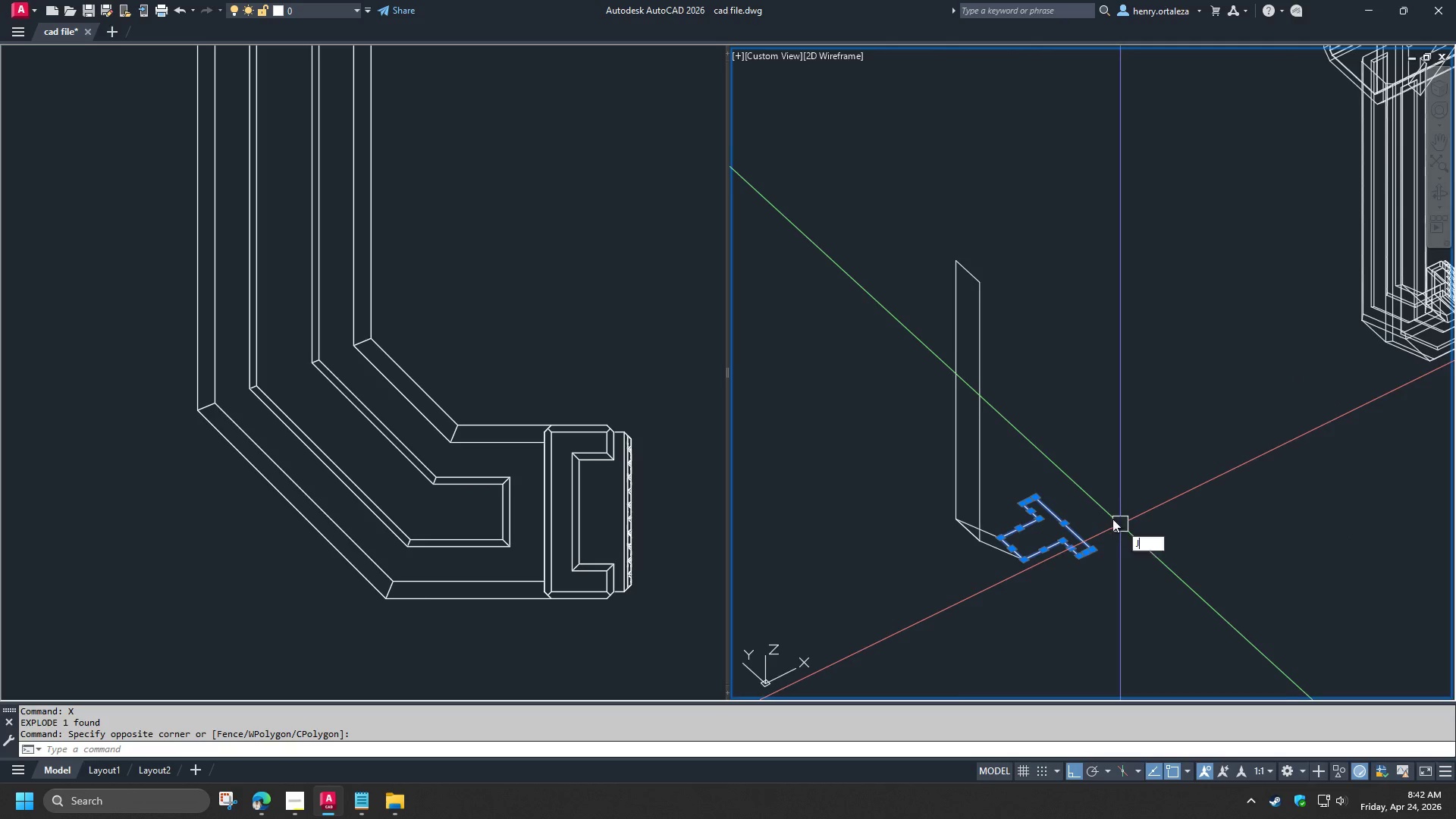 
key(Space)
 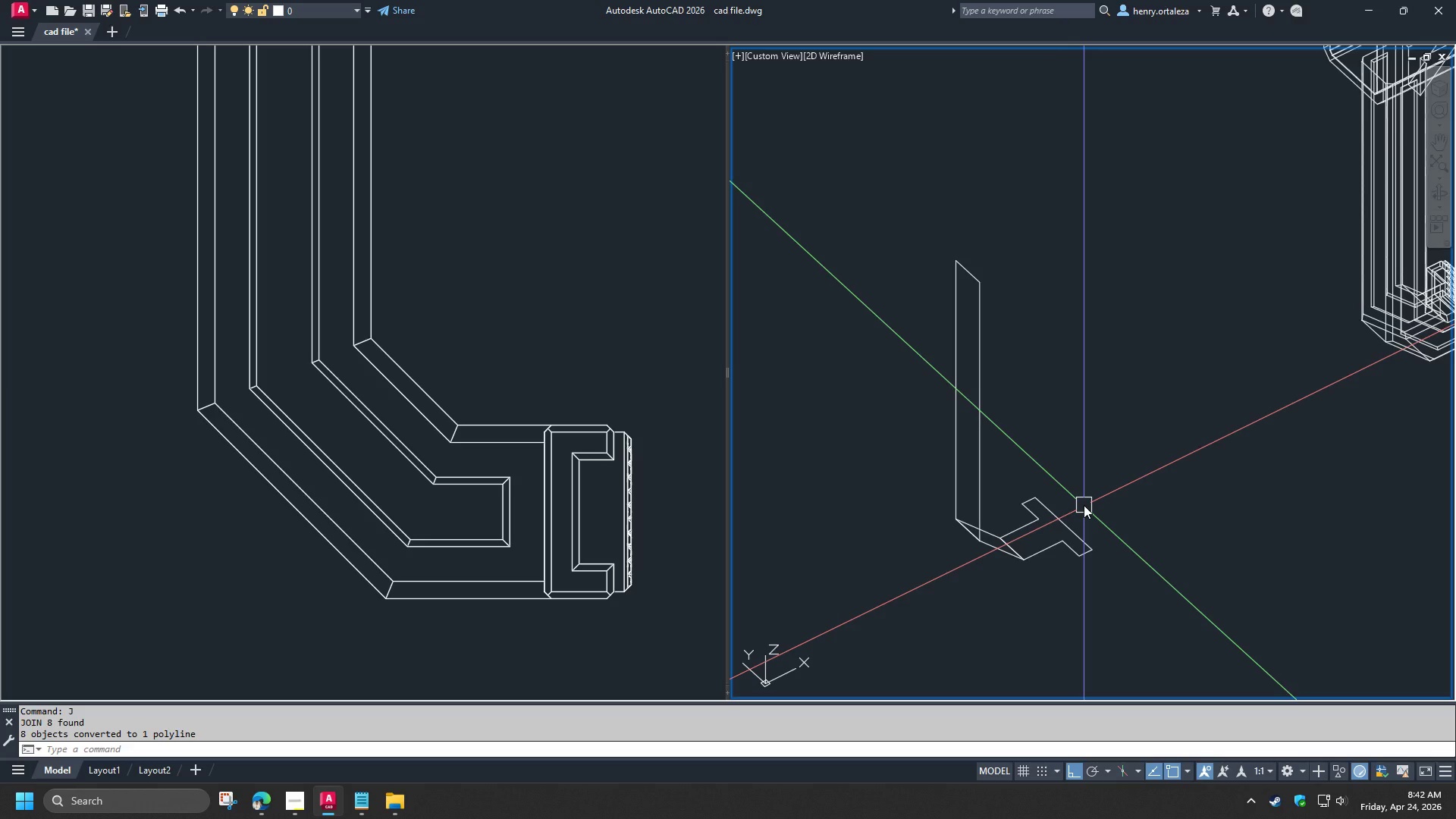 
wait(7.95)
 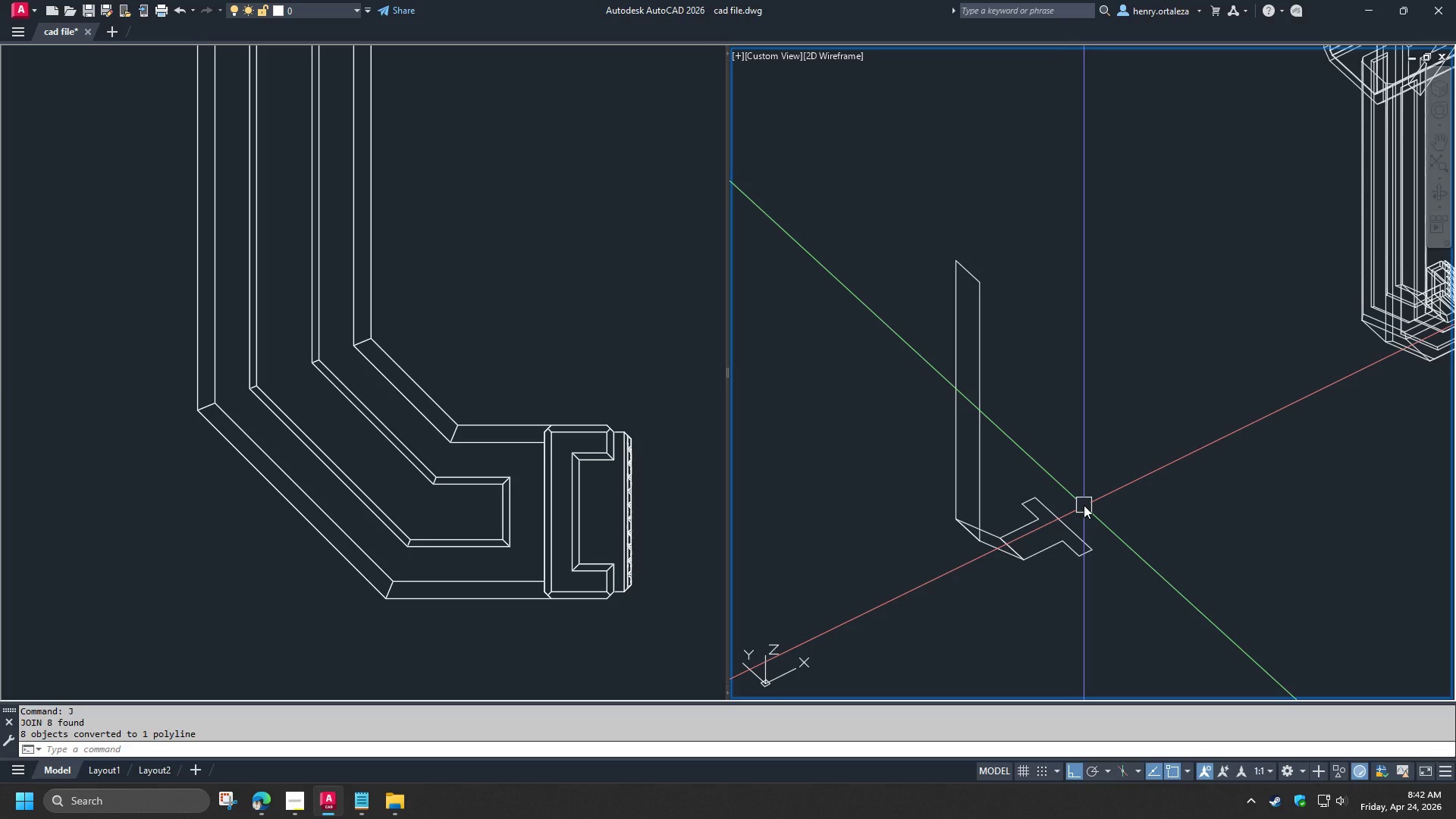 
left_click([995, 552])
 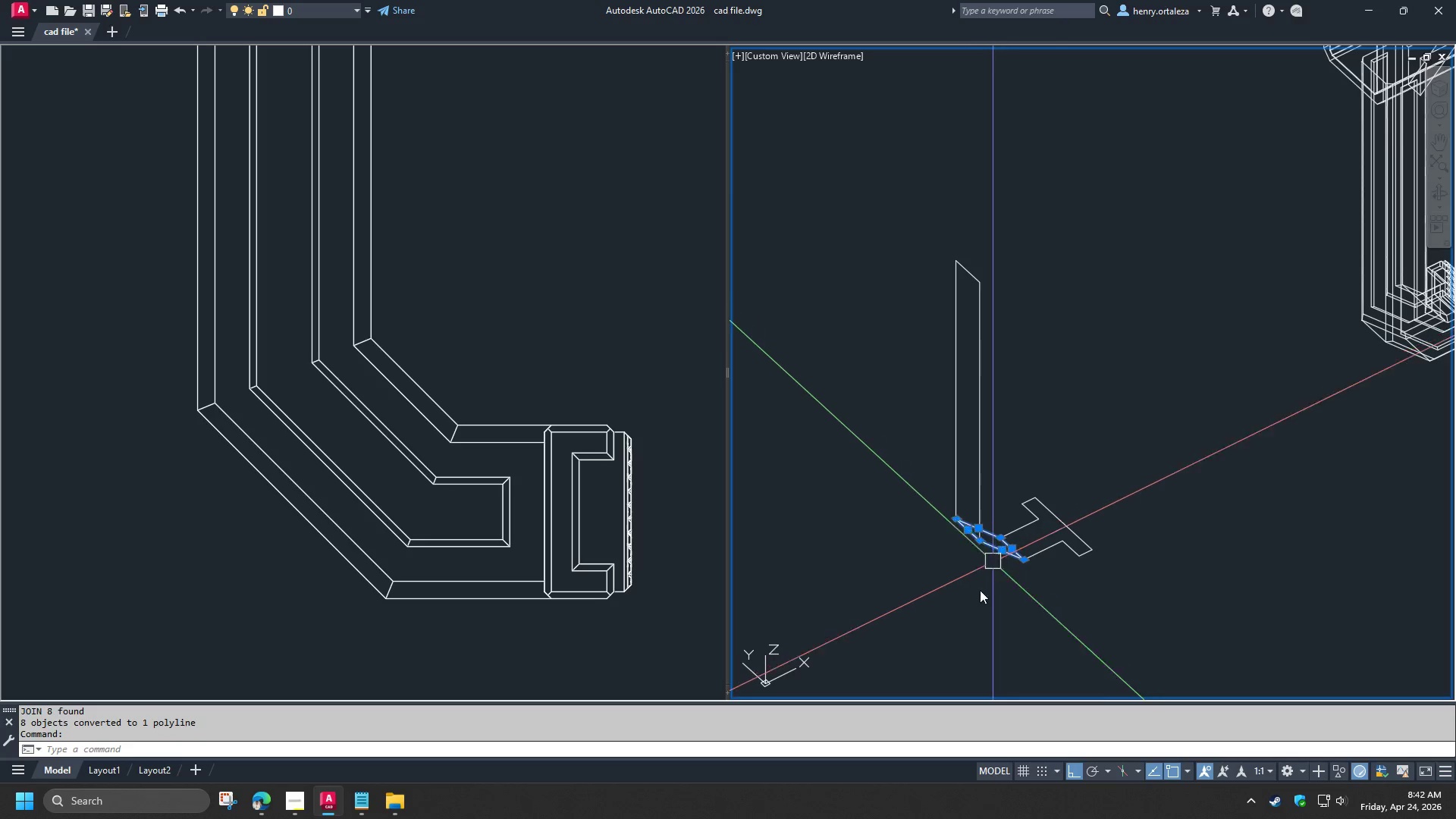 
key(Control+1)
 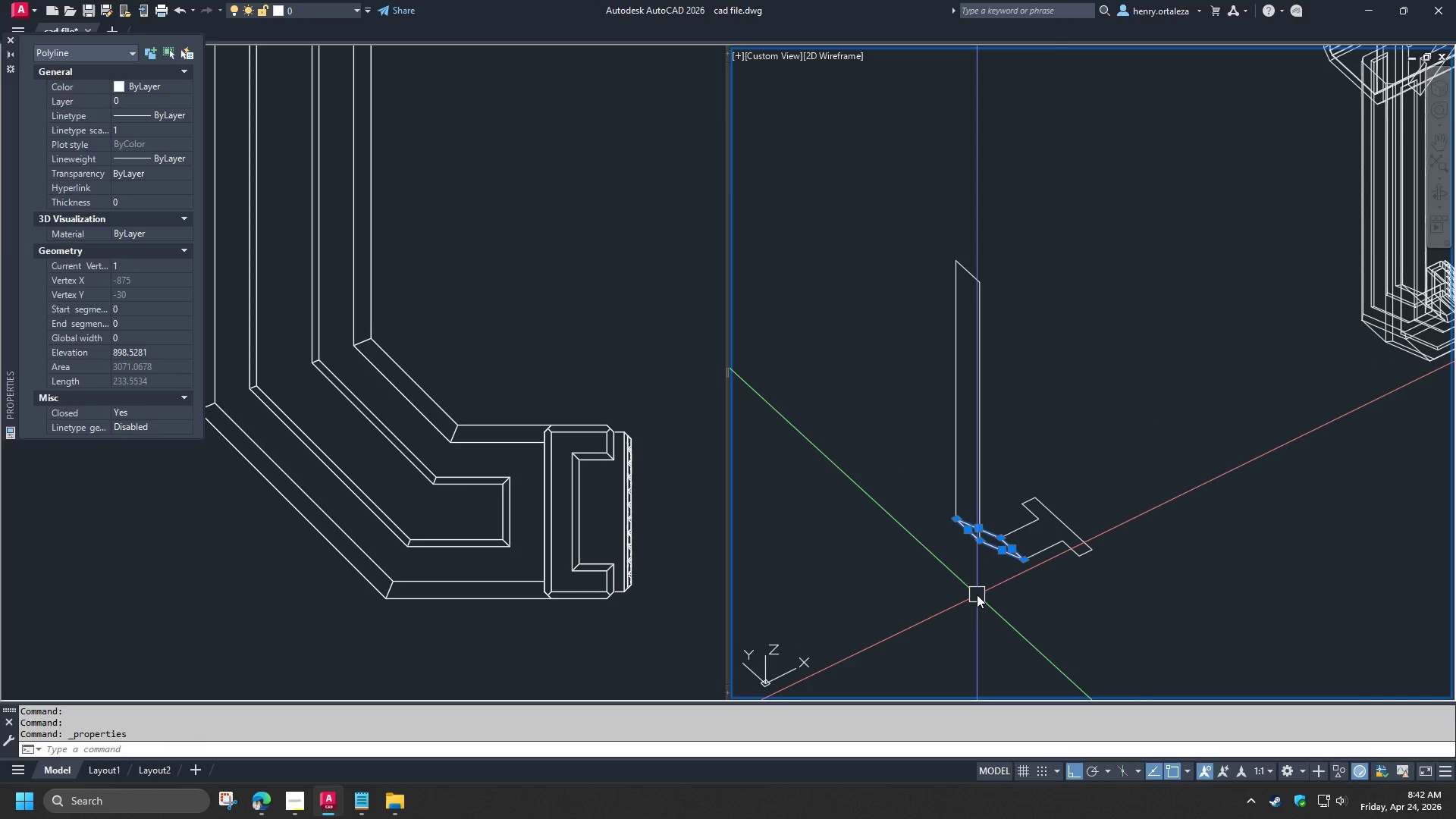 
key(Control+1)
 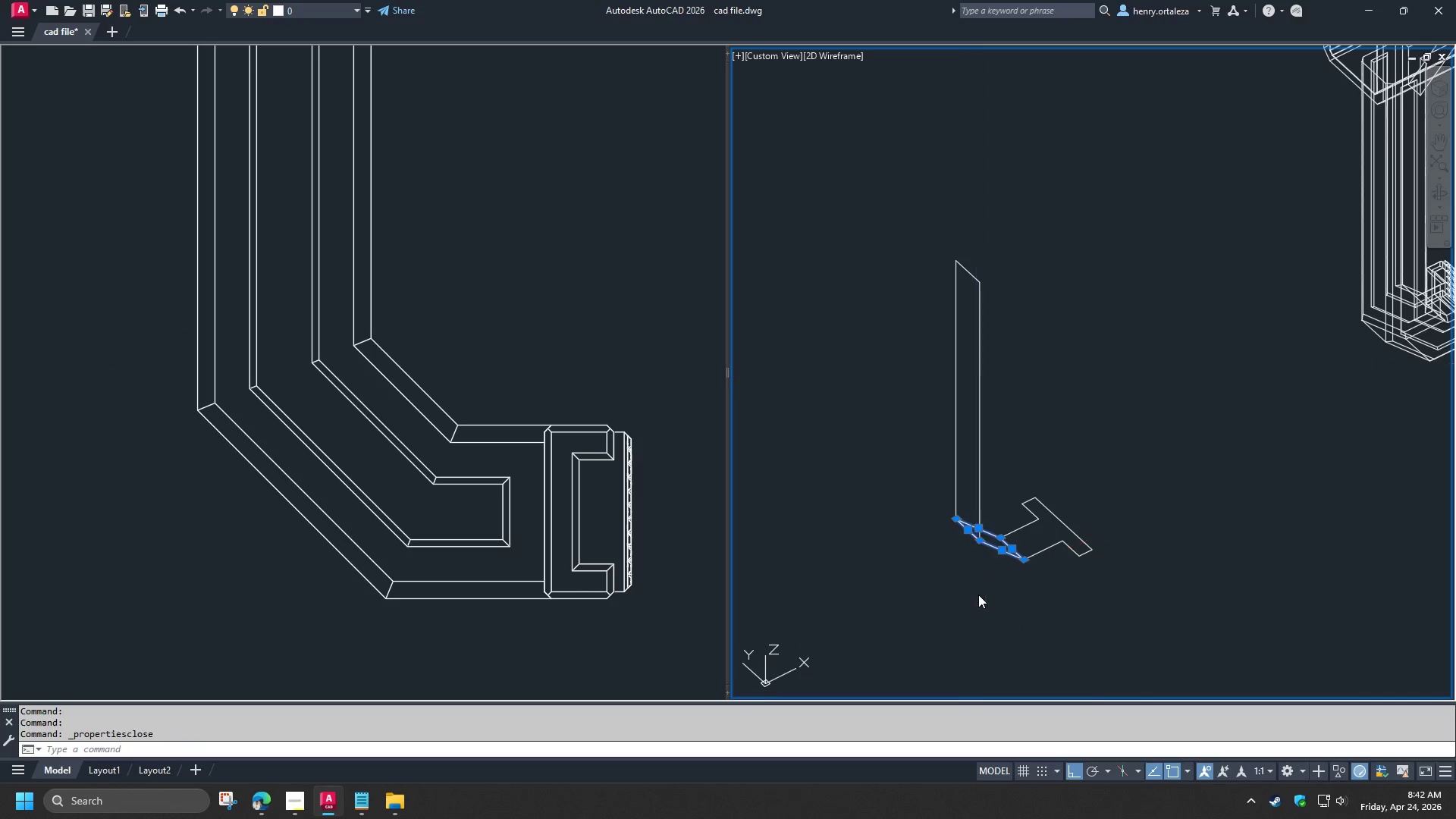 
key(Escape)
 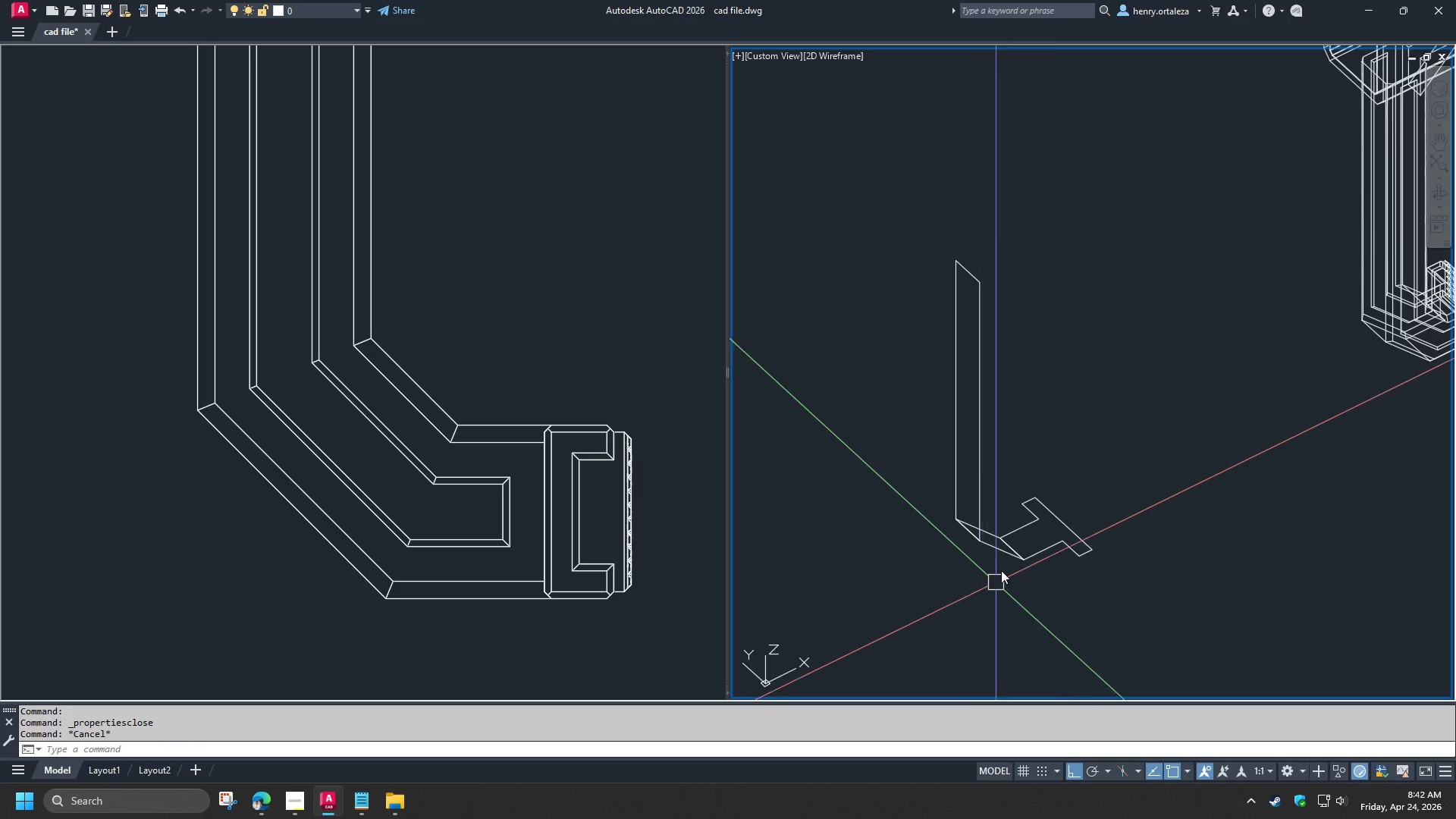 
scroll: coordinate [998, 573], scroll_direction: up, amount: 1.0
 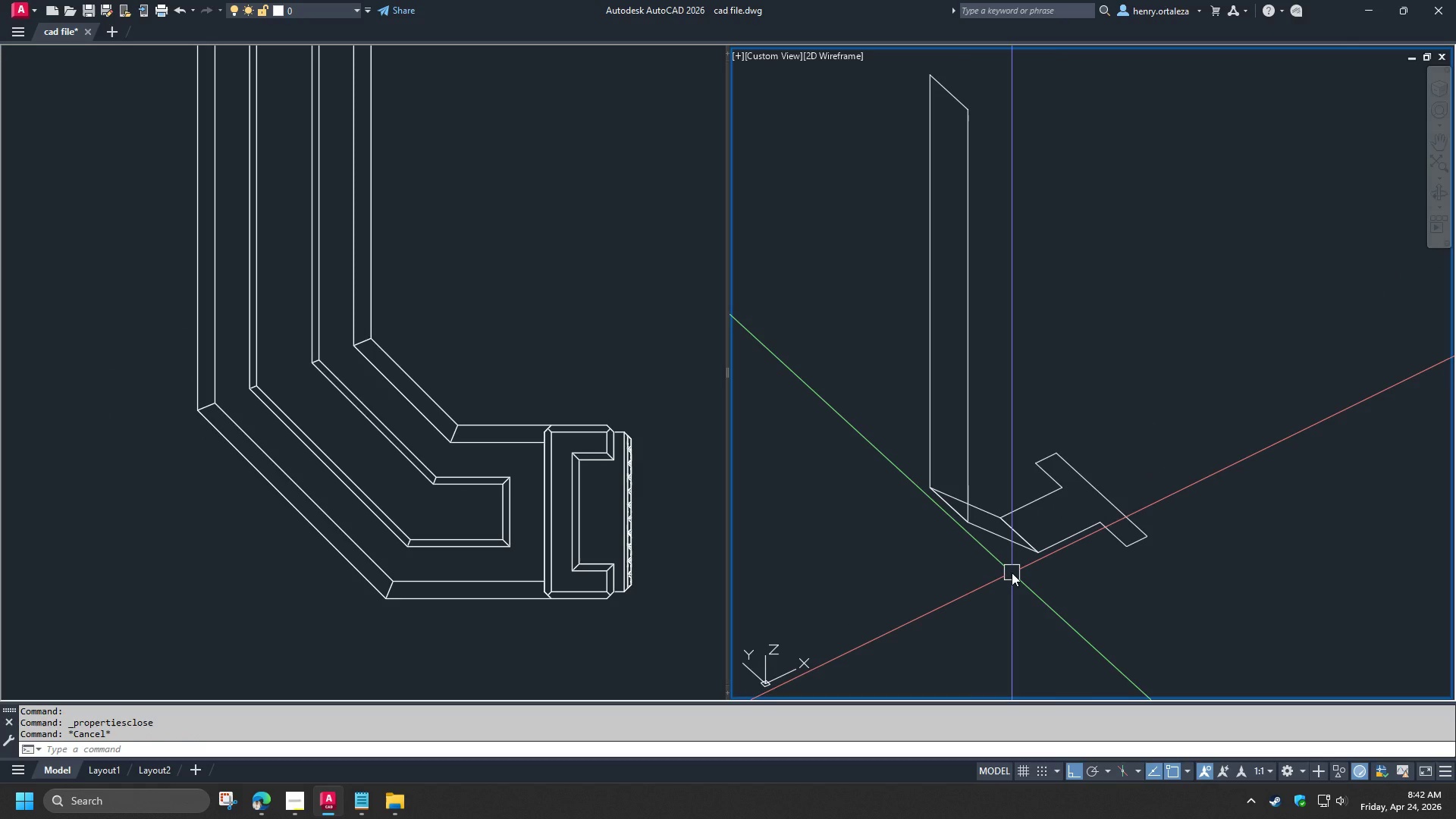 
key(O)
 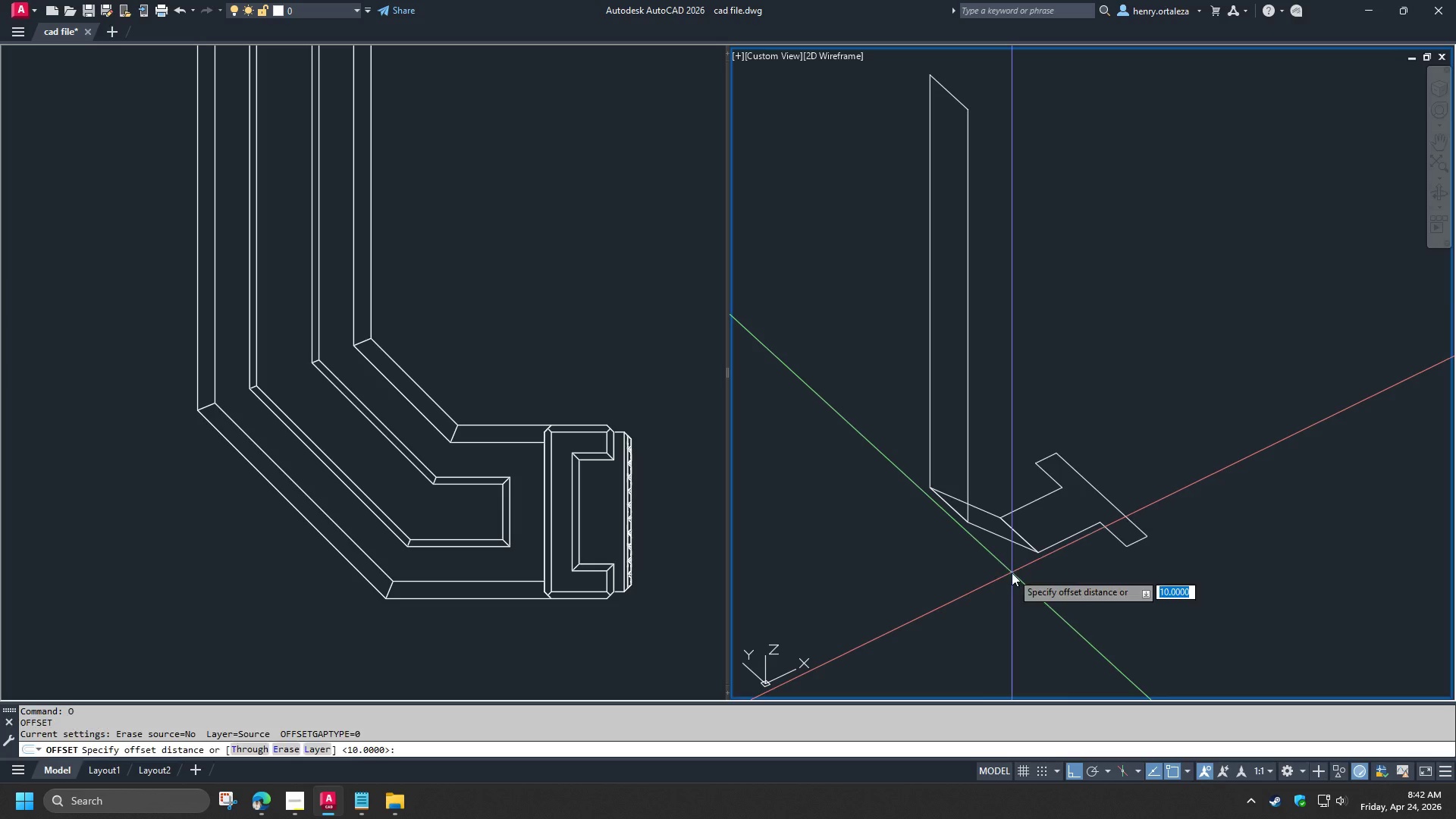 
key(Space)
 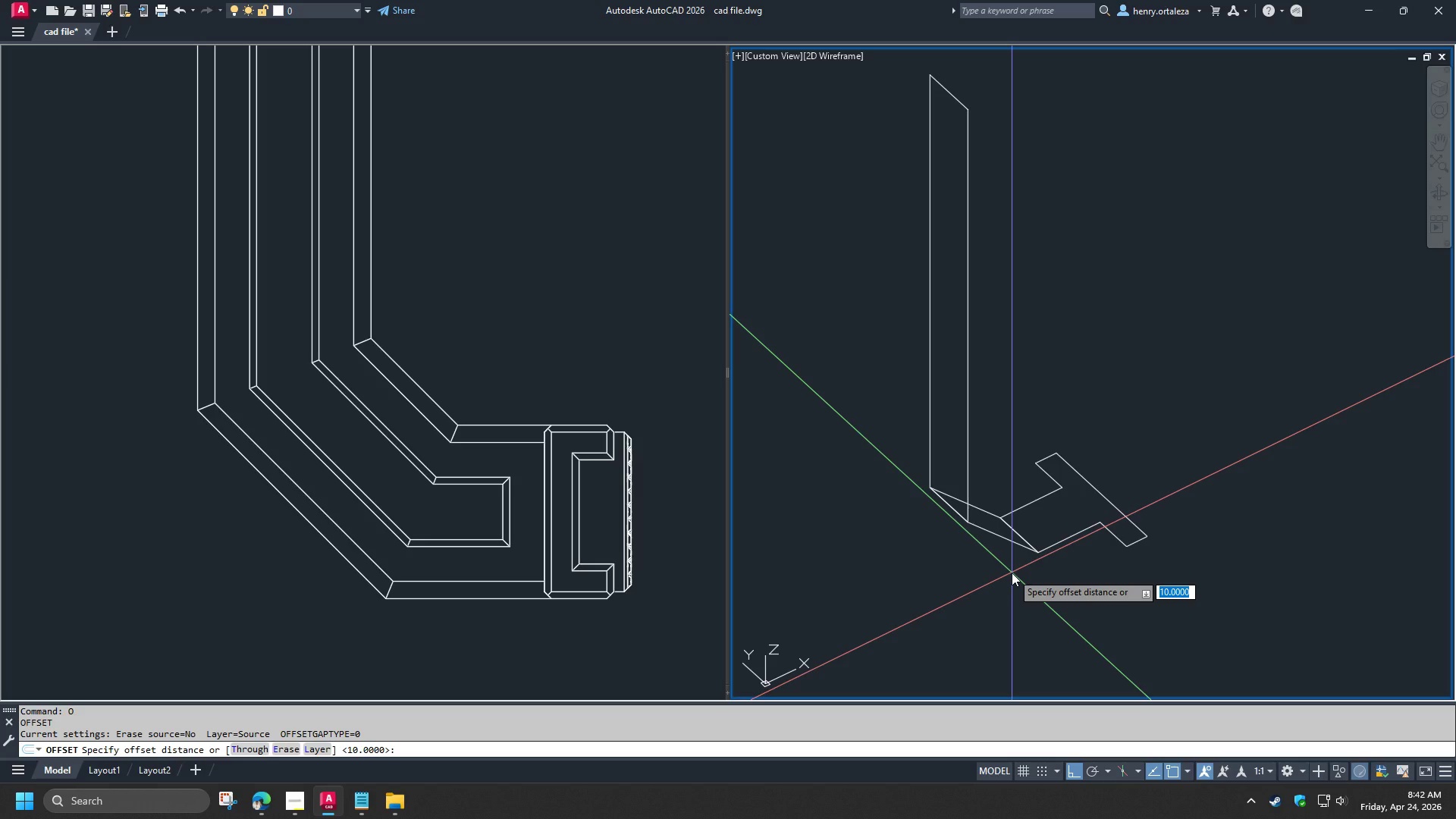 
key(Numpad1)
 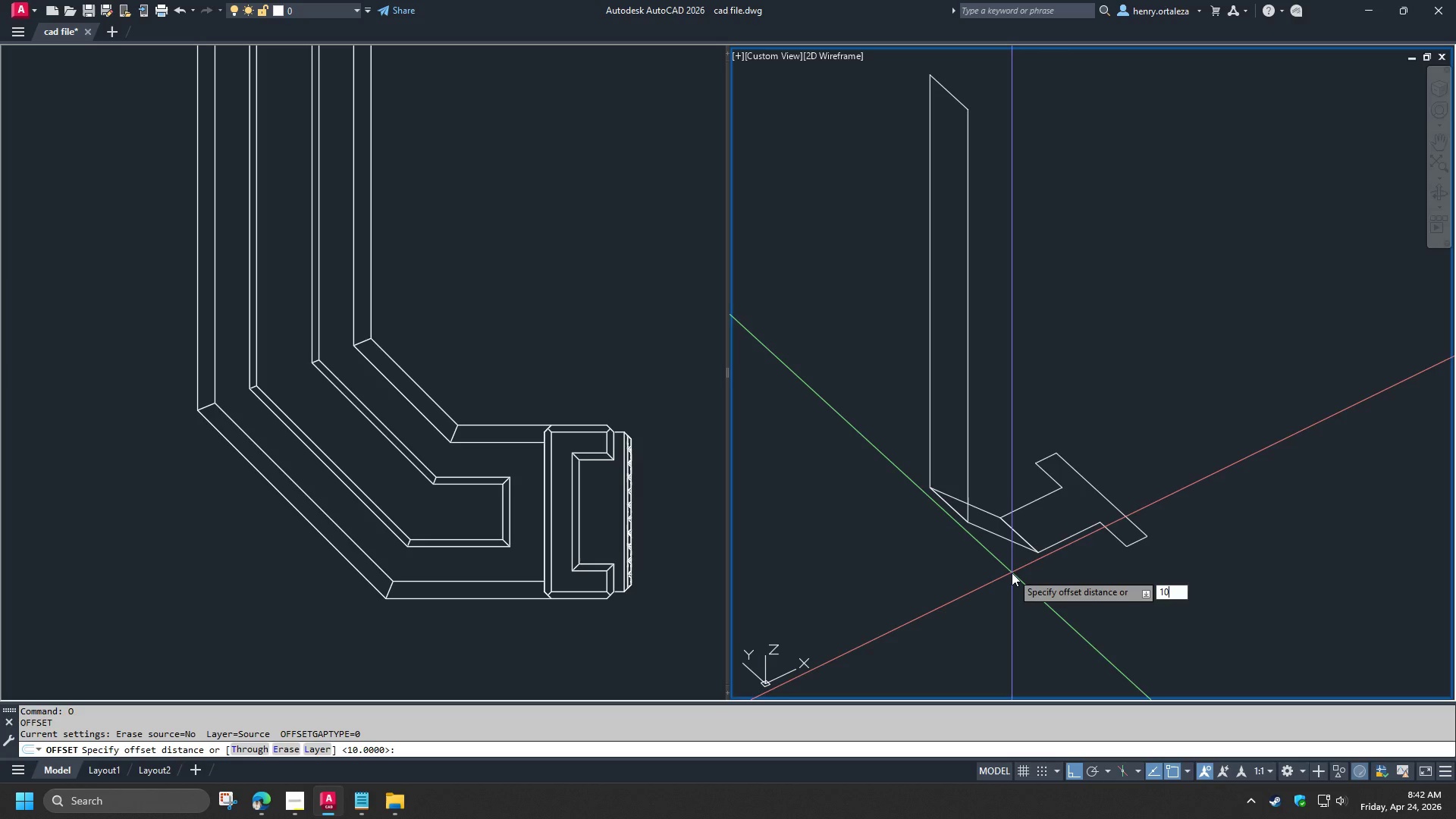 
key(Numpad0)
 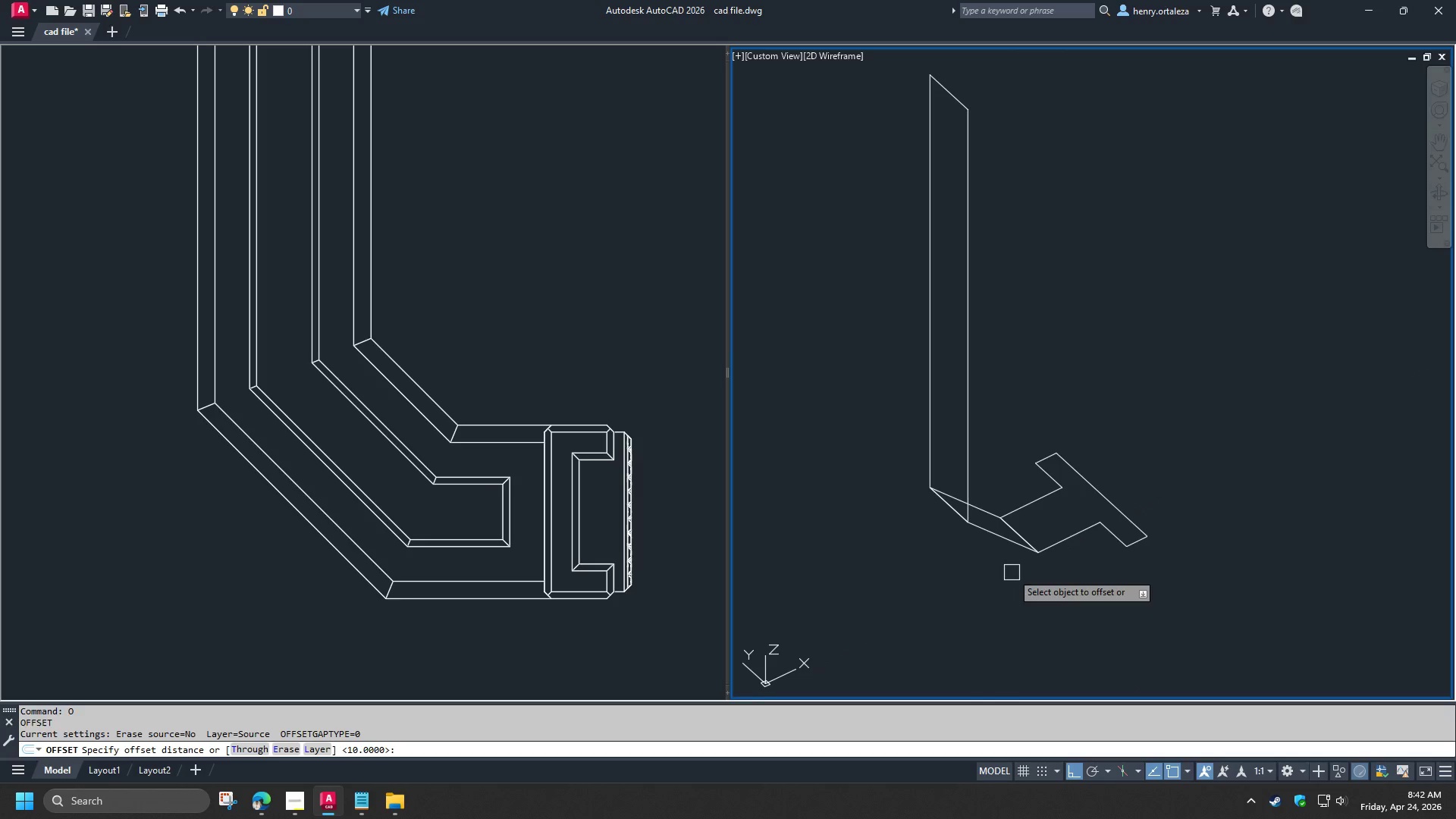 
key(NumpadEnter)
 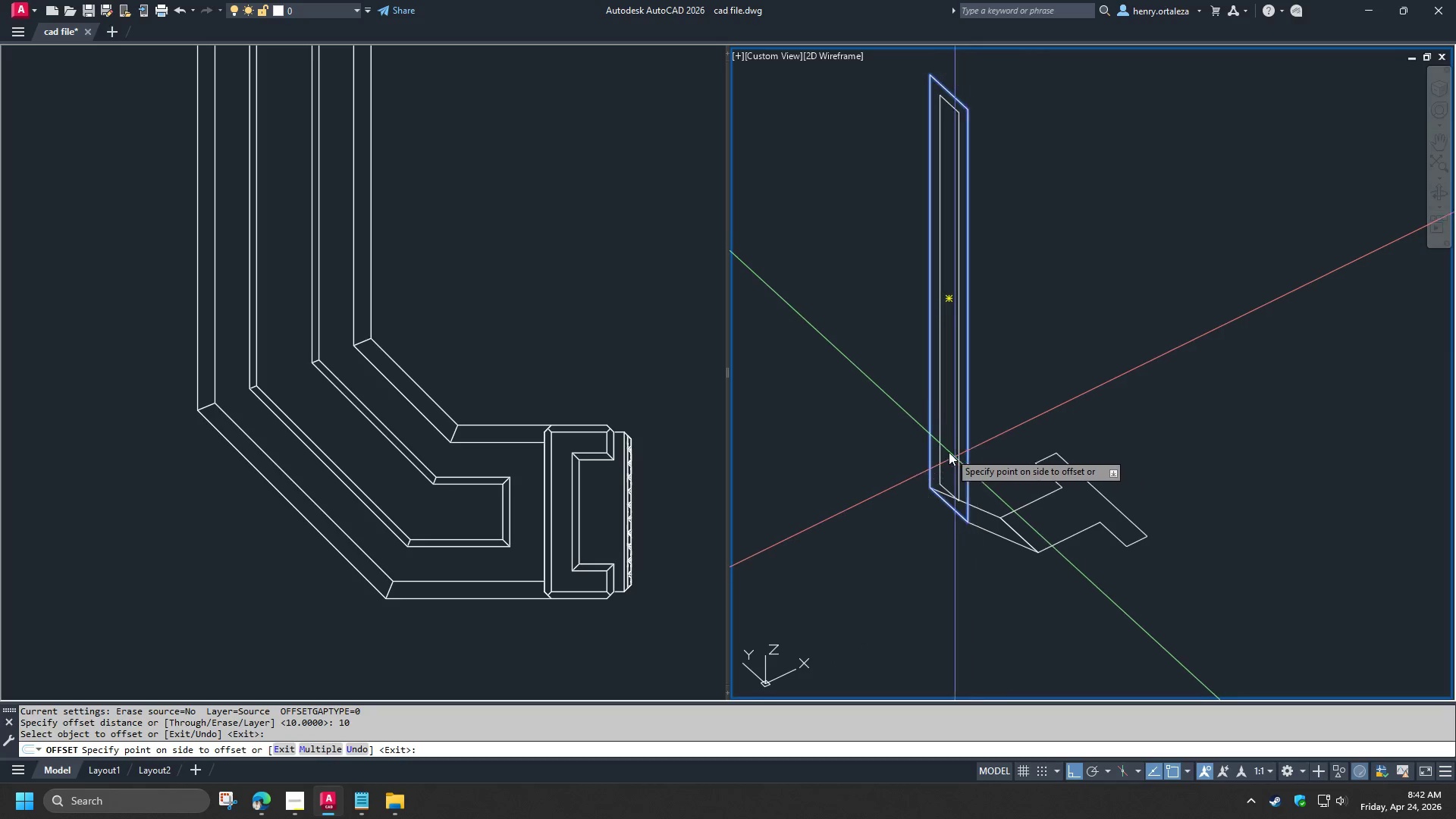 
left_click([949, 452])
 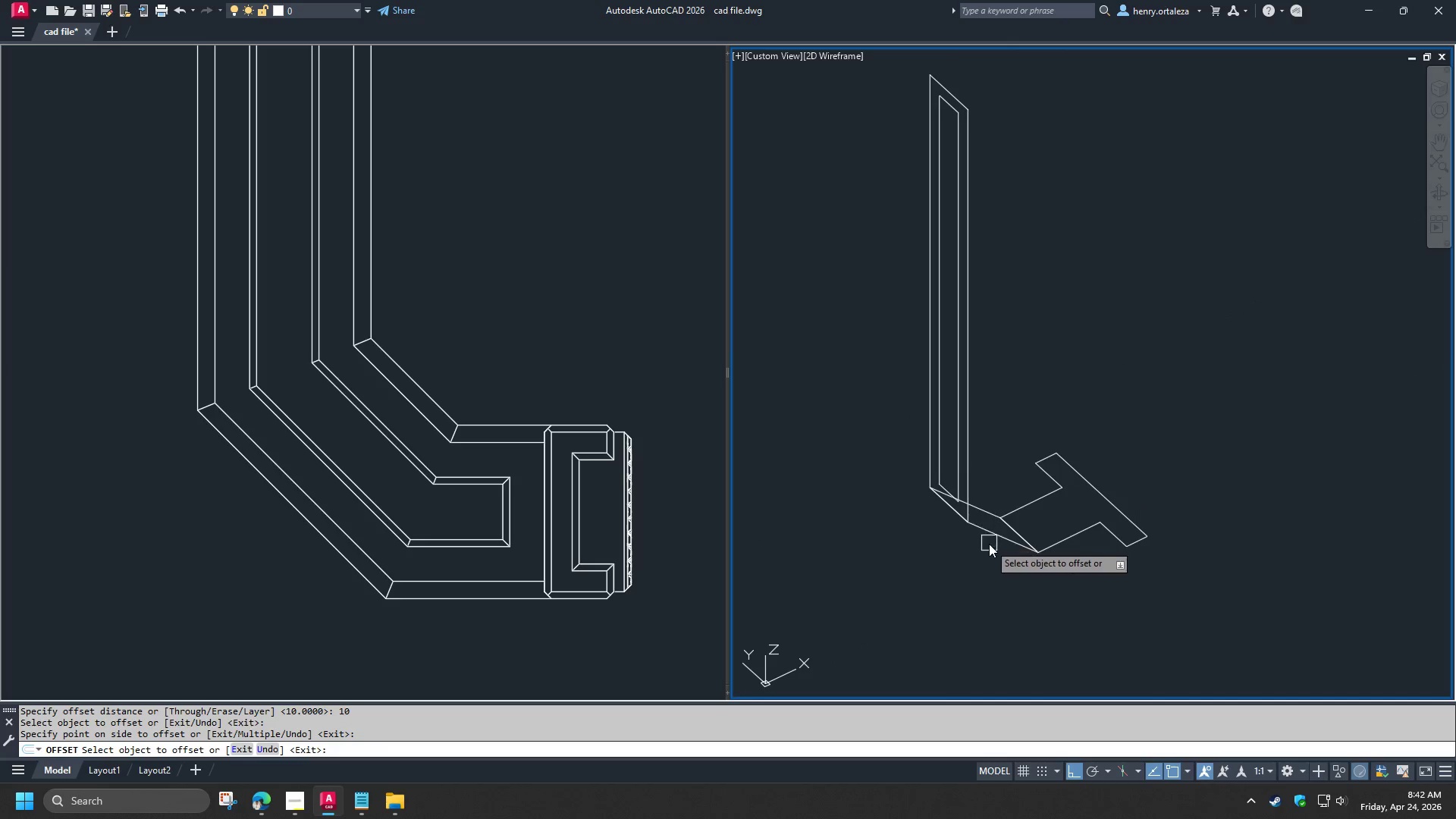 
scroll: coordinate [989, 544], scroll_direction: up, amount: 2.0
 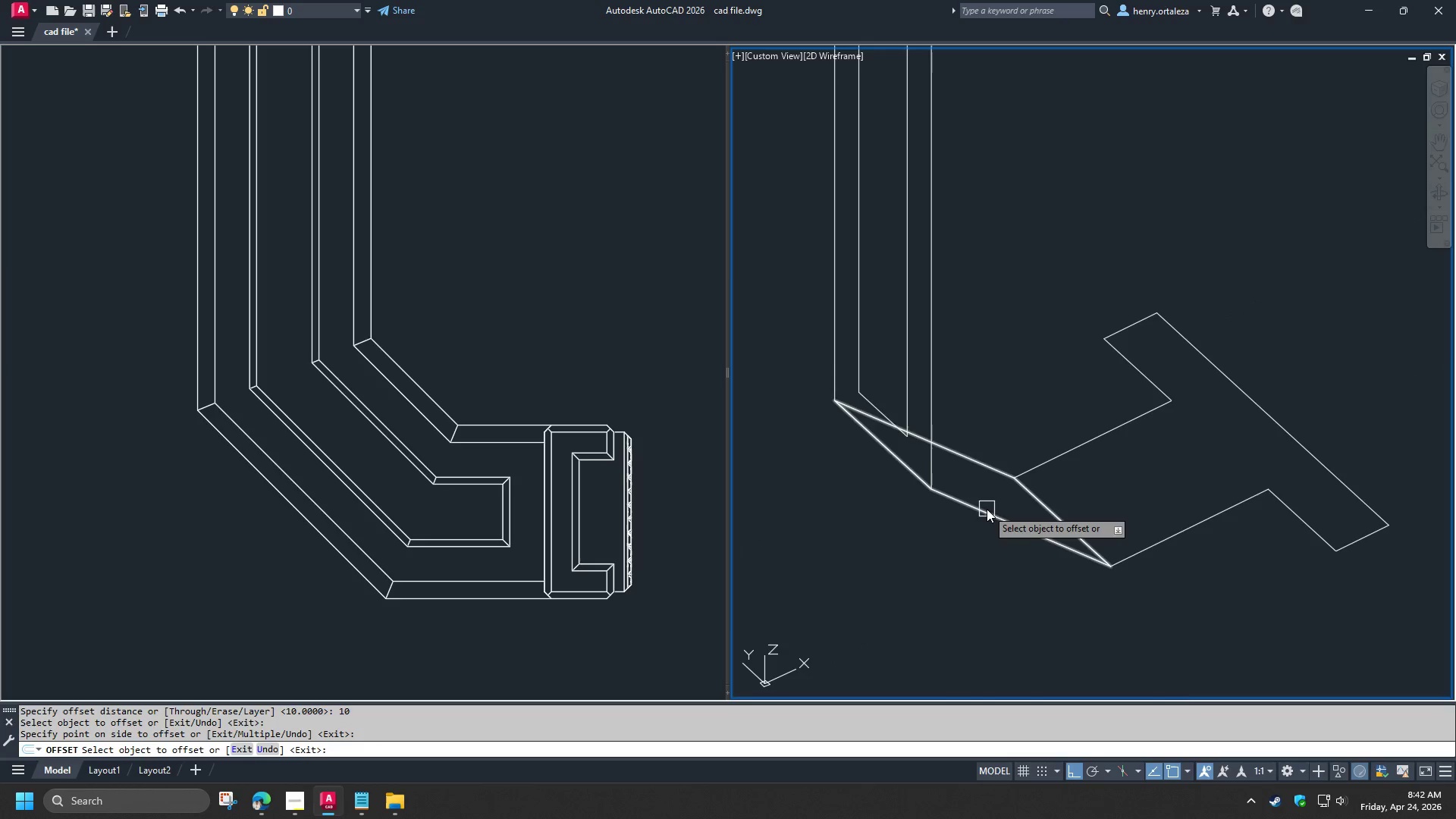 
left_click([987, 509])
 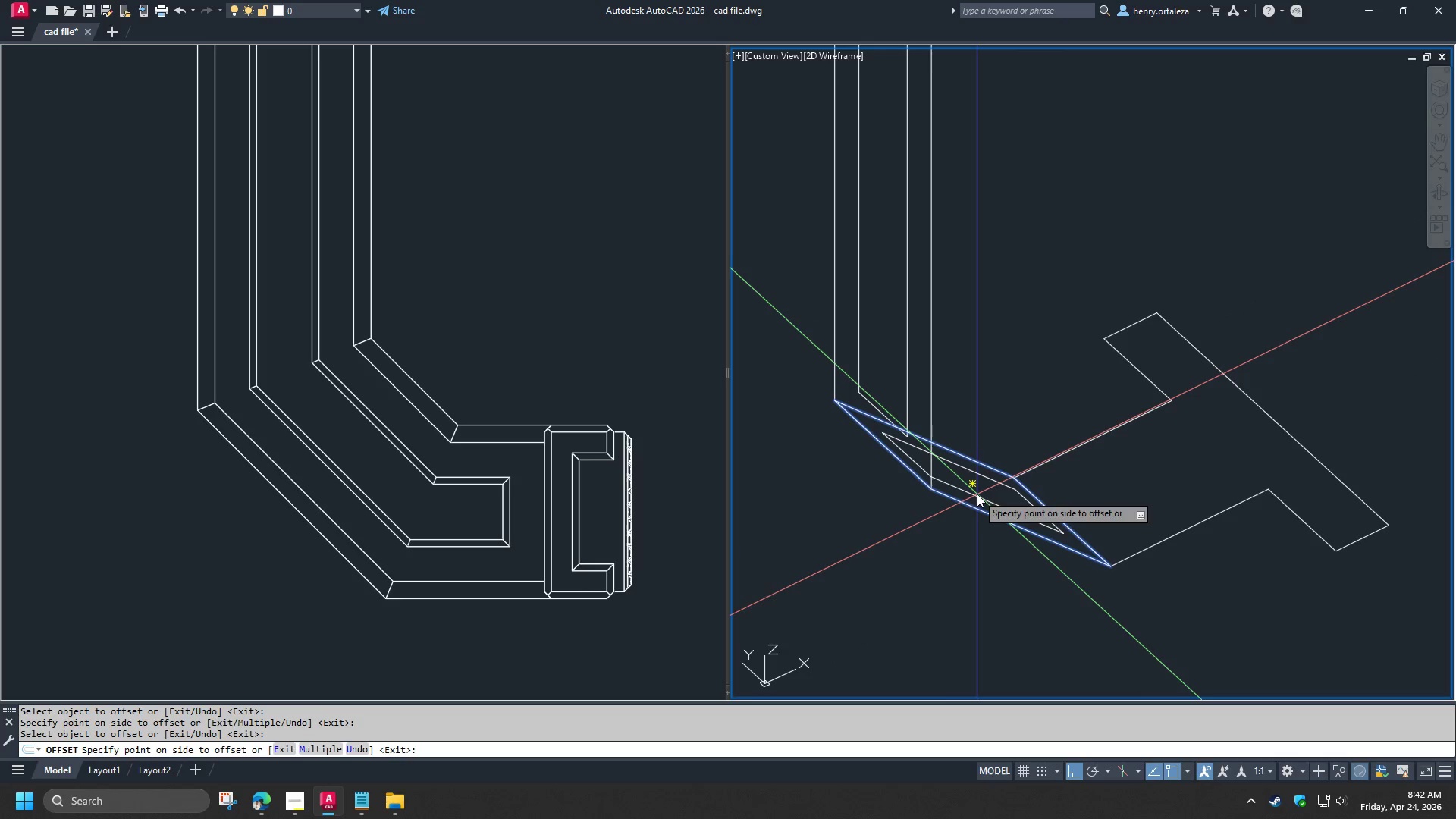 
left_click([977, 493])
 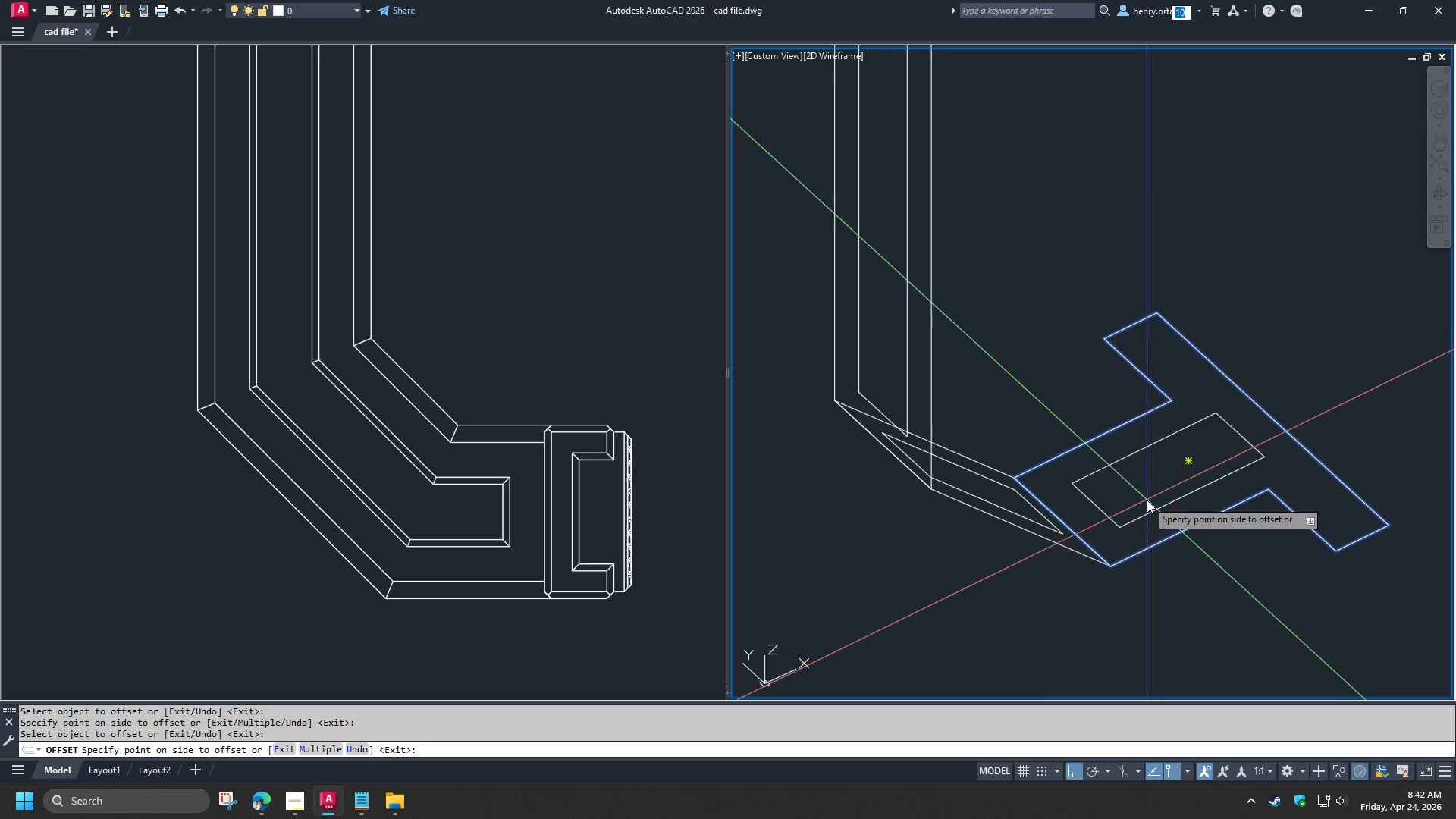 
left_click([1147, 500])
 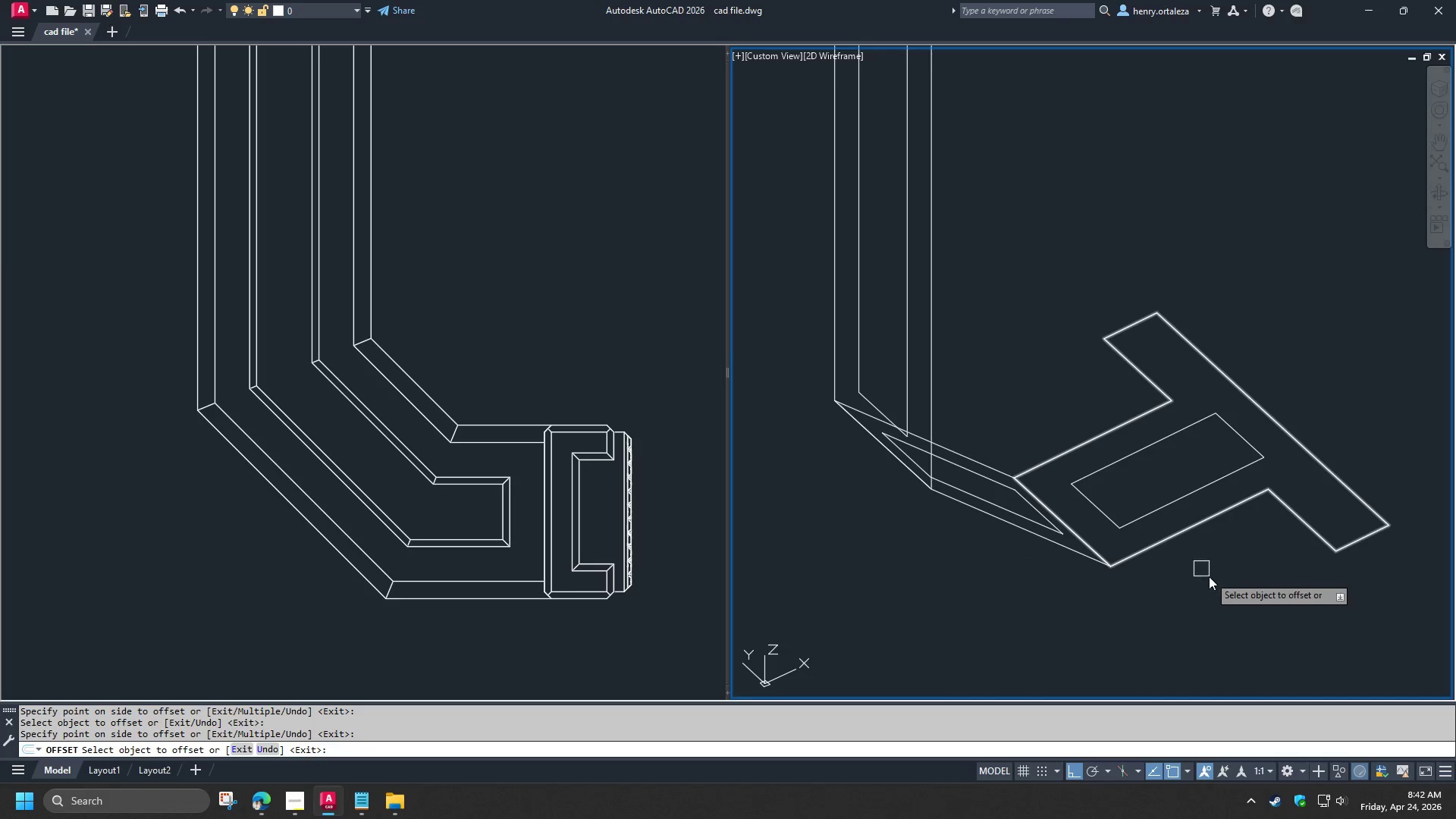 
type( RE )
 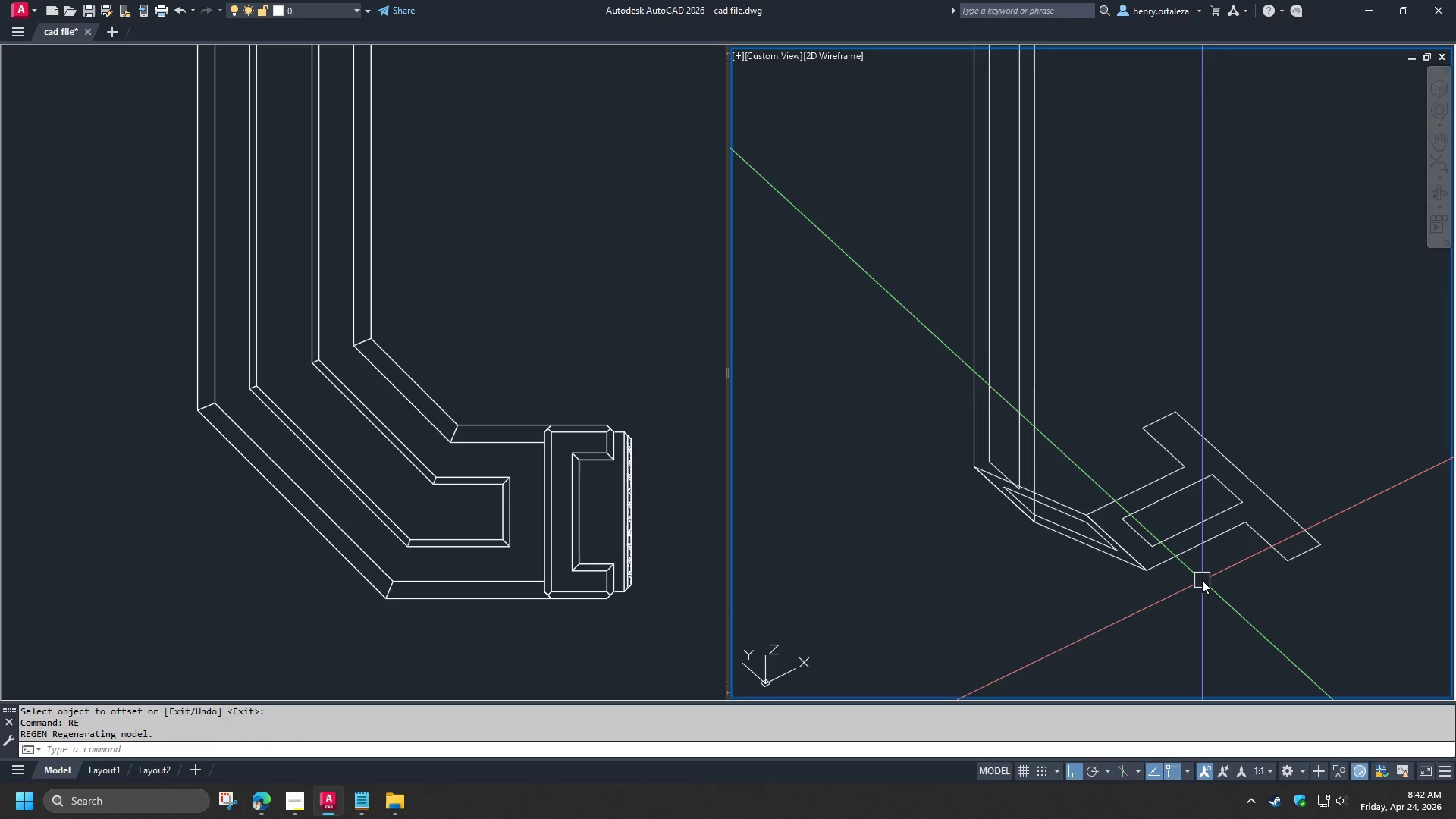 
scroll: coordinate [1207, 577], scroll_direction: down, amount: 1.0
 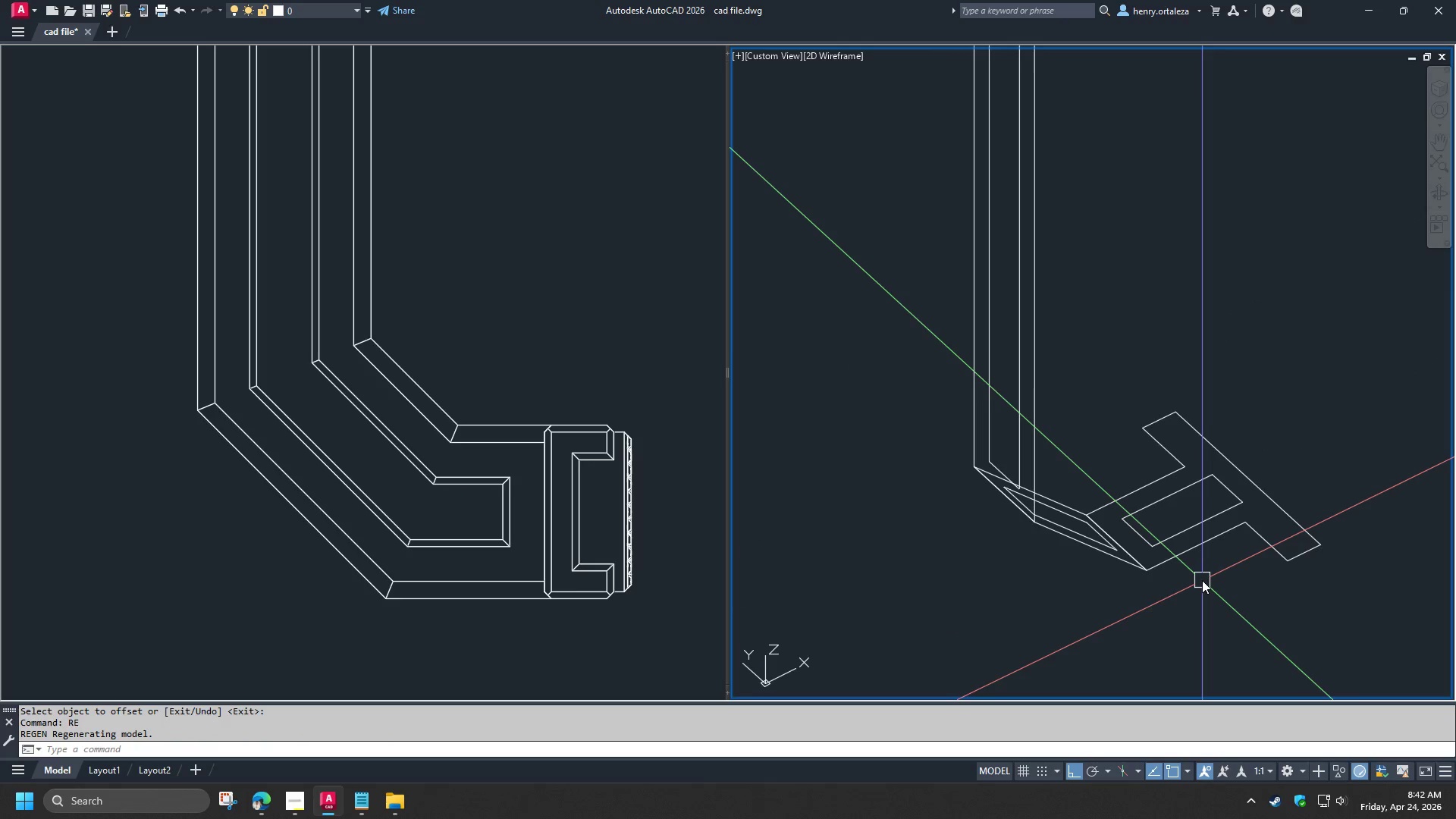 
scroll: coordinate [1200, 578], scroll_direction: up, amount: 1.0
 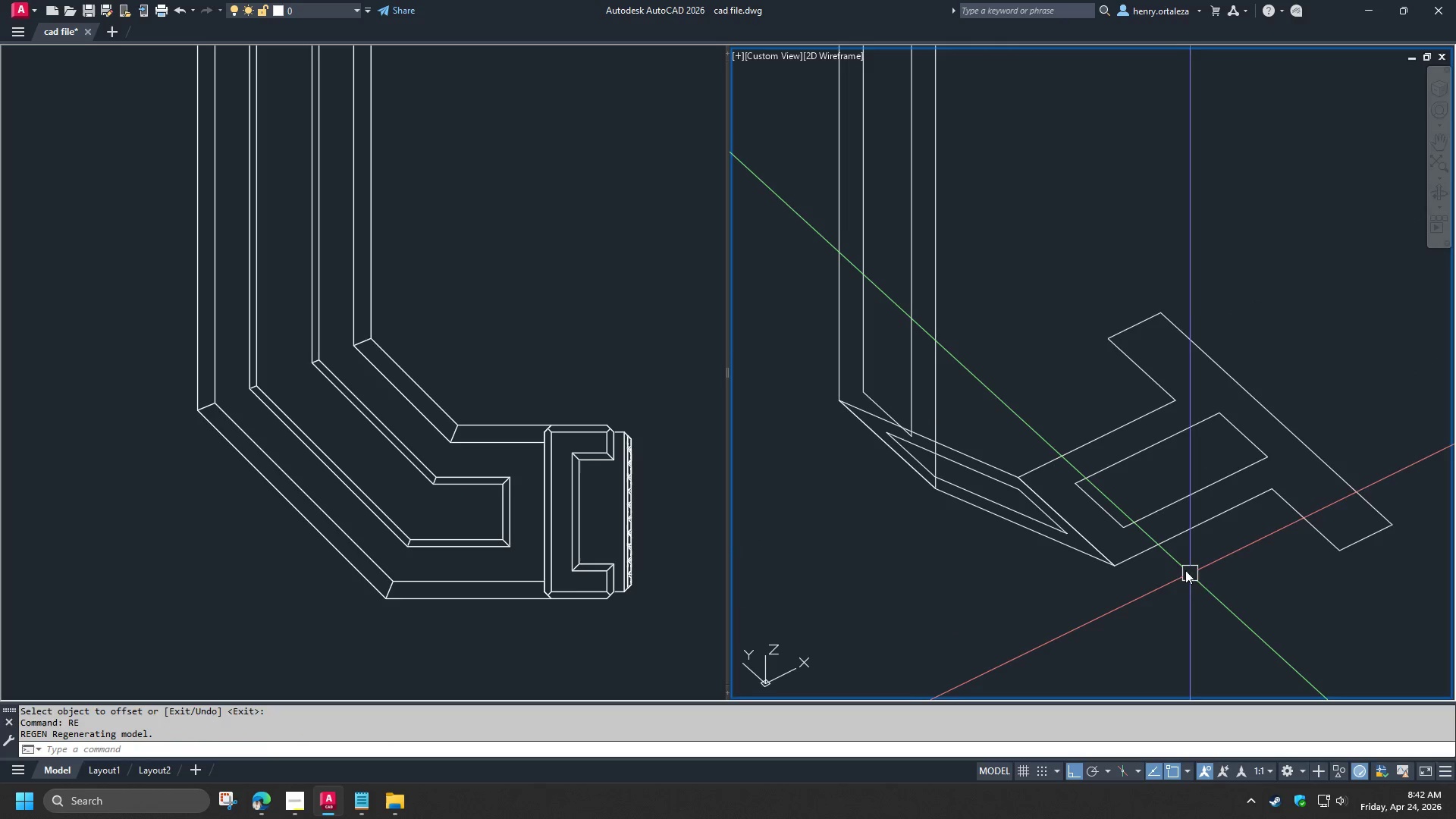 
type(EXT )
 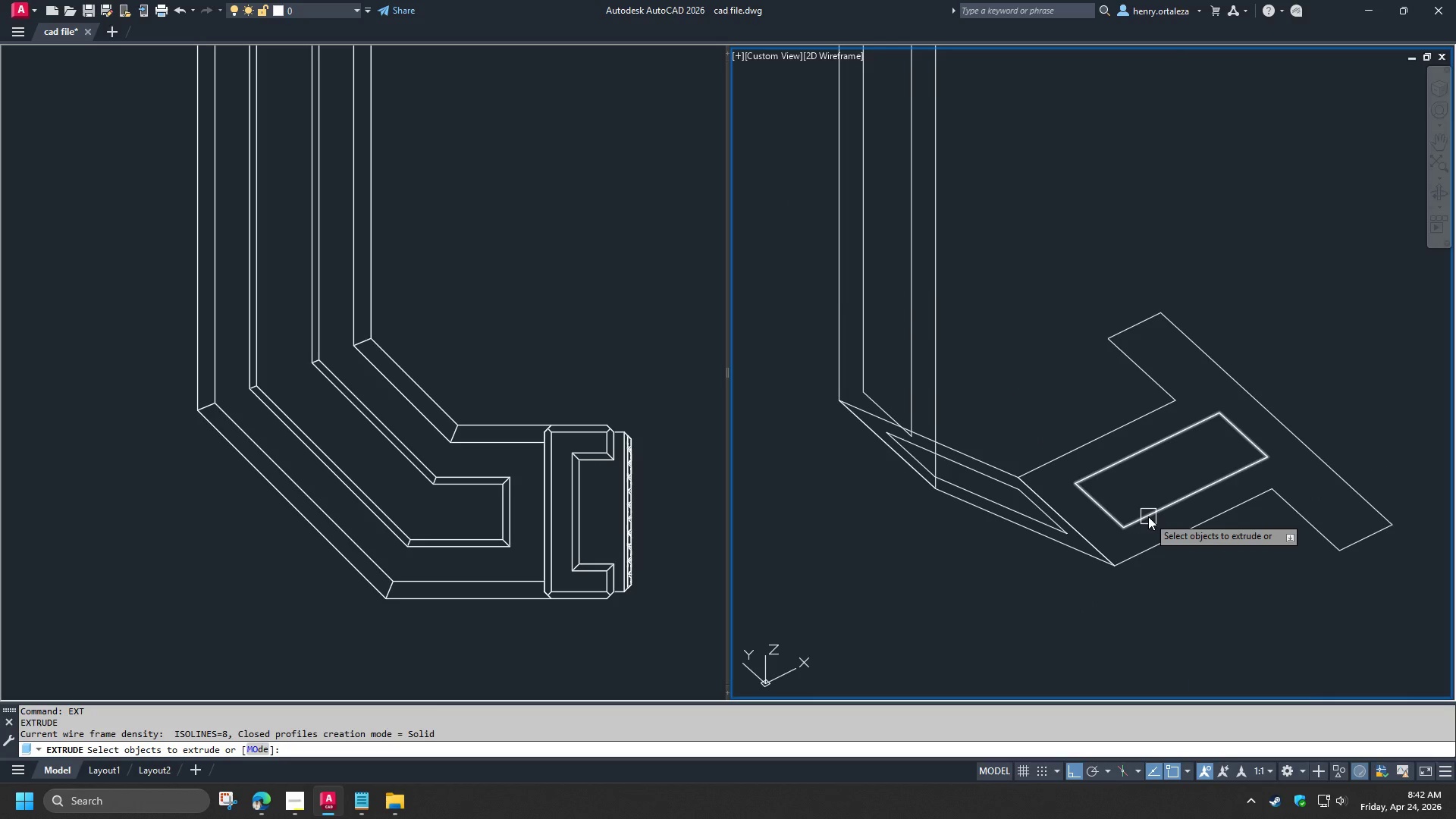 
left_click([1148, 516])
 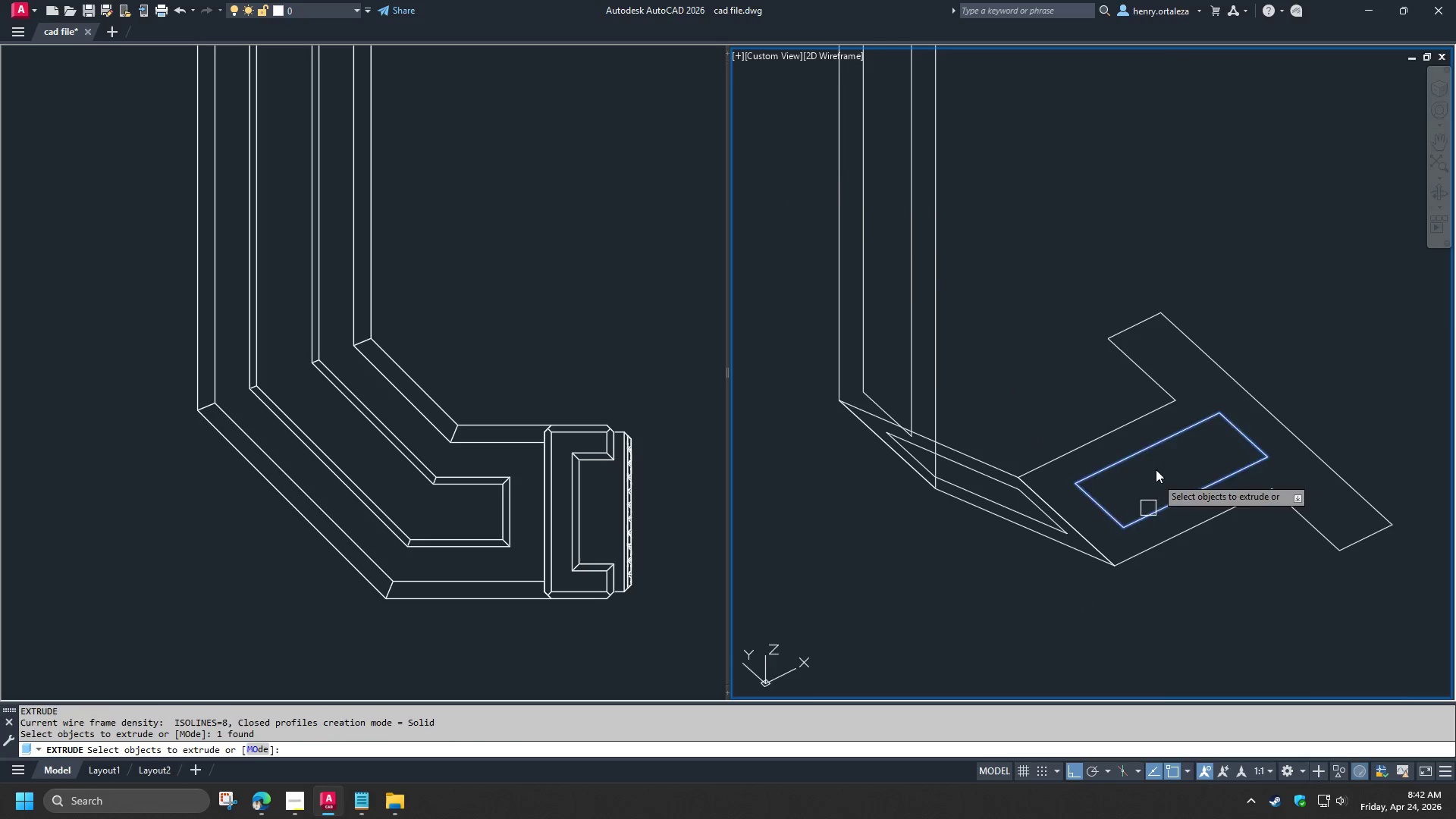 
key(Space)
 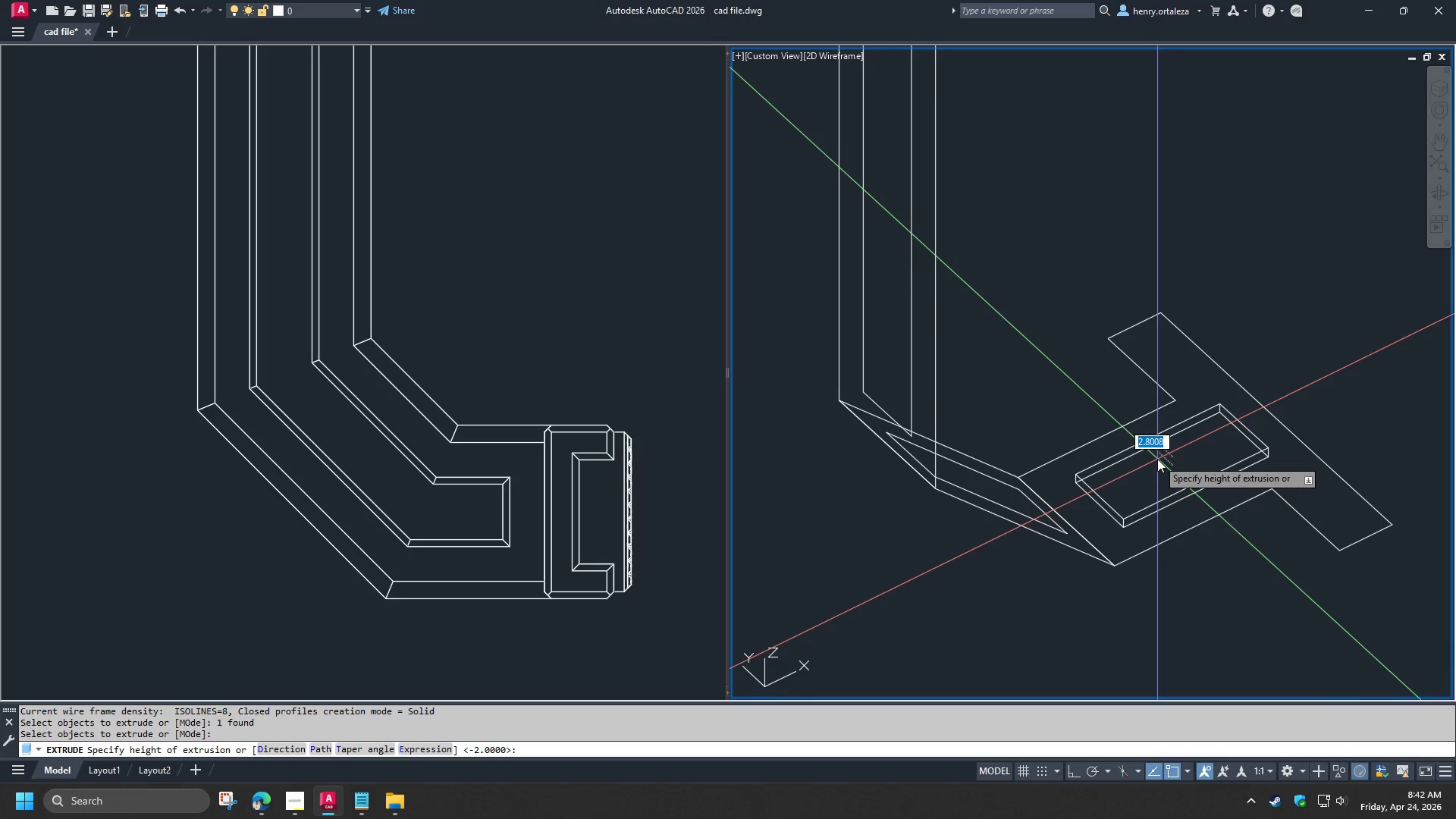 
key(2)
 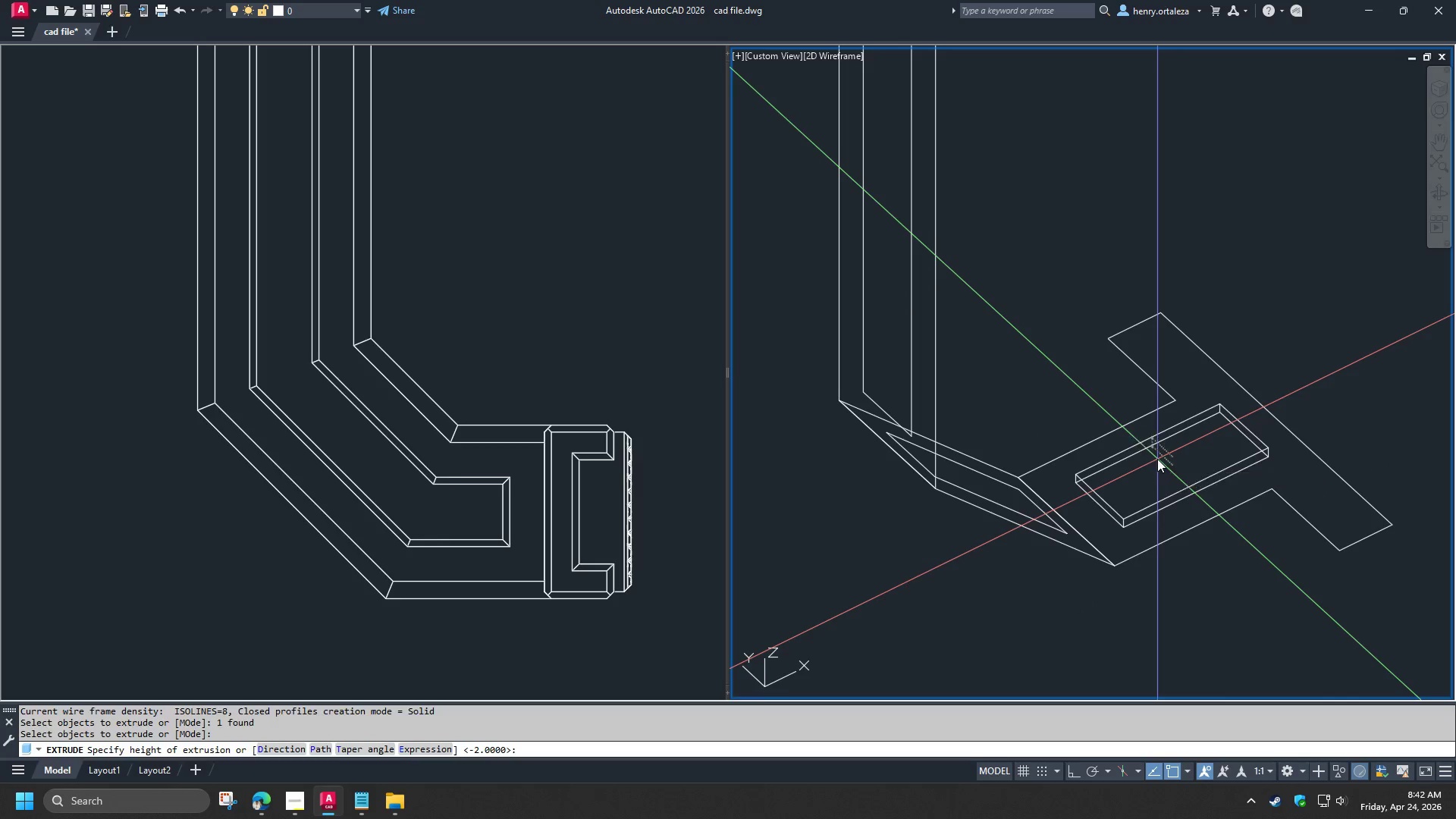 
key(Space)
 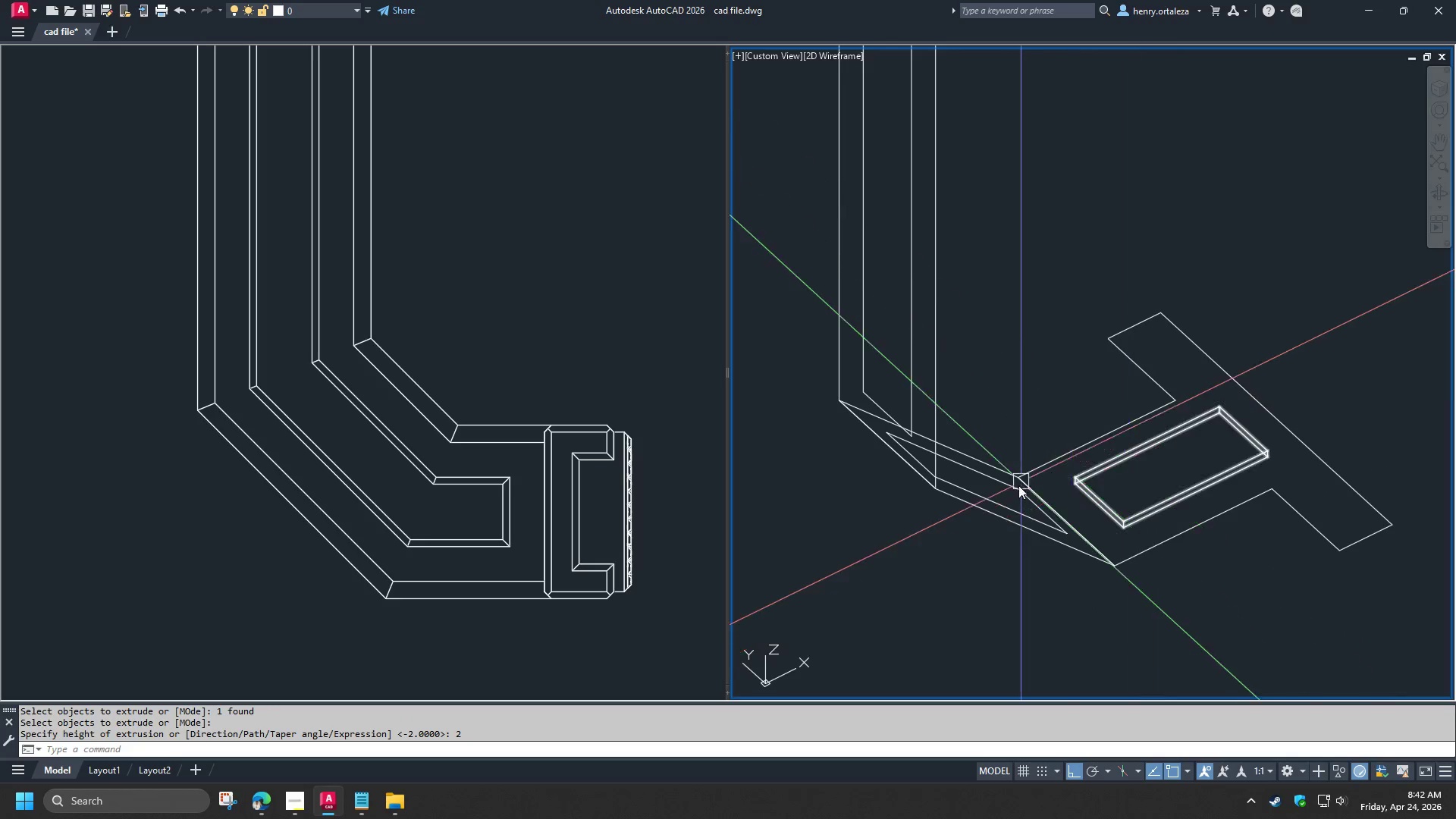 
key(Space)
 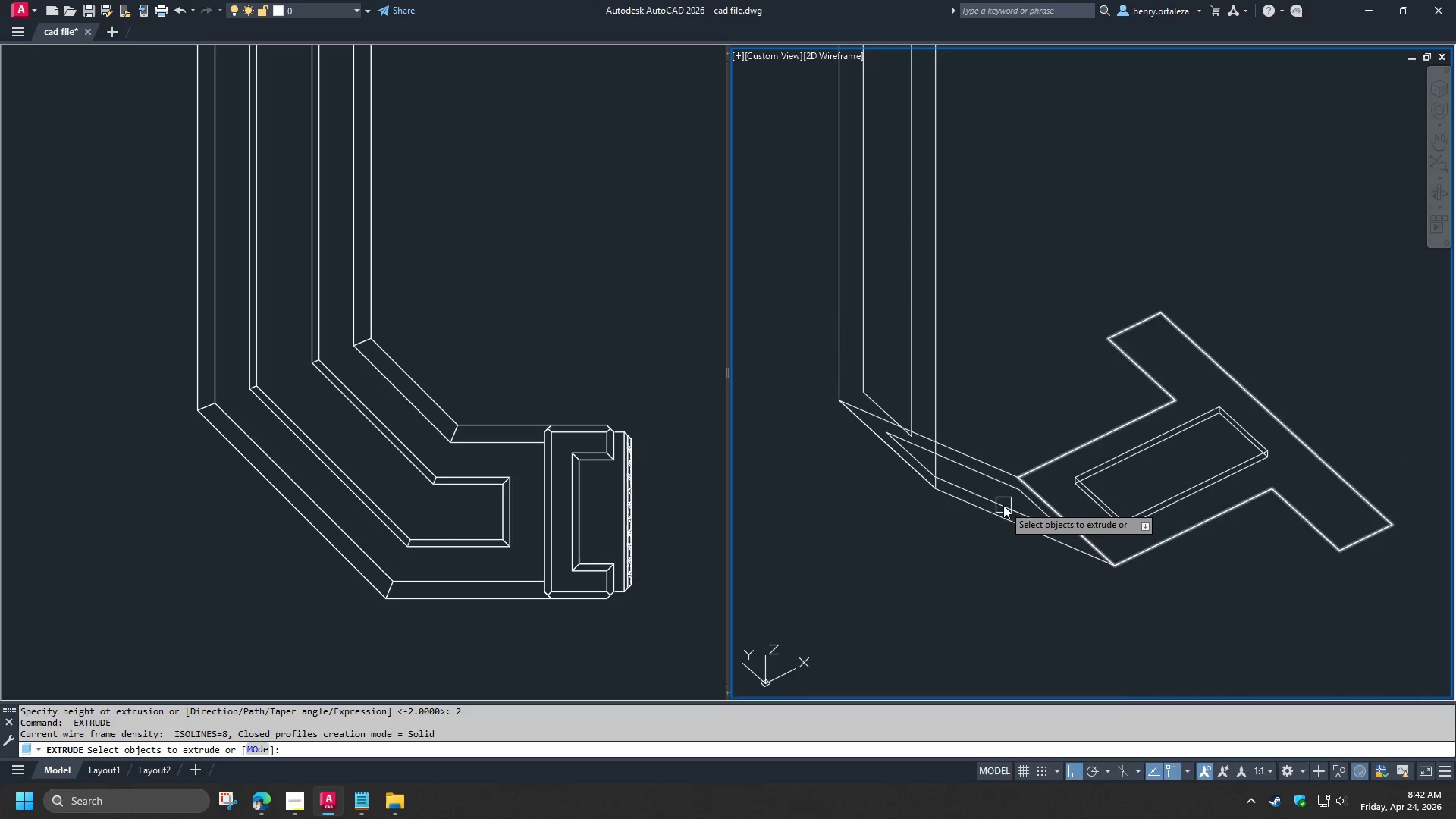 
left_click([1003, 505])
 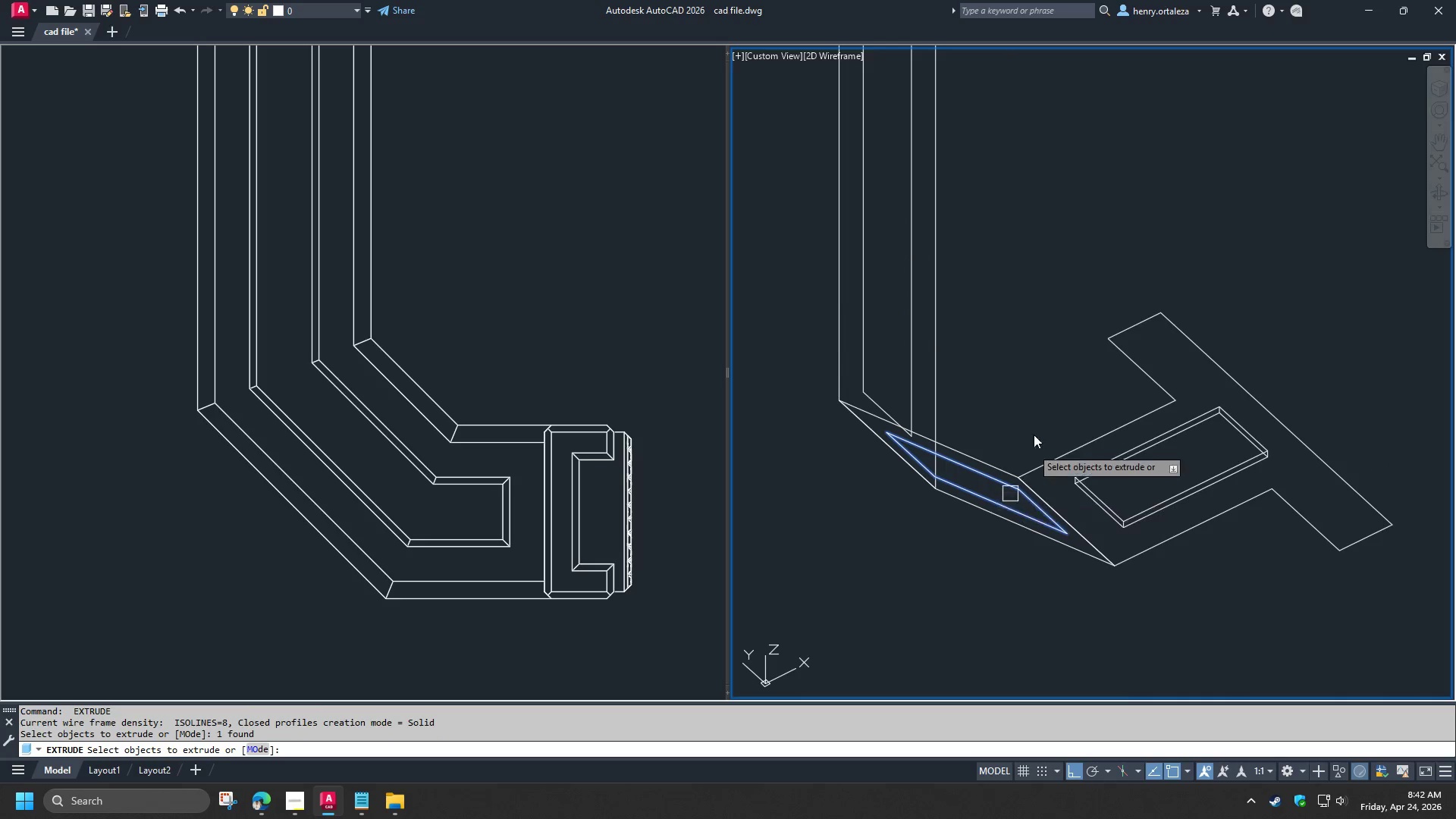 
key(Space)
 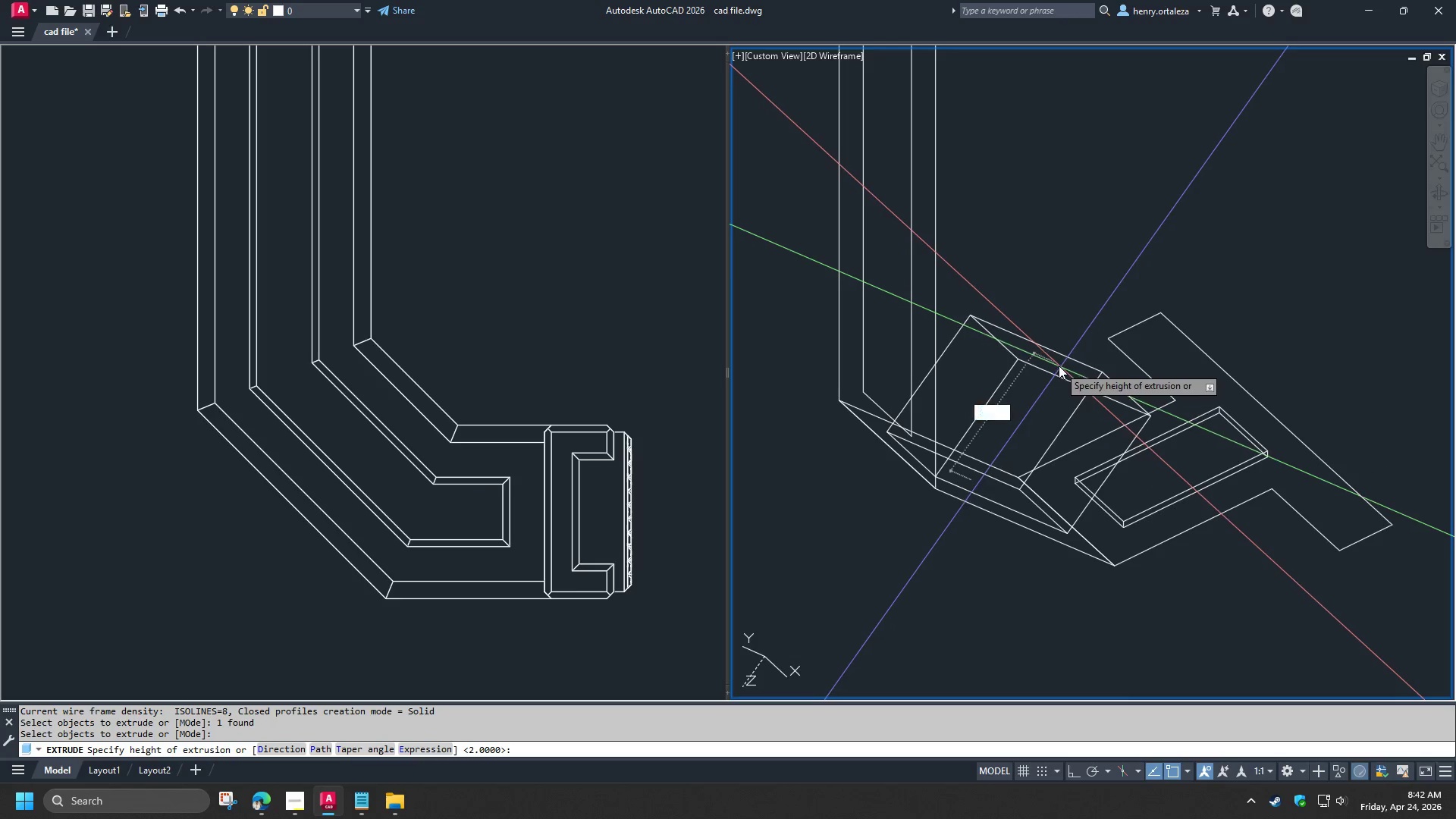 
key(2)
 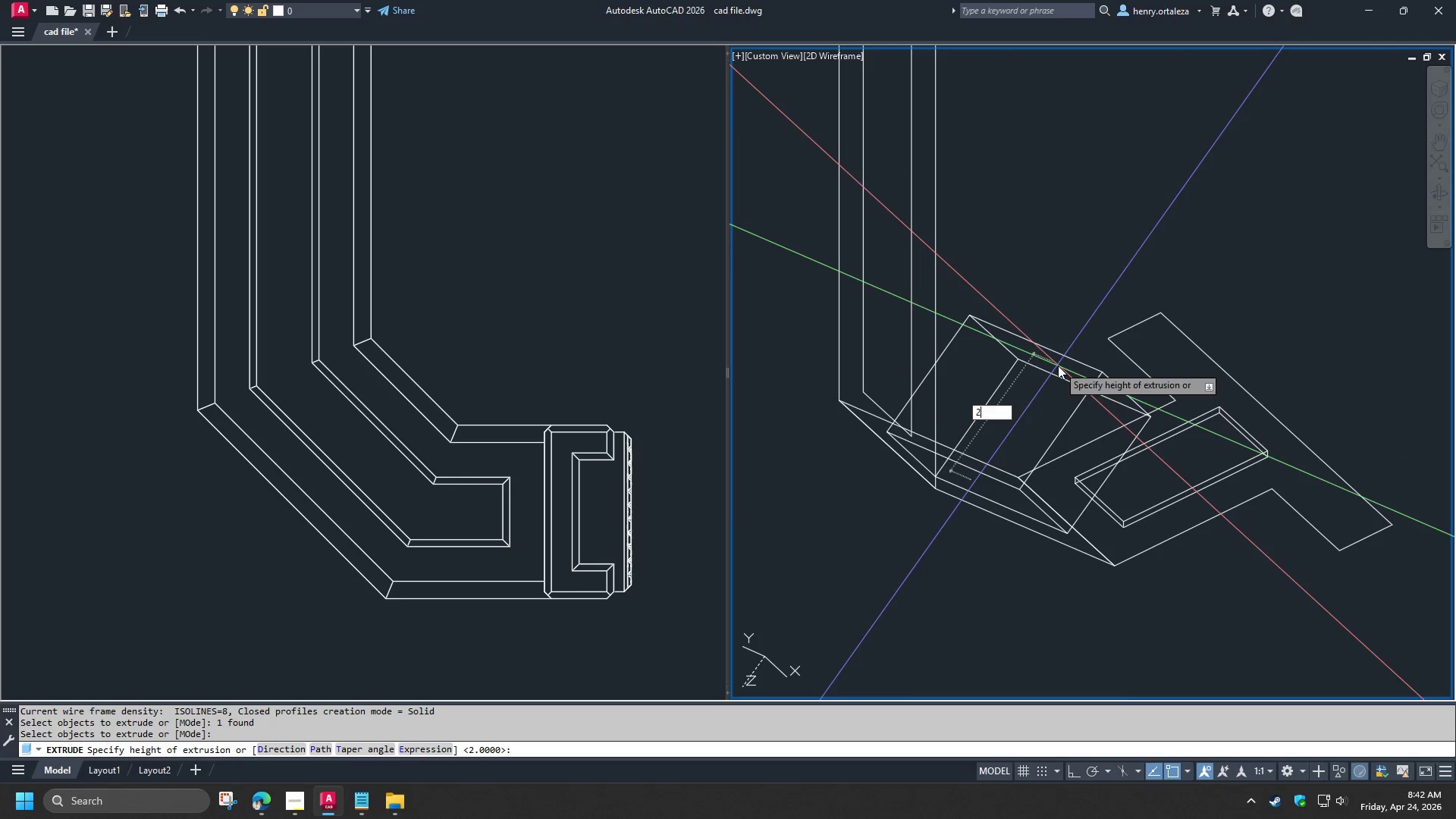 
key(Space)
 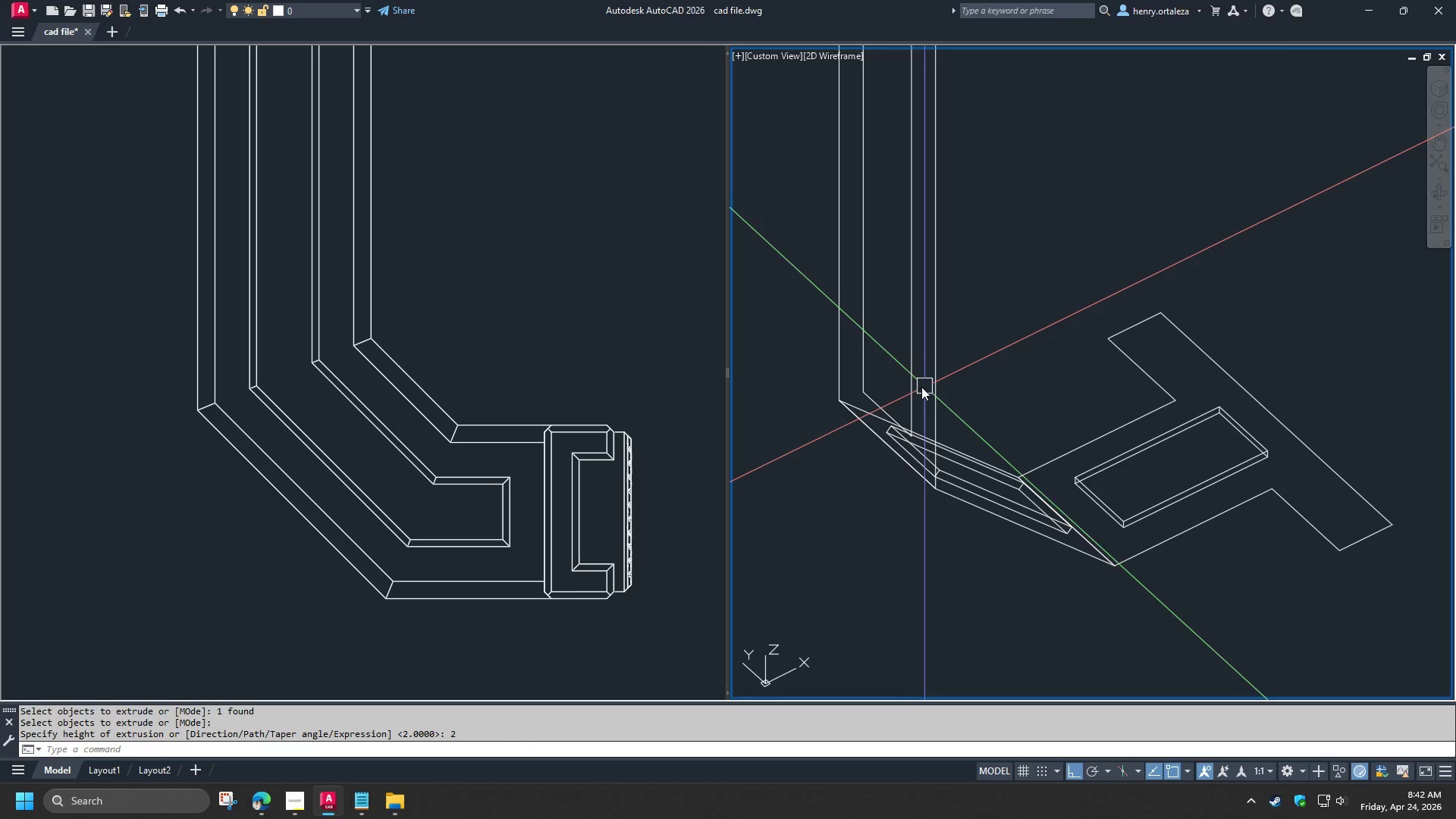 
key(Space)
 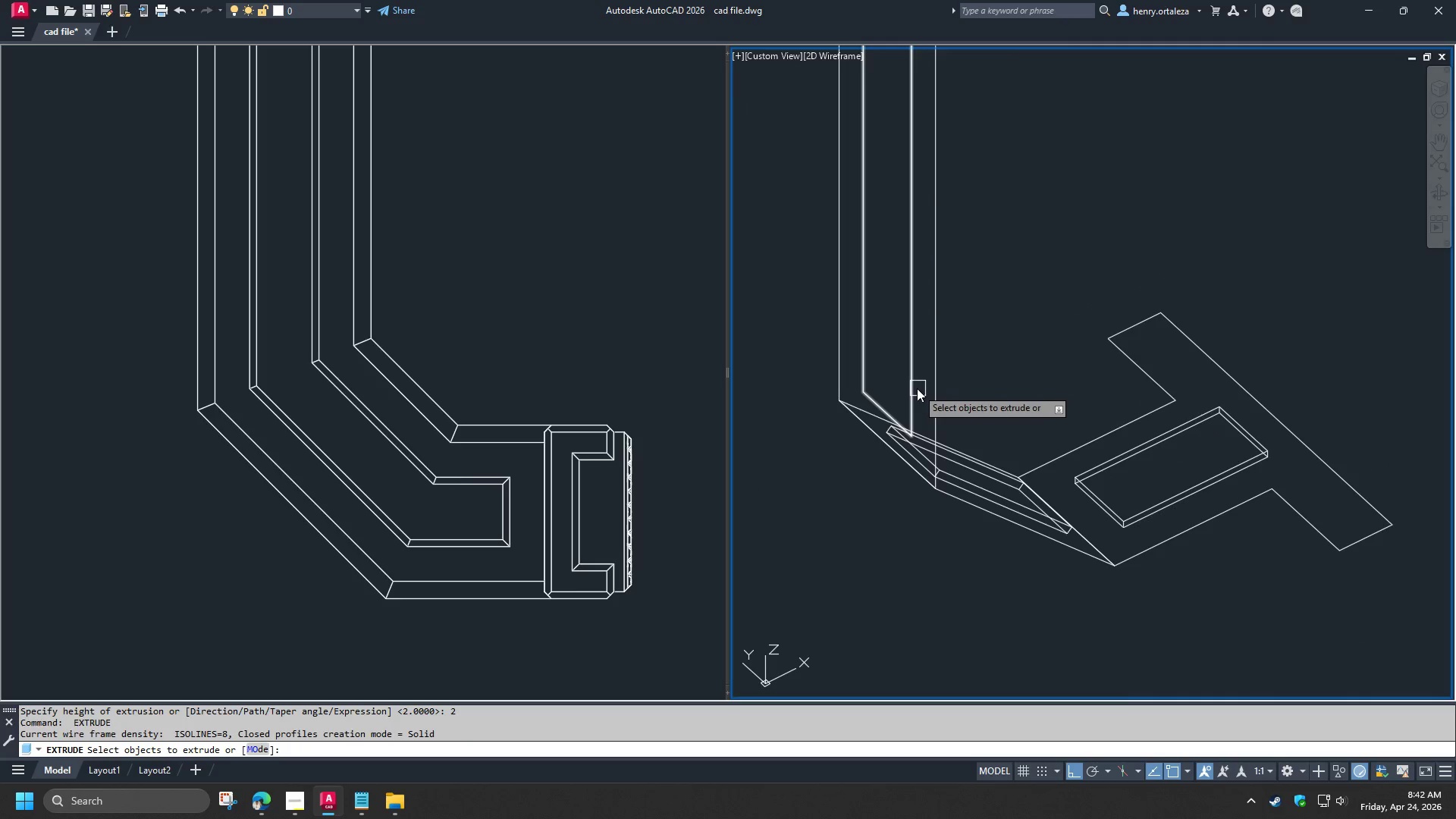 
left_click([917, 388])
 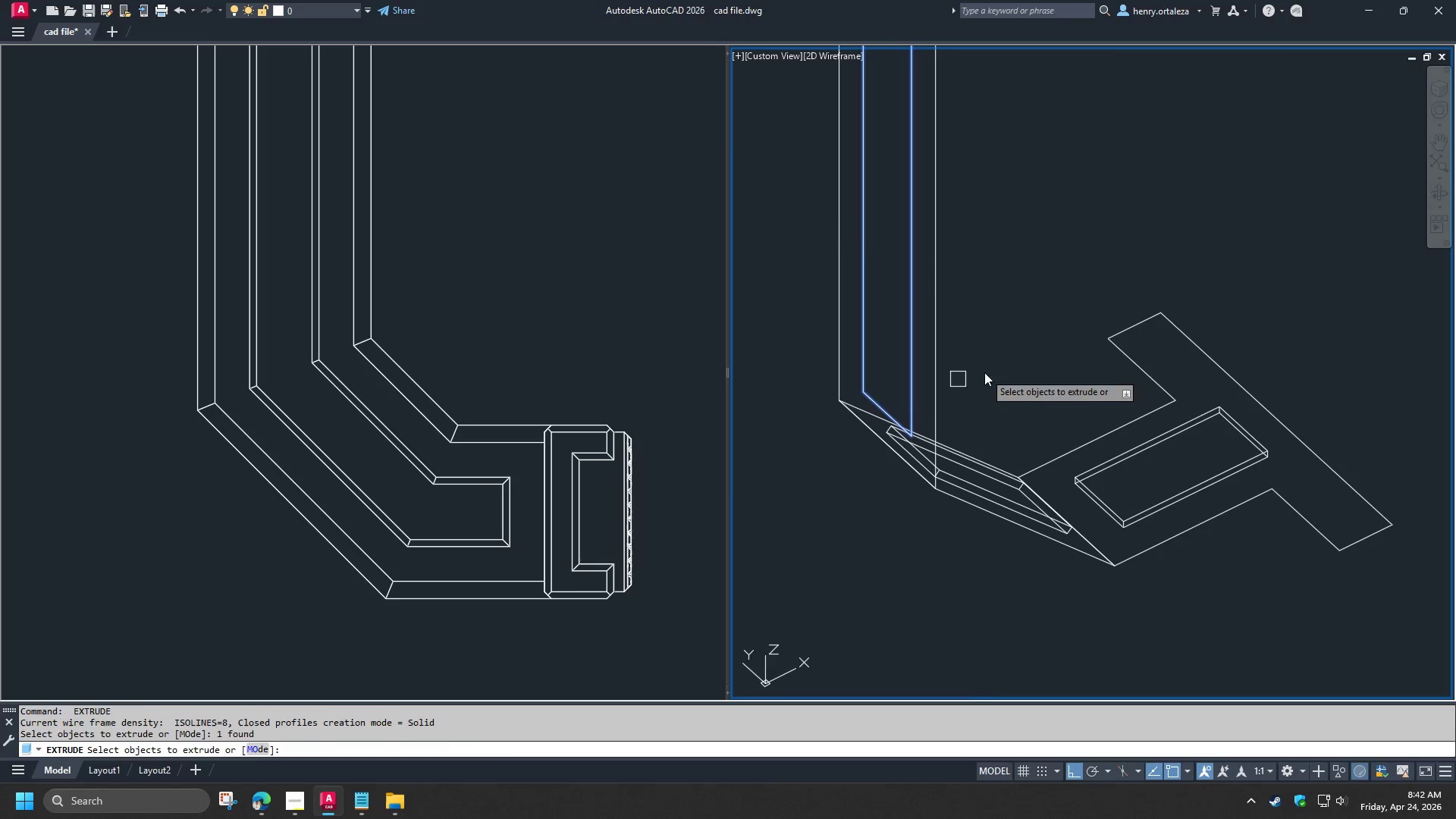 
type( 2 CHA)
 